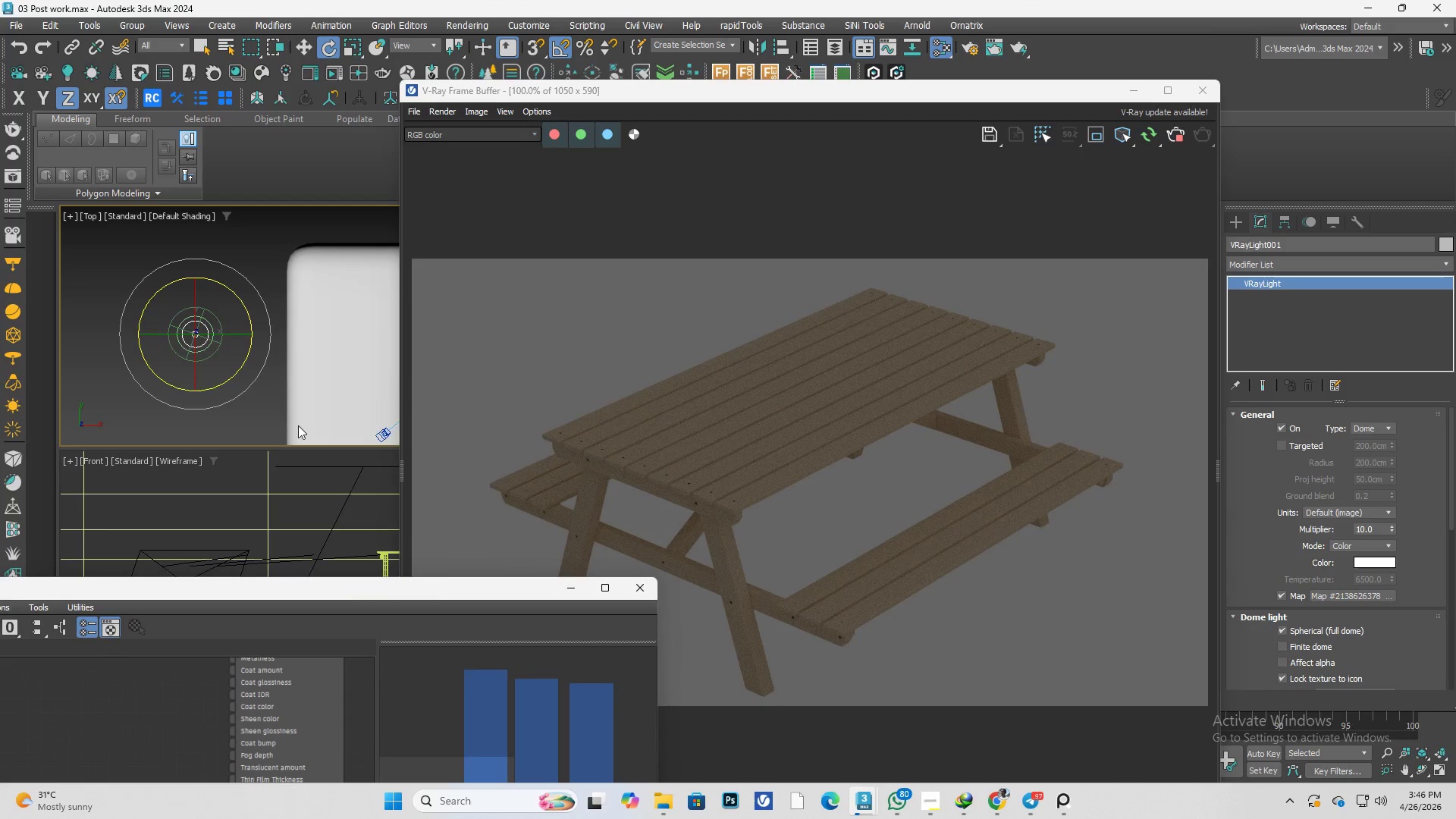 
scroll: coordinate [276, 362], scroll_direction: down, amount: 1.0
 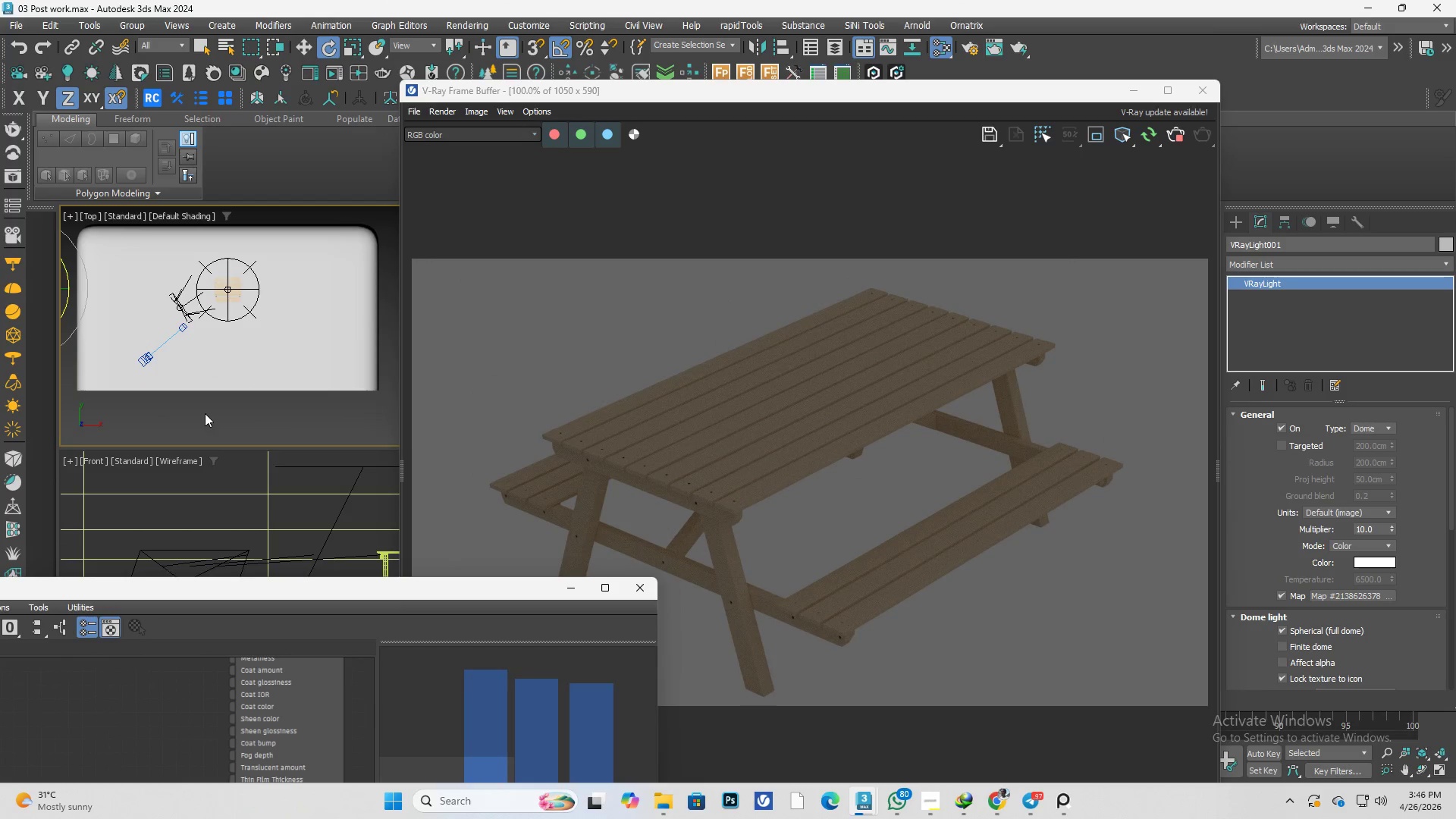 
left_click([204, 413])
 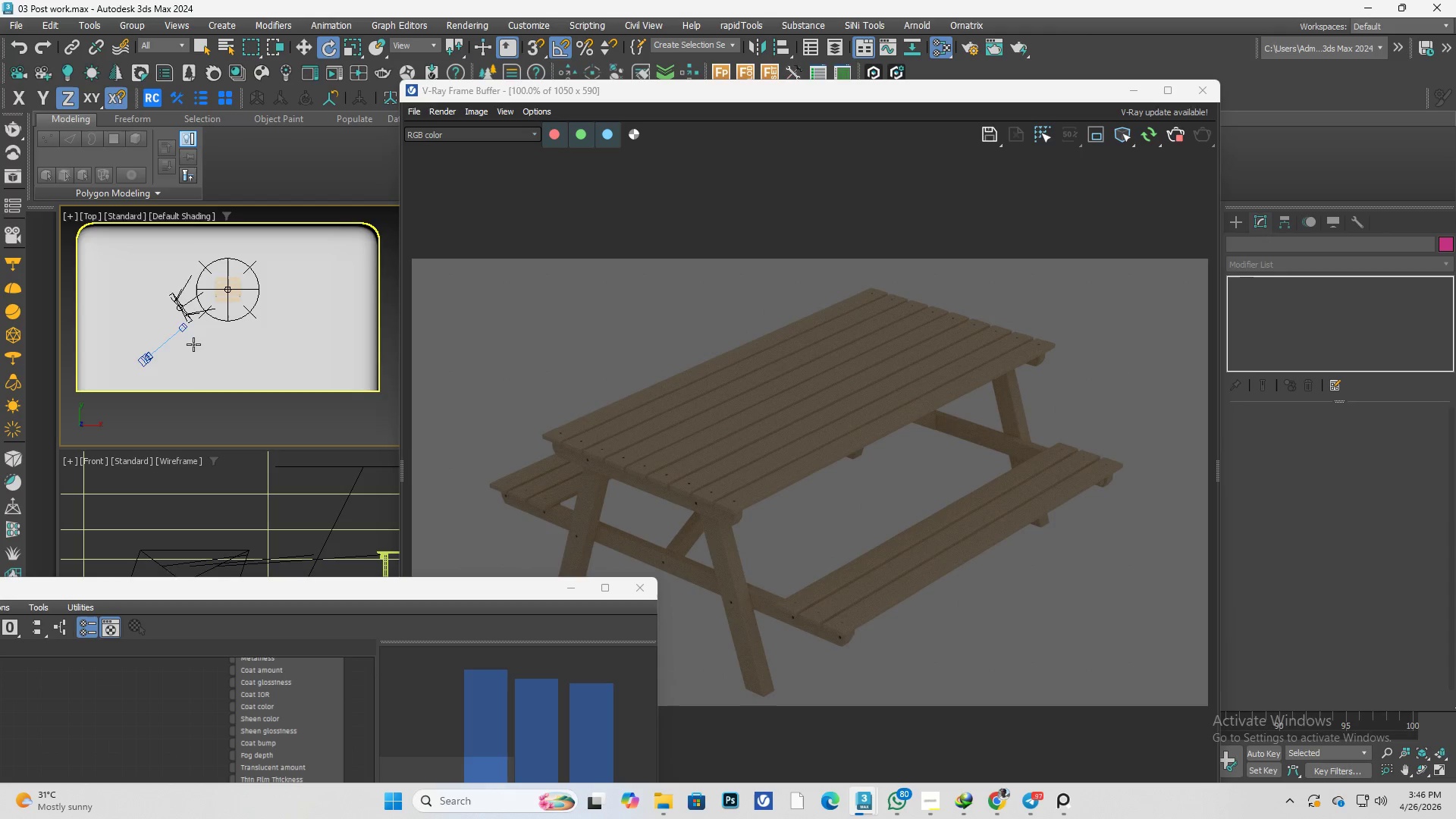 
scroll: coordinate [192, 340], scroll_direction: up, amount: 2.0
 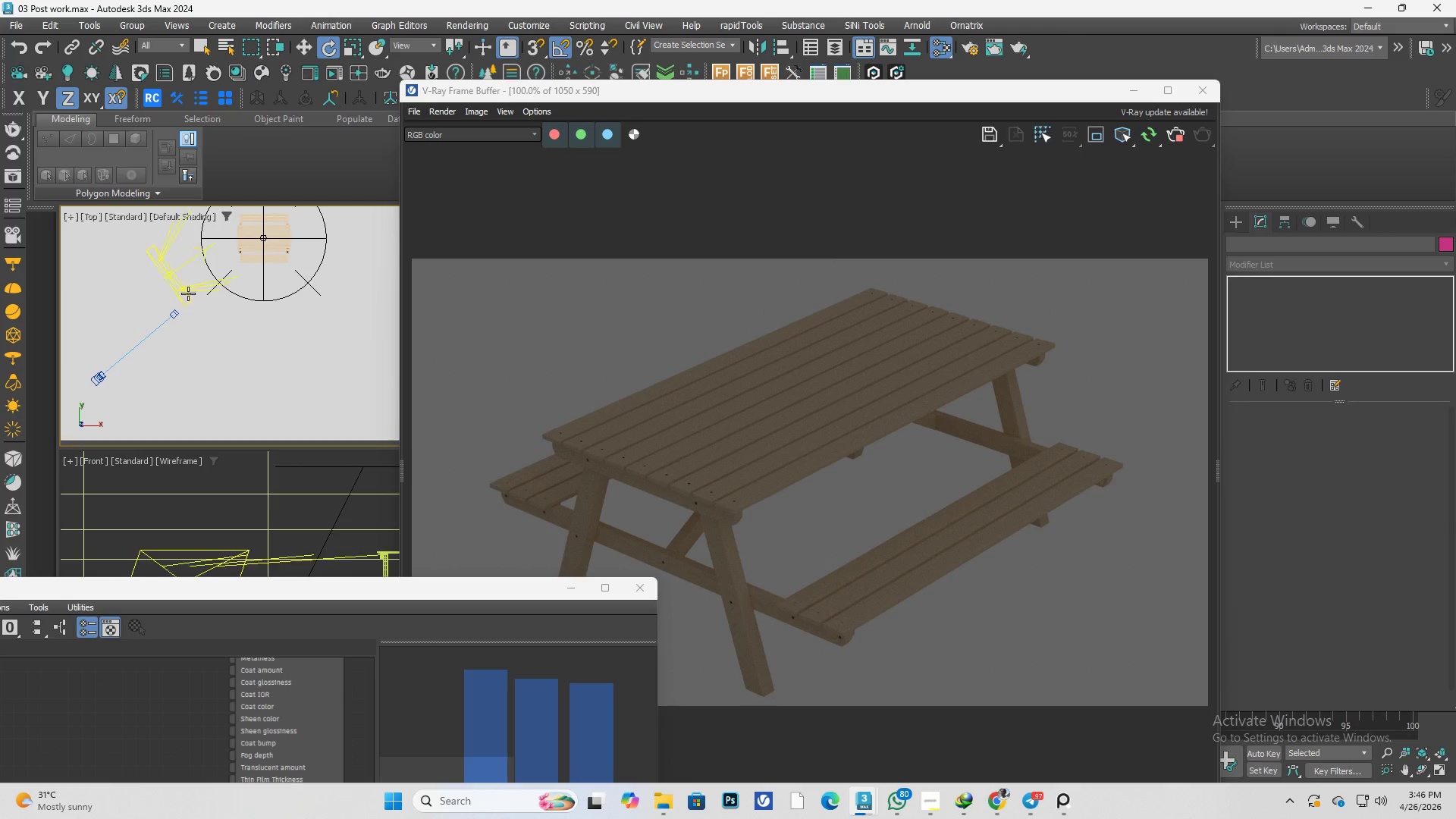 
left_click([186, 293])
 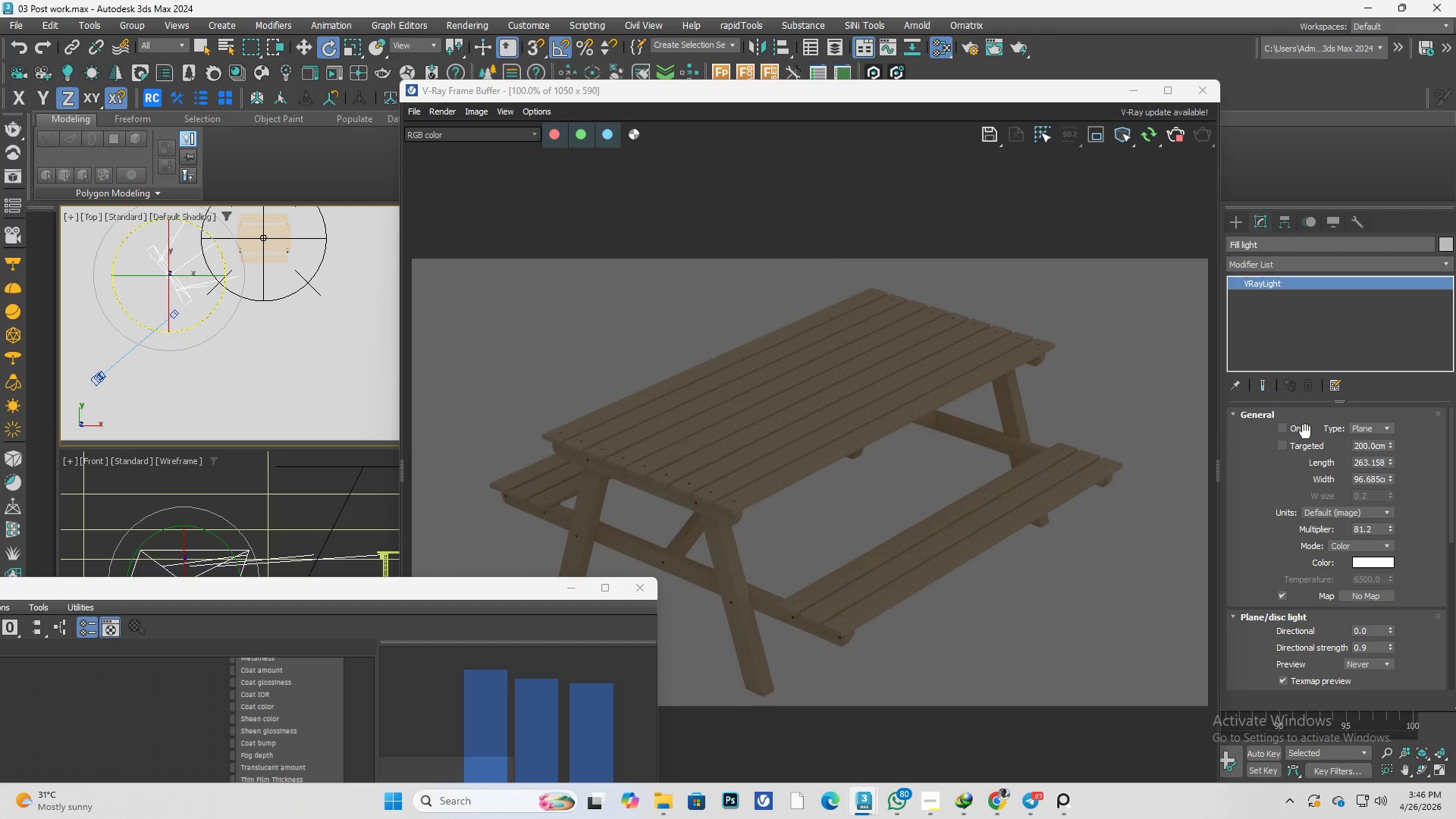 
left_click([1295, 429])
 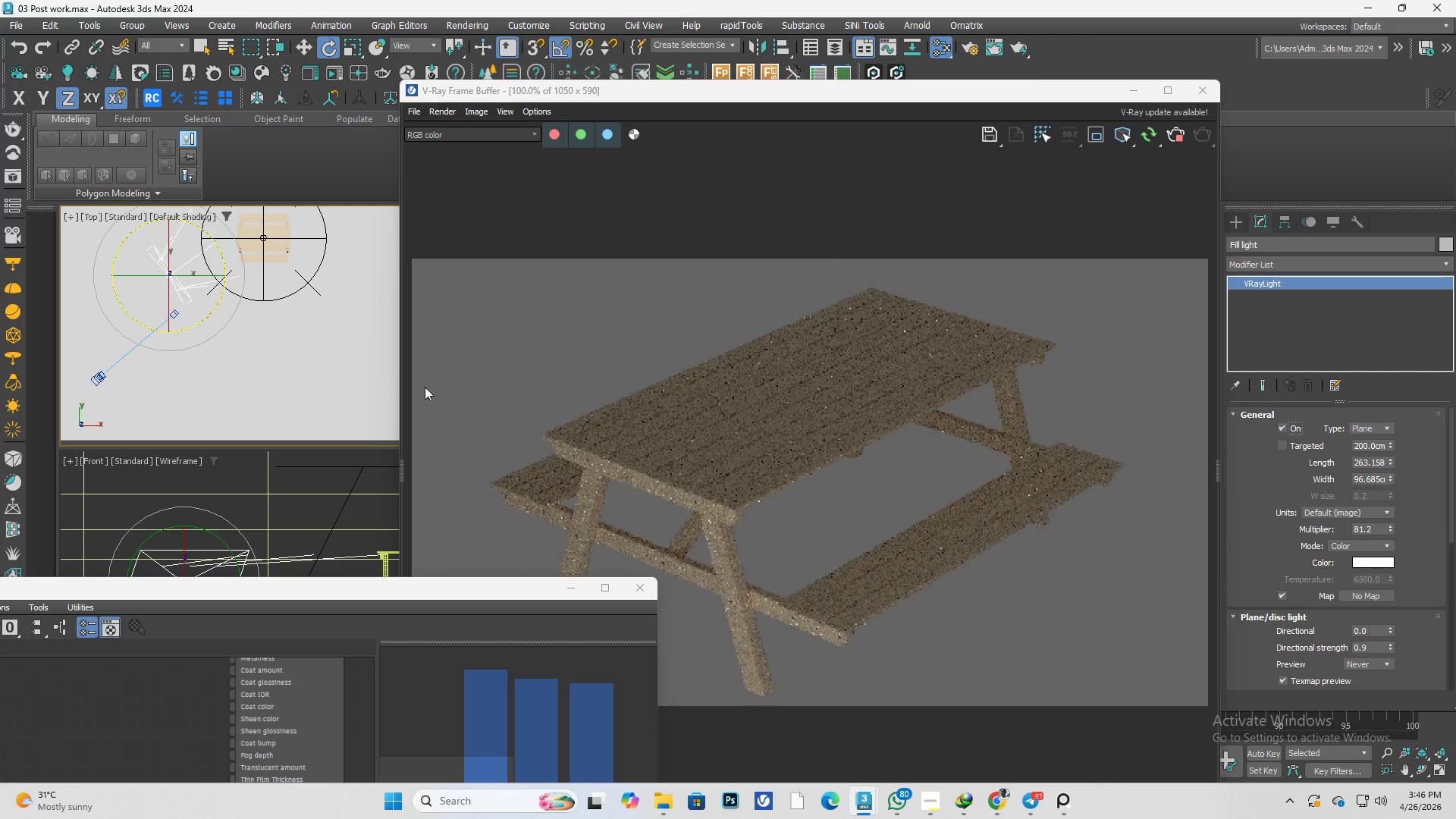 
scroll: coordinate [309, 300], scroll_direction: none, amount: 0.0
 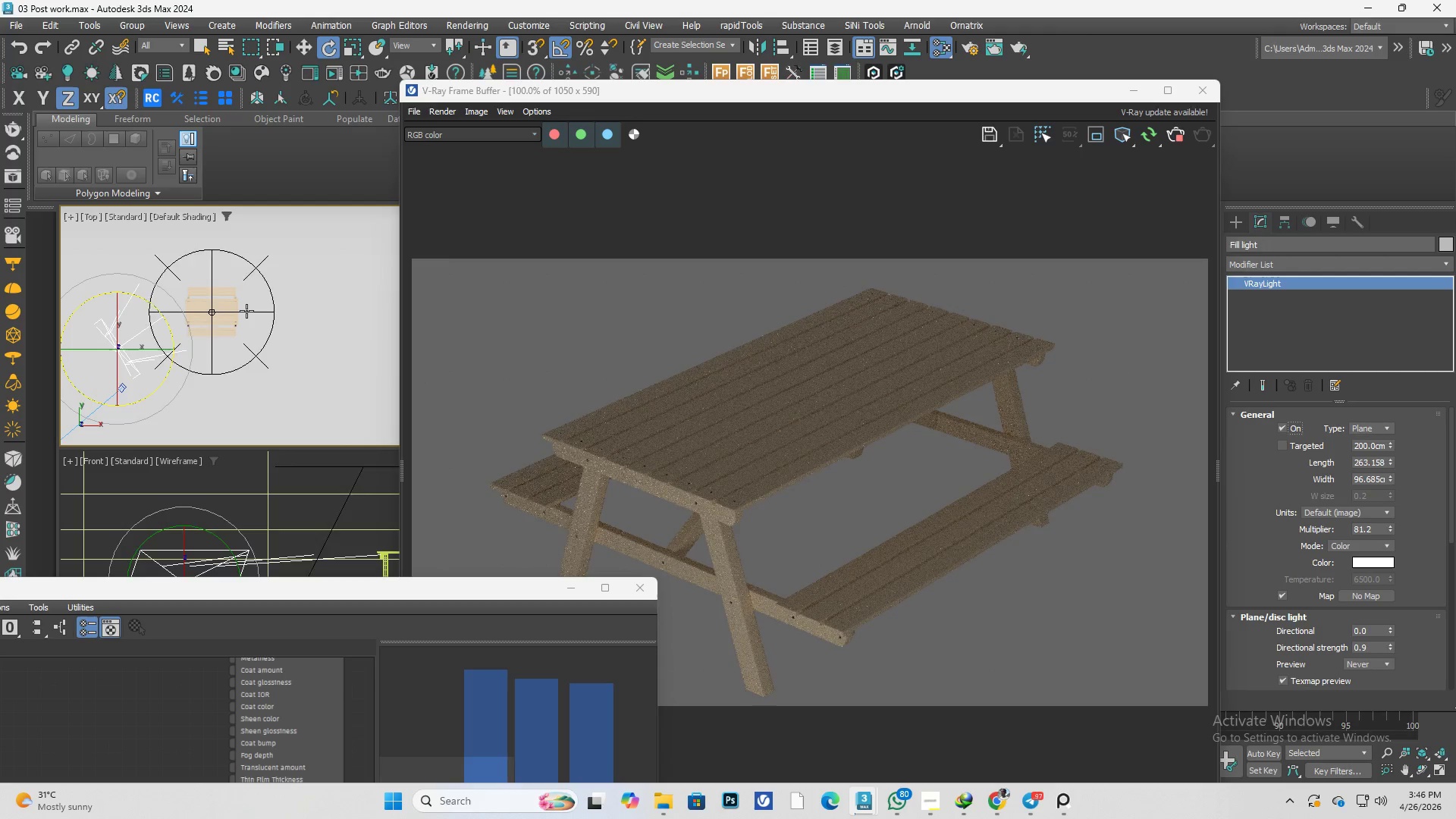 
left_click([249, 315])
 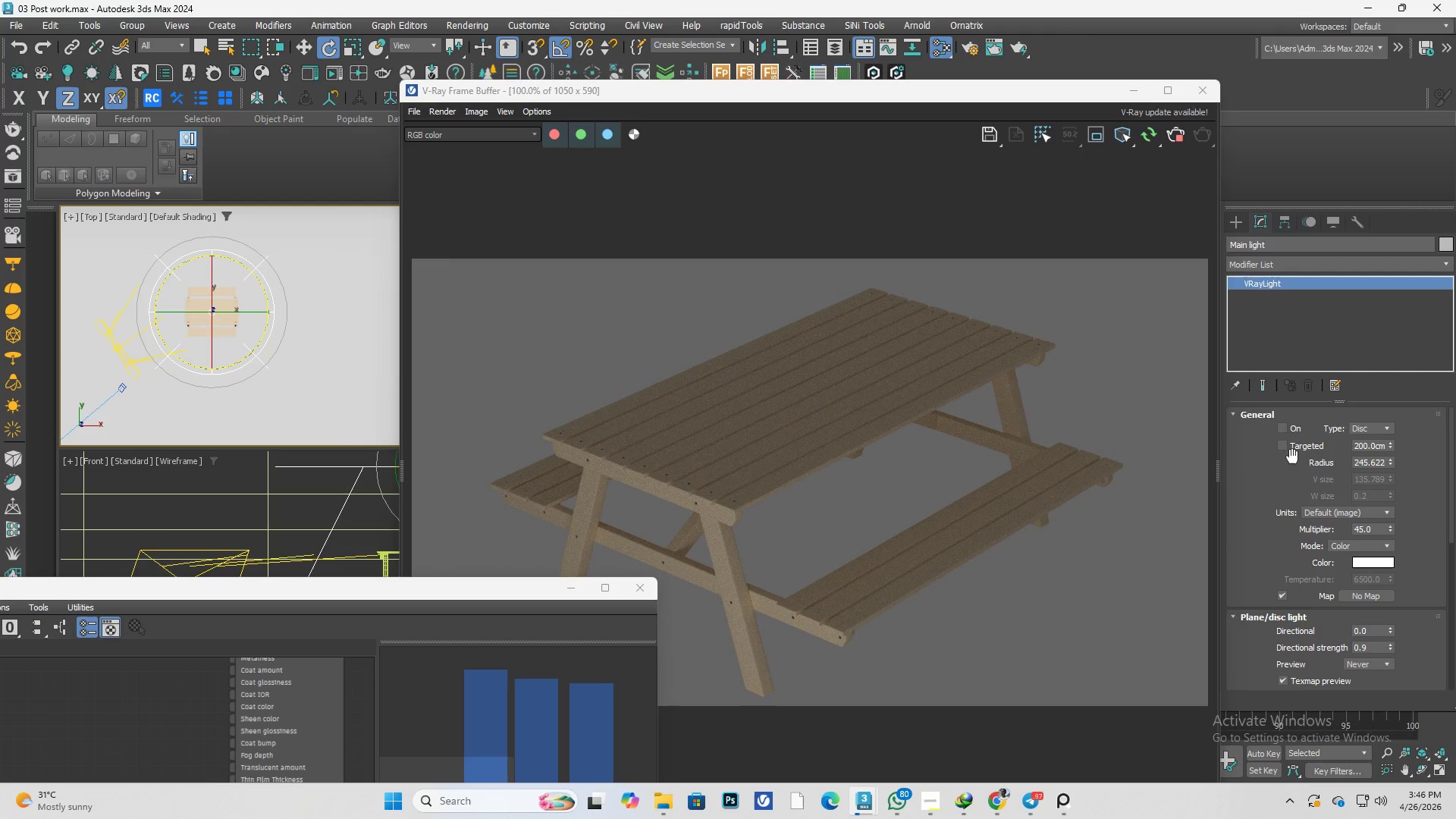 
left_click([1293, 429])
 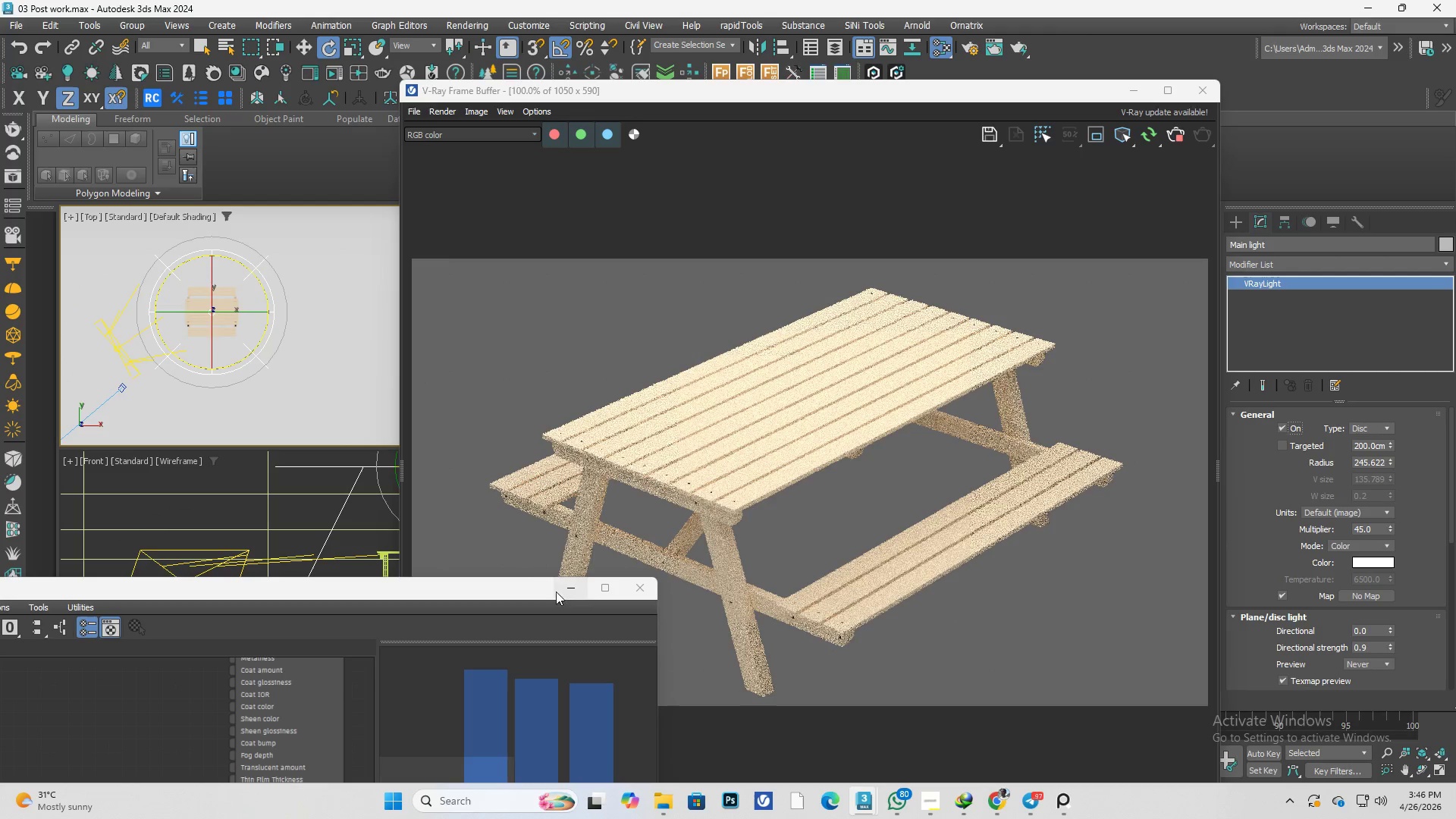 
left_click_drag(start_coordinate=[514, 595], to_coordinate=[337, 504])
 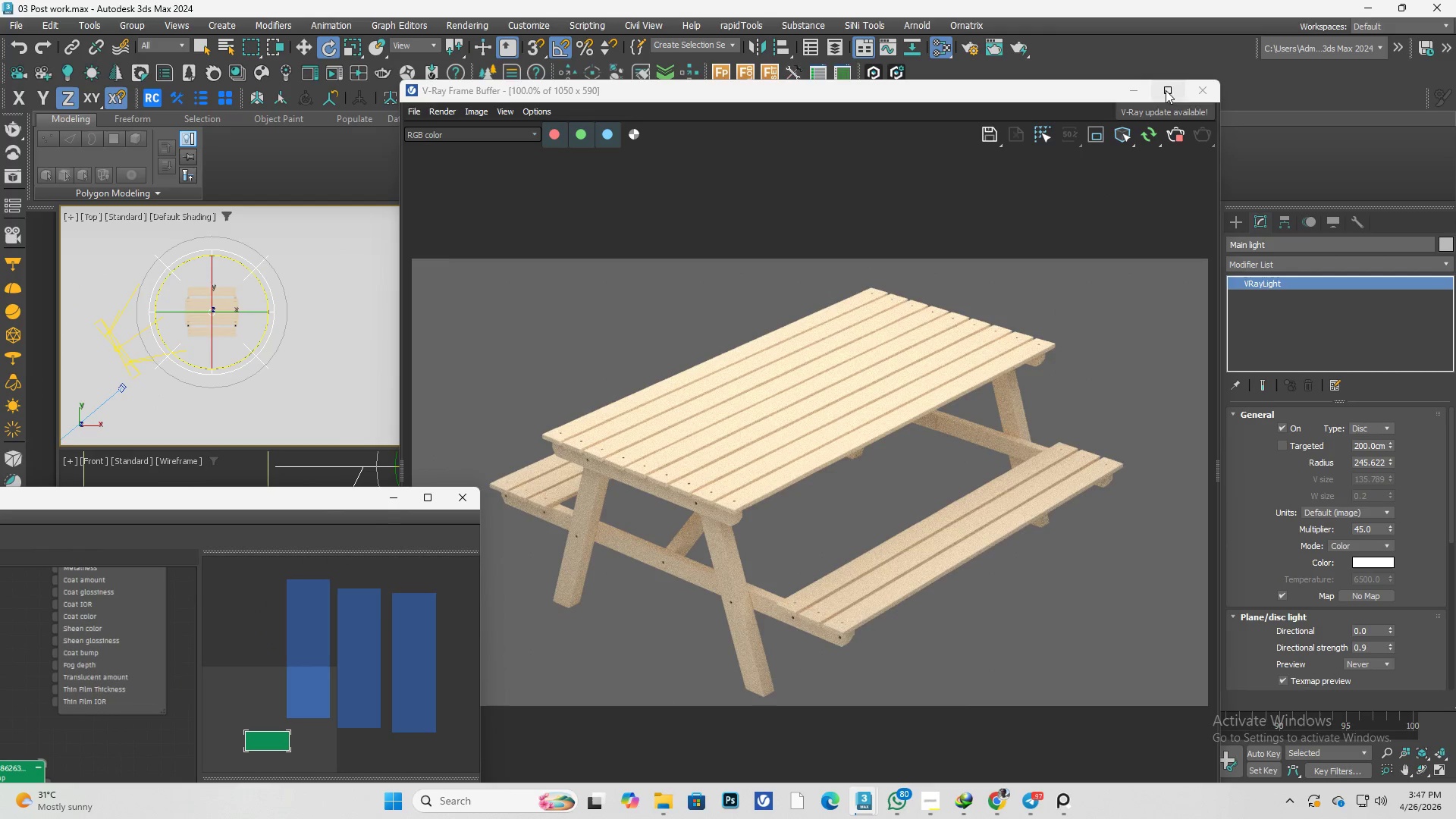 
left_click([1167, 87])
 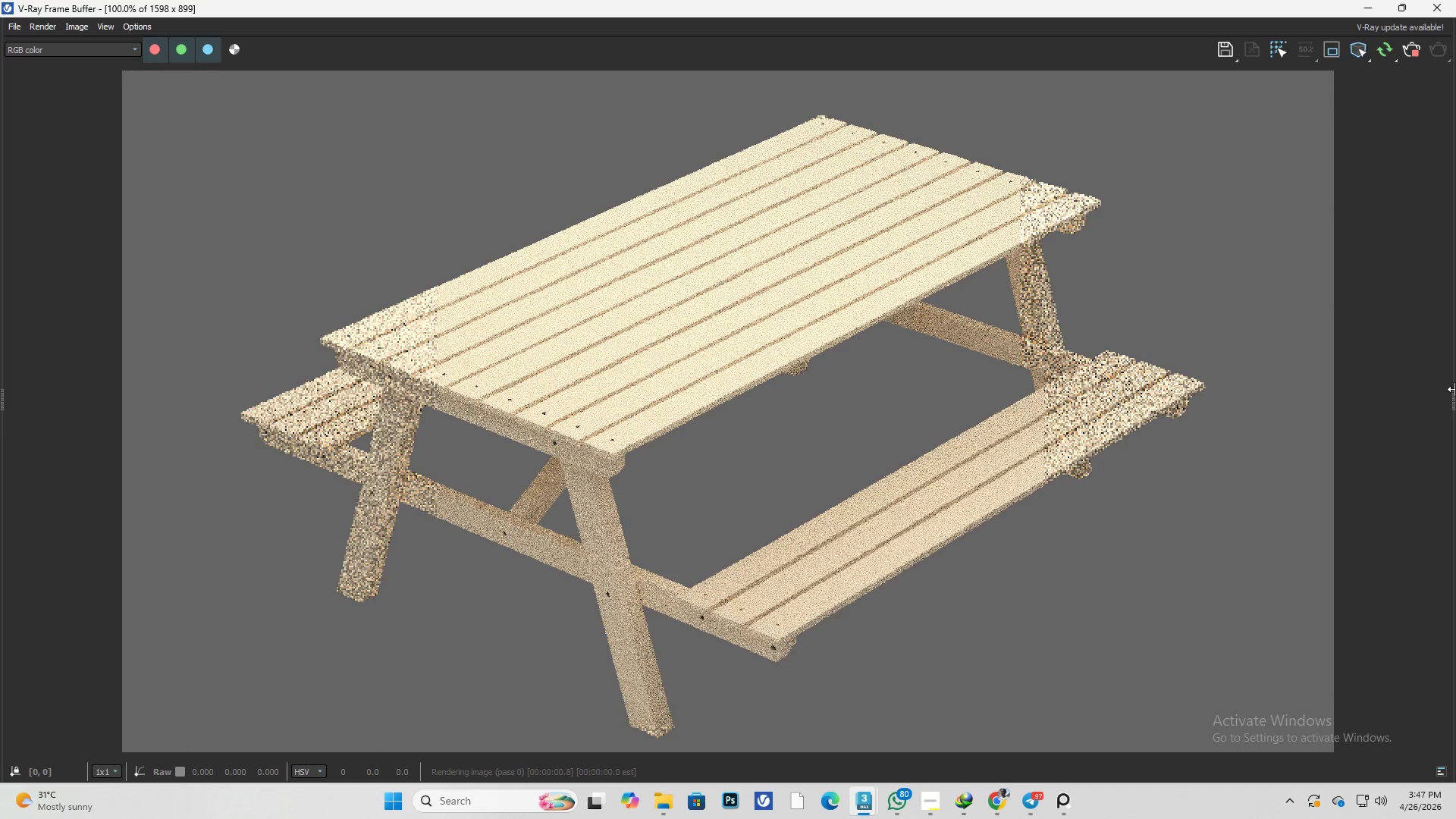 
double_click([1455, 388])
 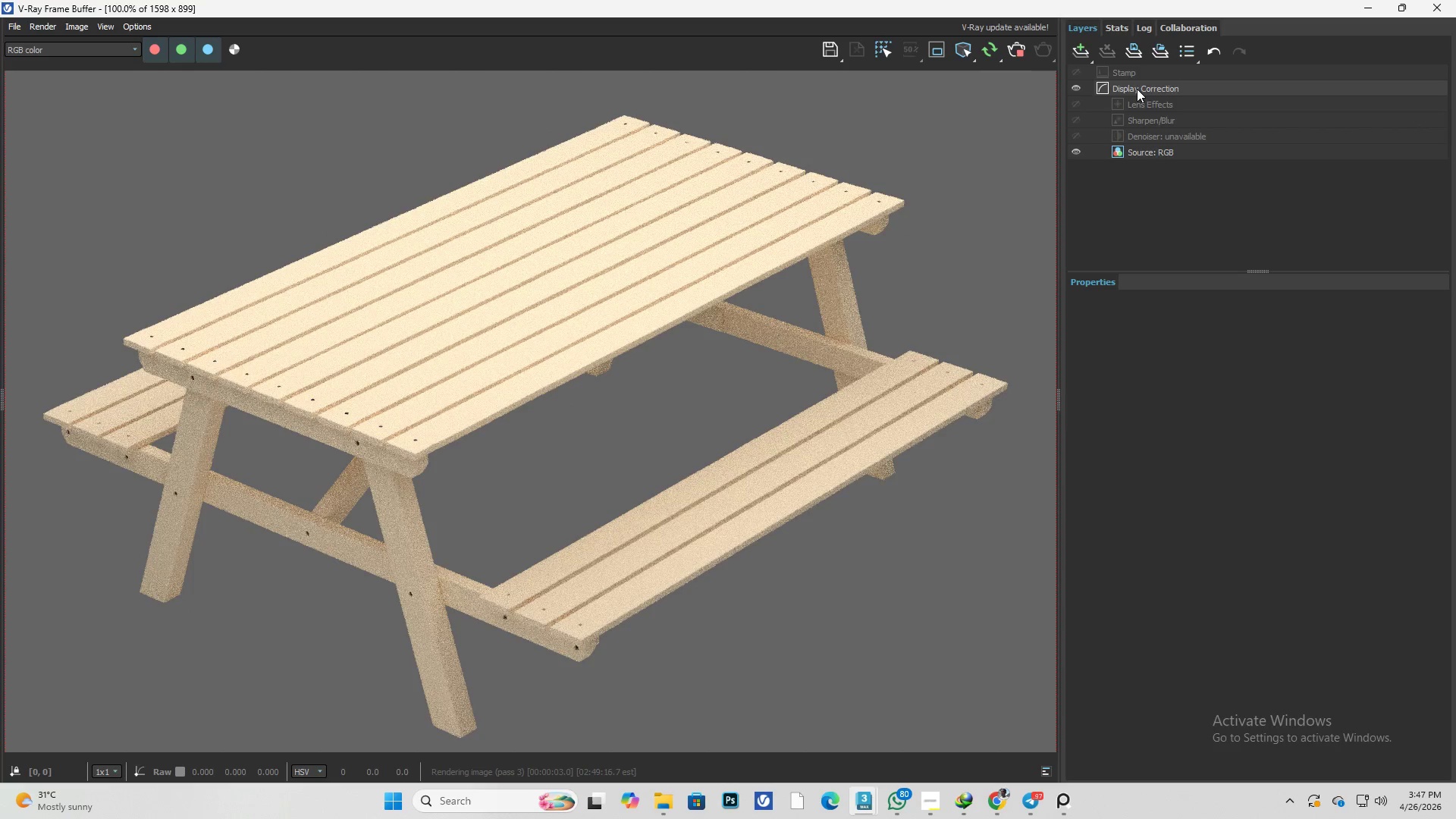 
left_click([1080, 53])
 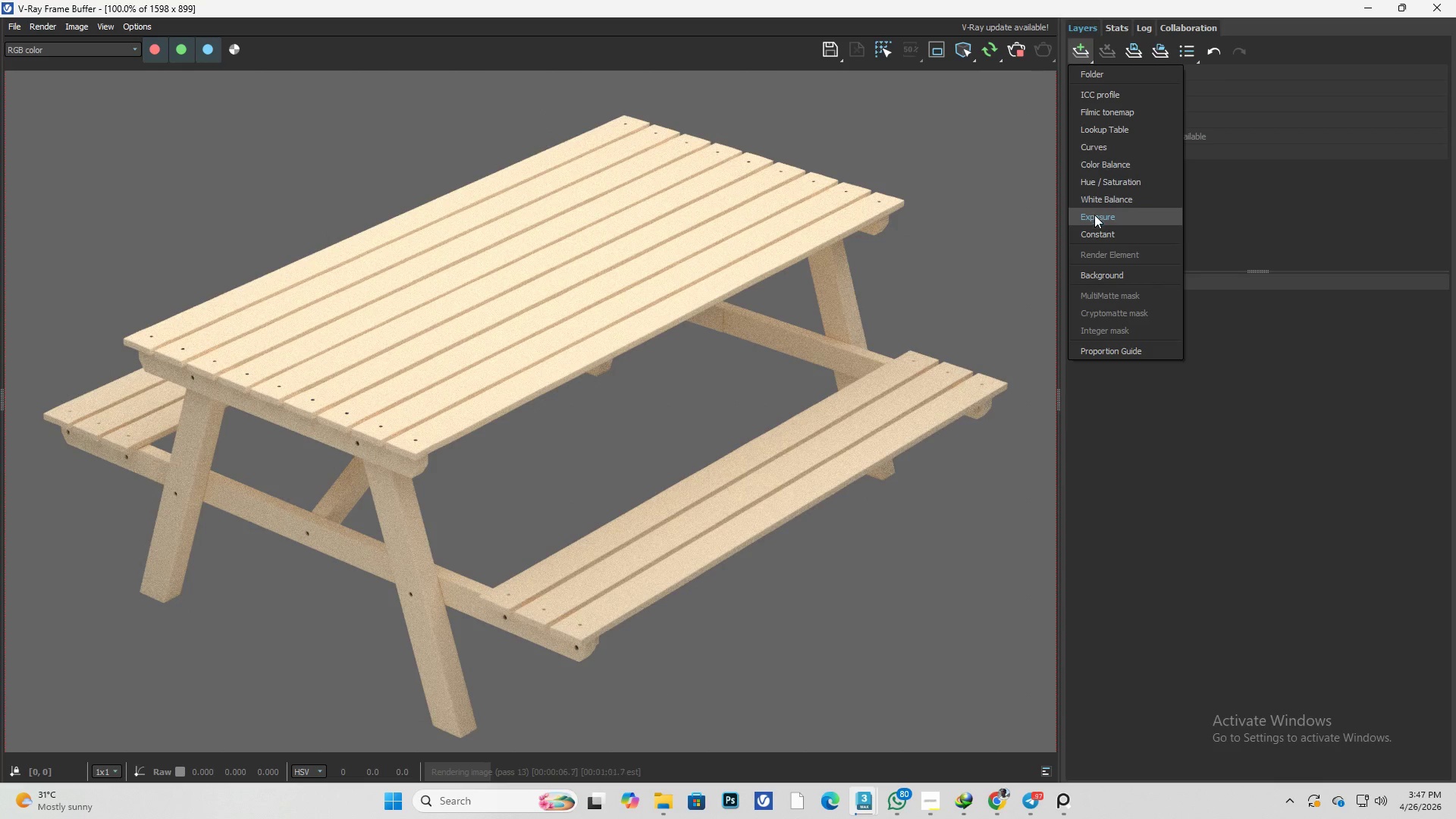 
left_click([1107, 269])
 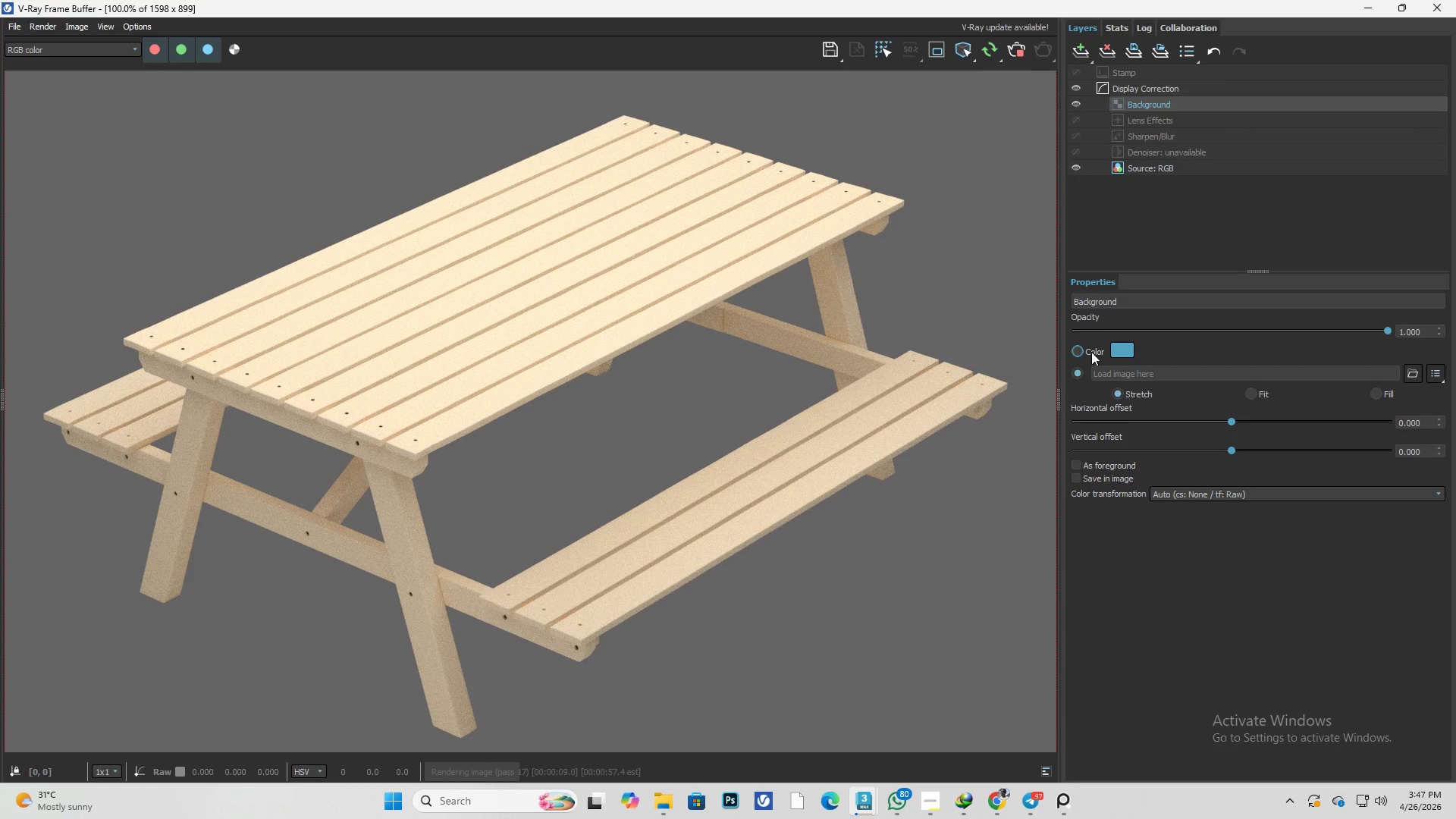 
double_click([1112, 353])
 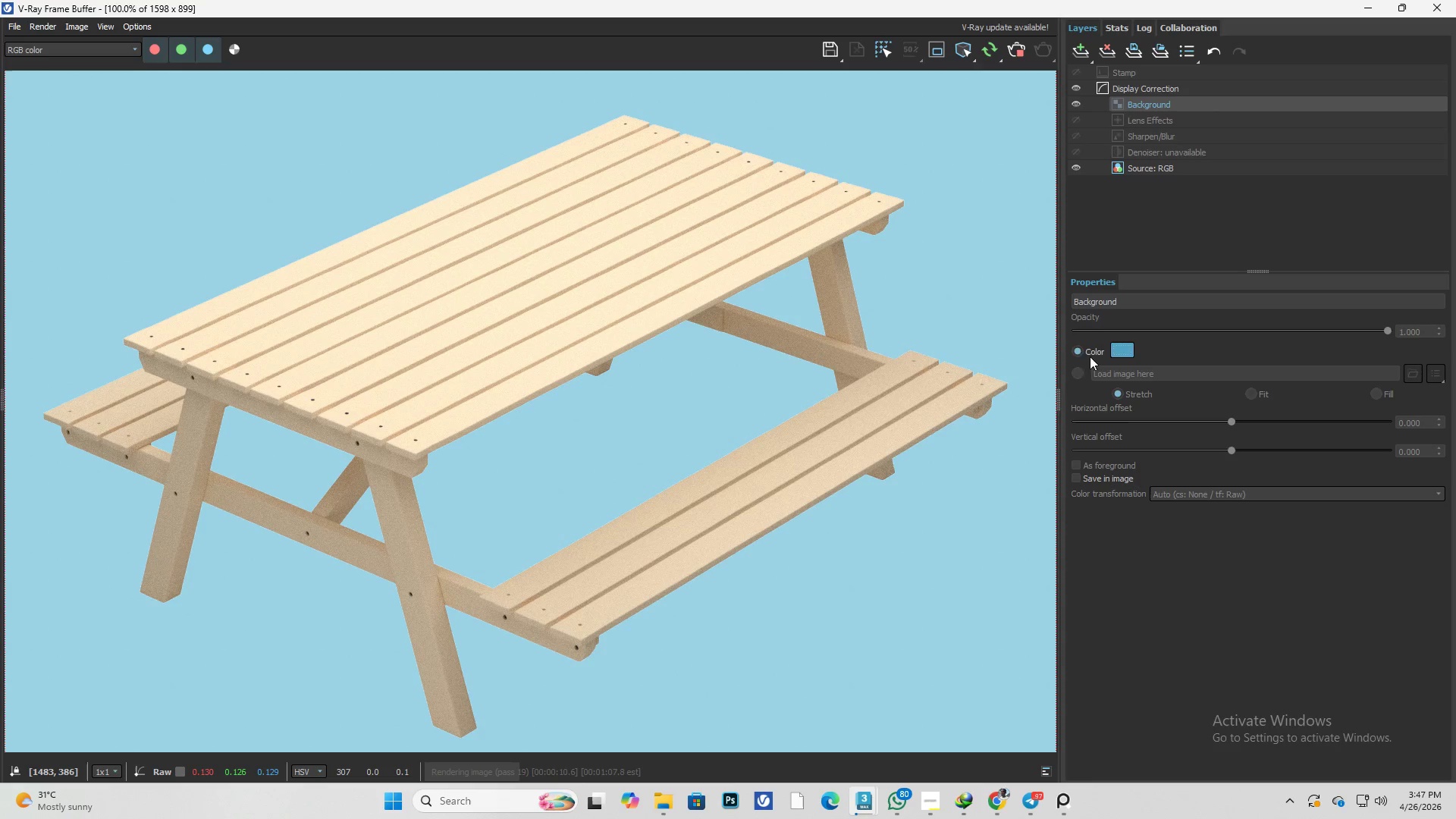 
left_click([1119, 347])
 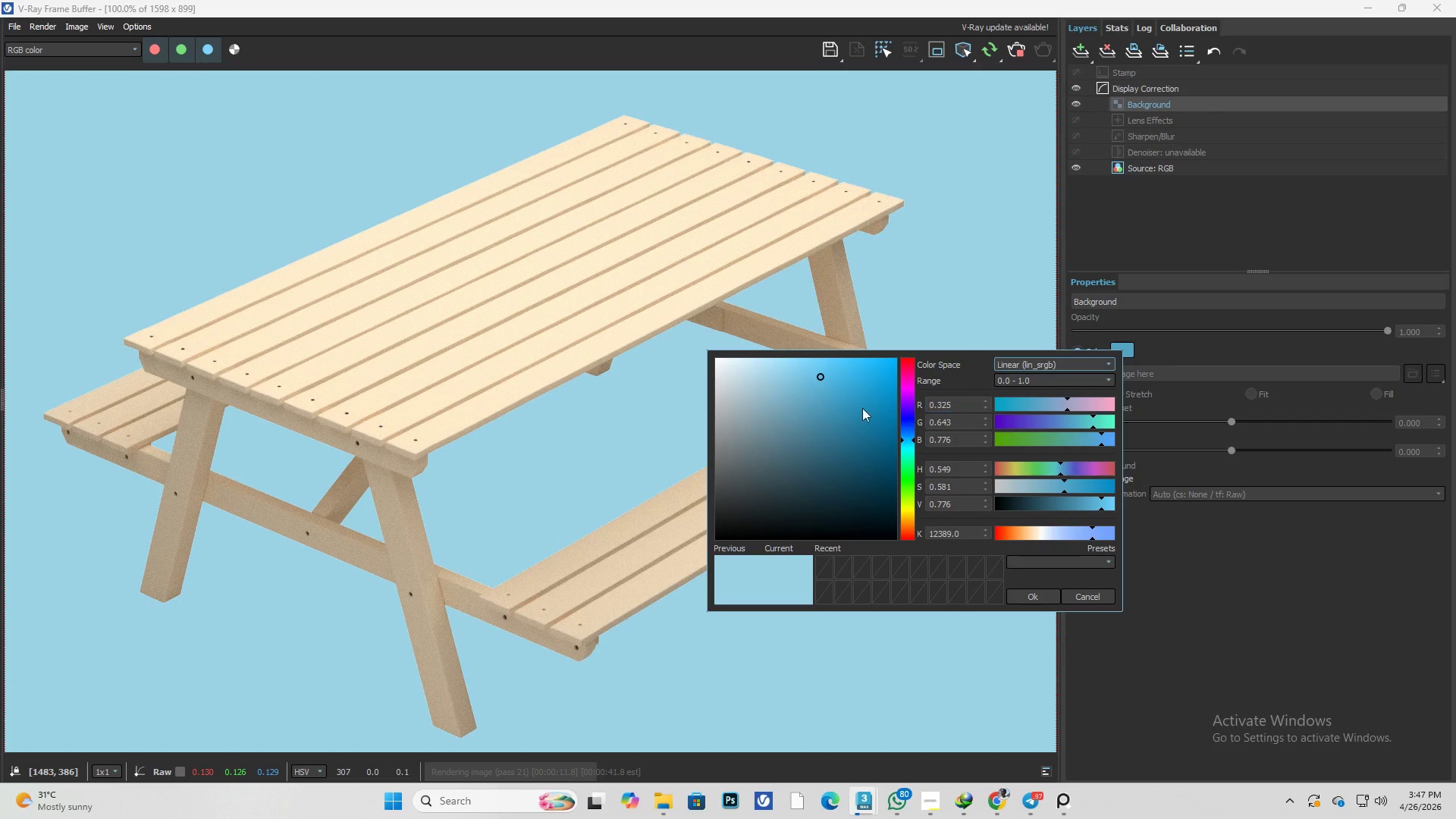 
left_click_drag(start_coordinate=[823, 381], to_coordinate=[414, 286])
 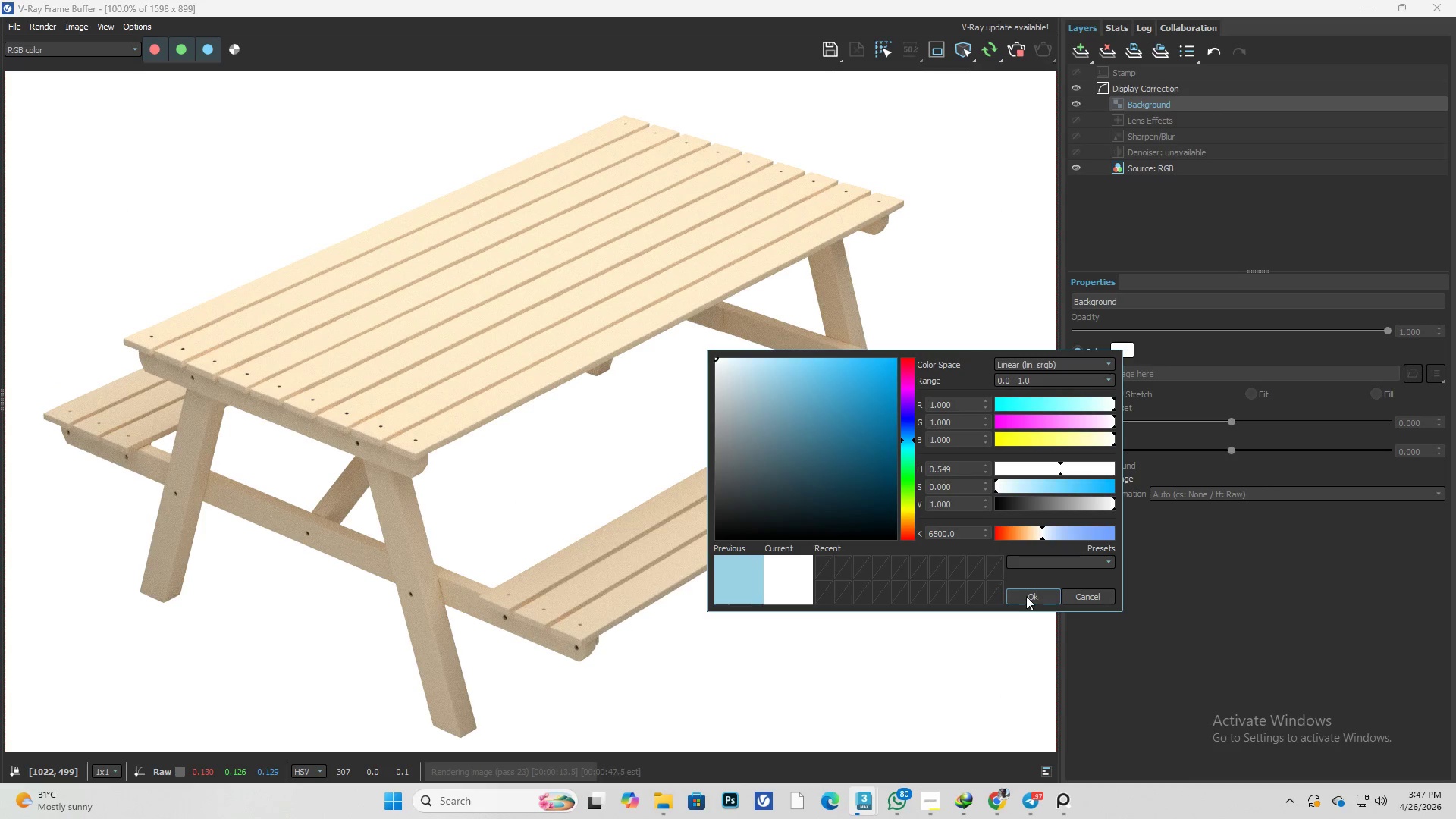 
left_click([1025, 594])
 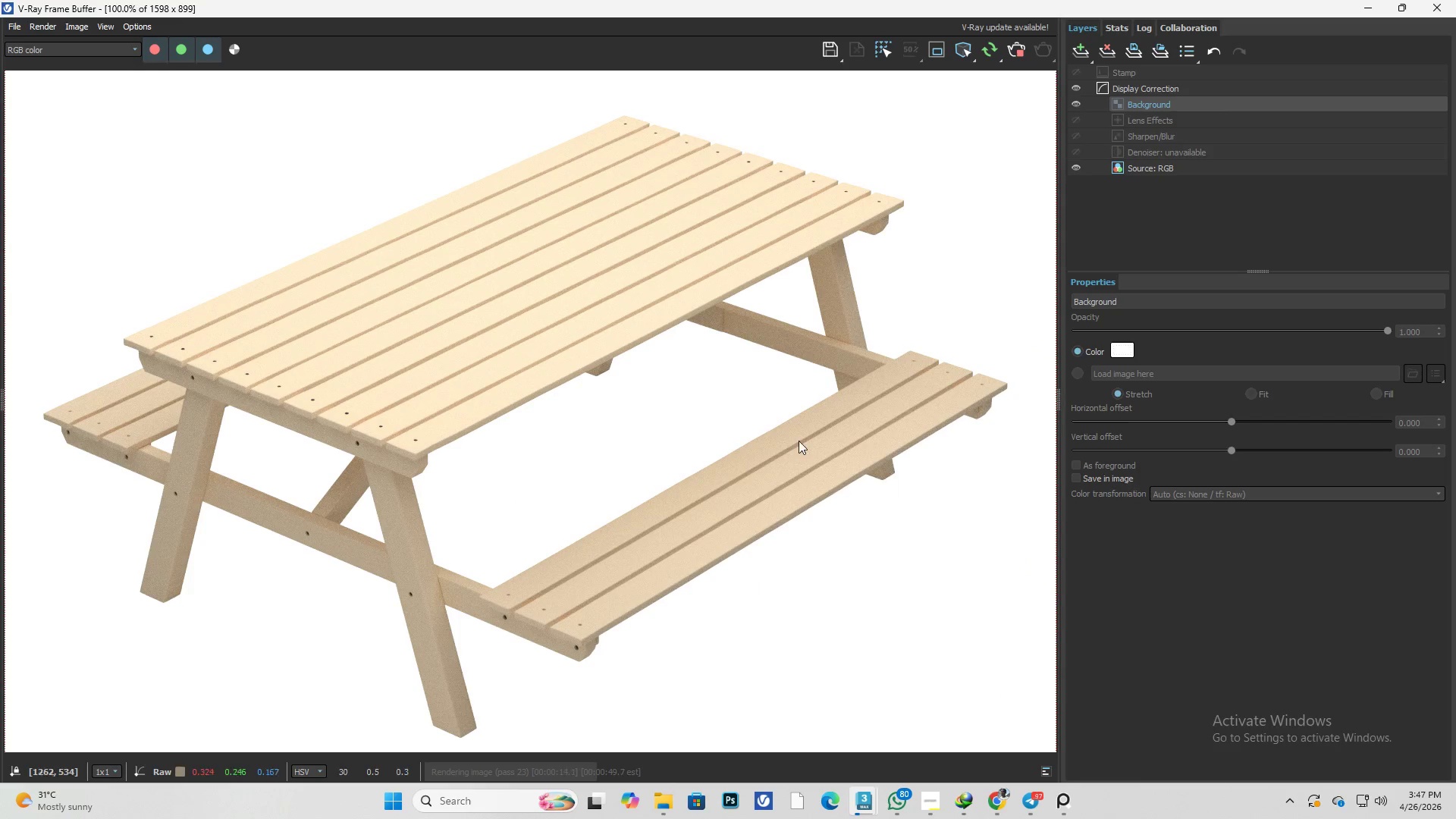 
scroll: coordinate [798, 441], scroll_direction: down, amount: 1.0
 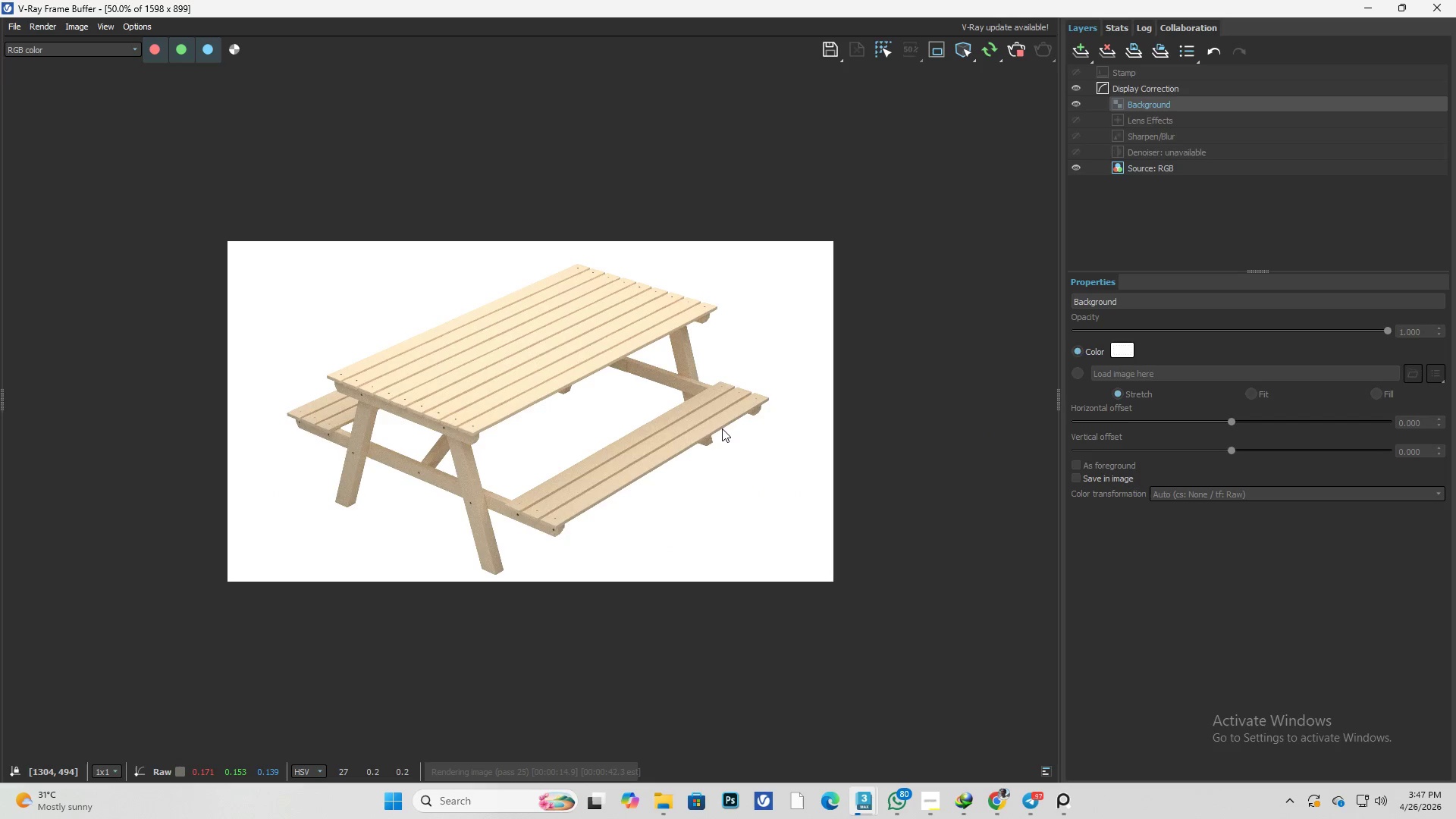 
scroll: coordinate [722, 428], scroll_direction: up, amount: 1.0
 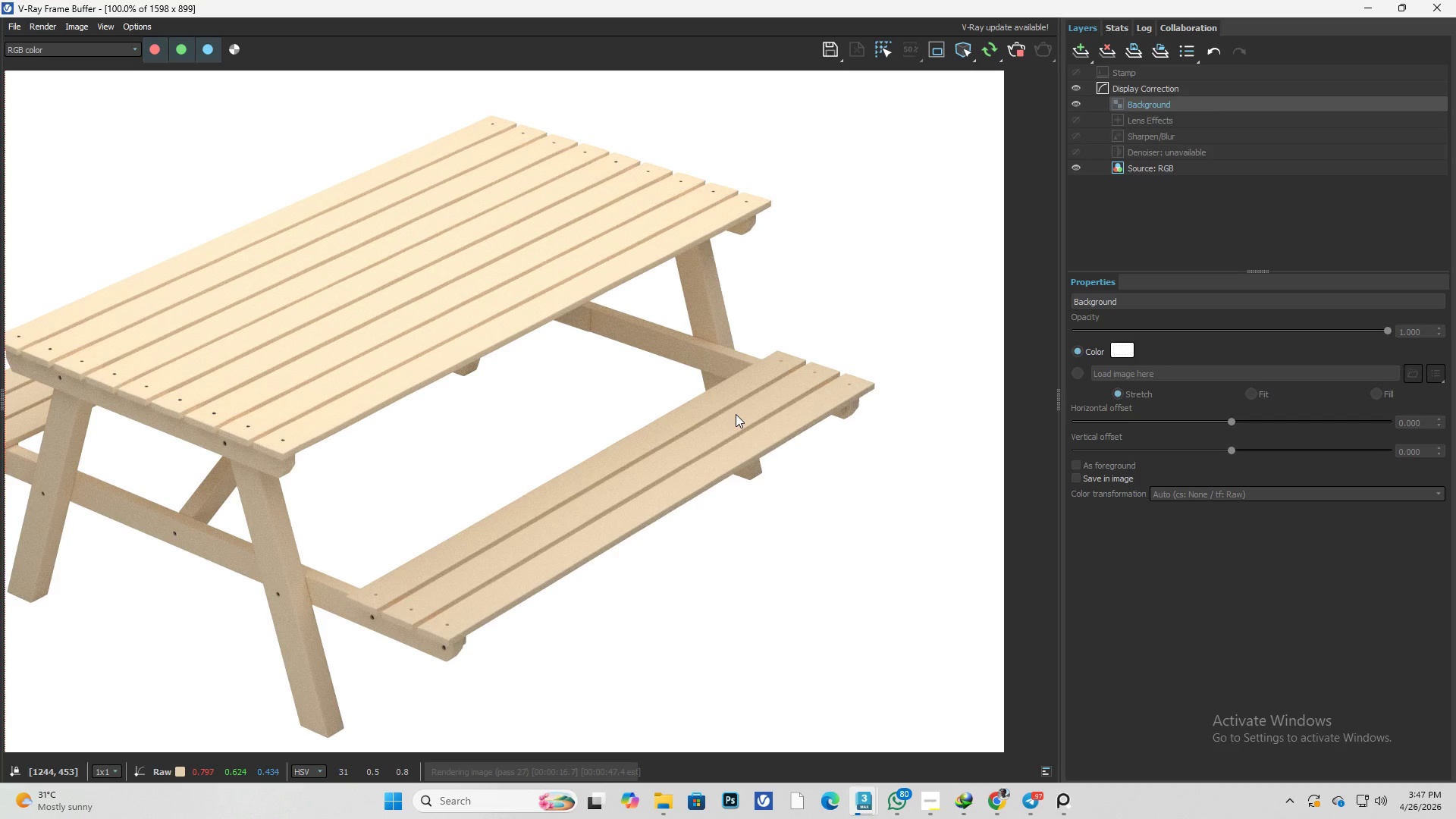 
scroll: coordinate [739, 409], scroll_direction: down, amount: 1.0
 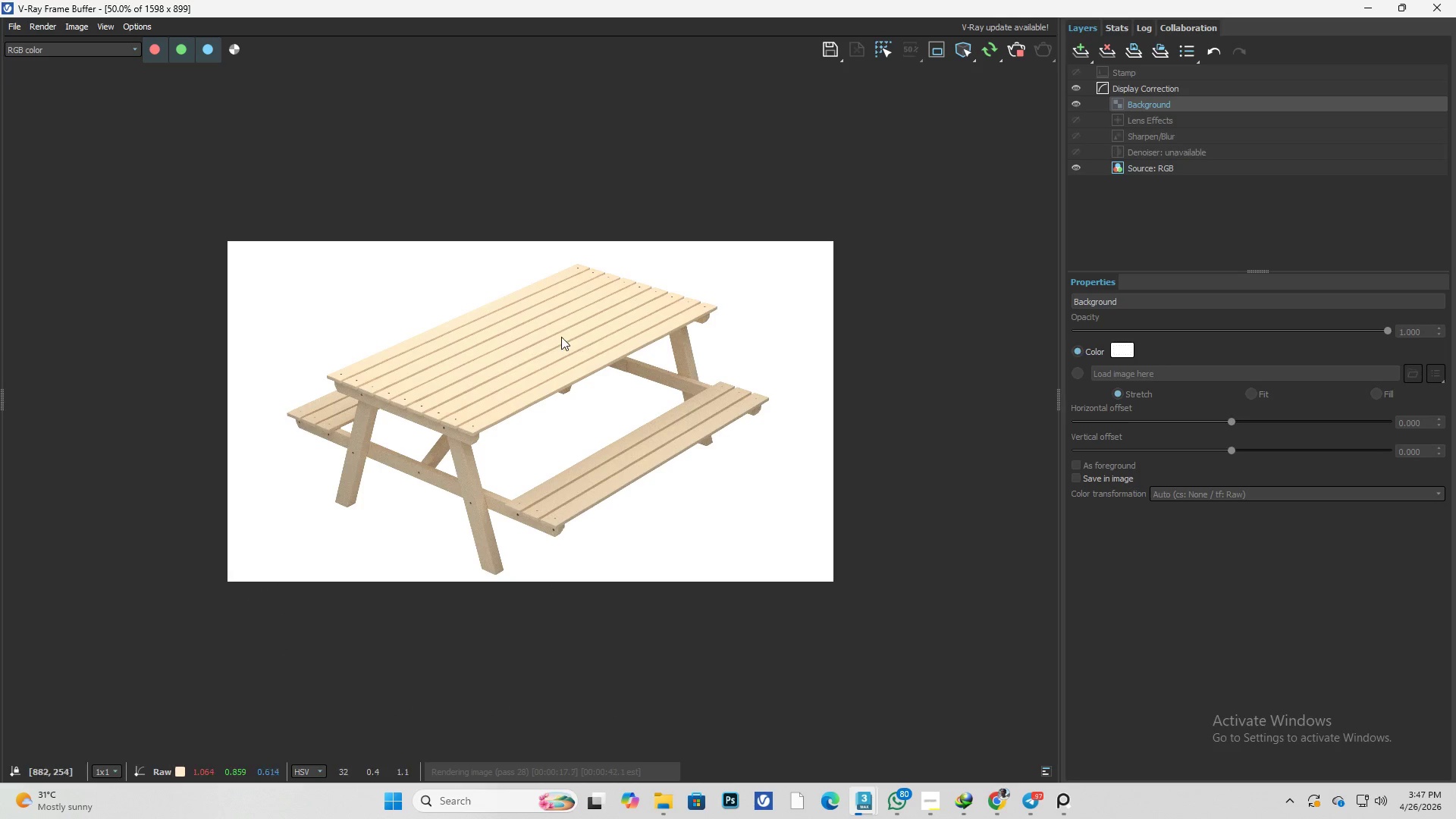 
scroll: coordinate [357, 453], scroll_direction: up, amount: 3.0
 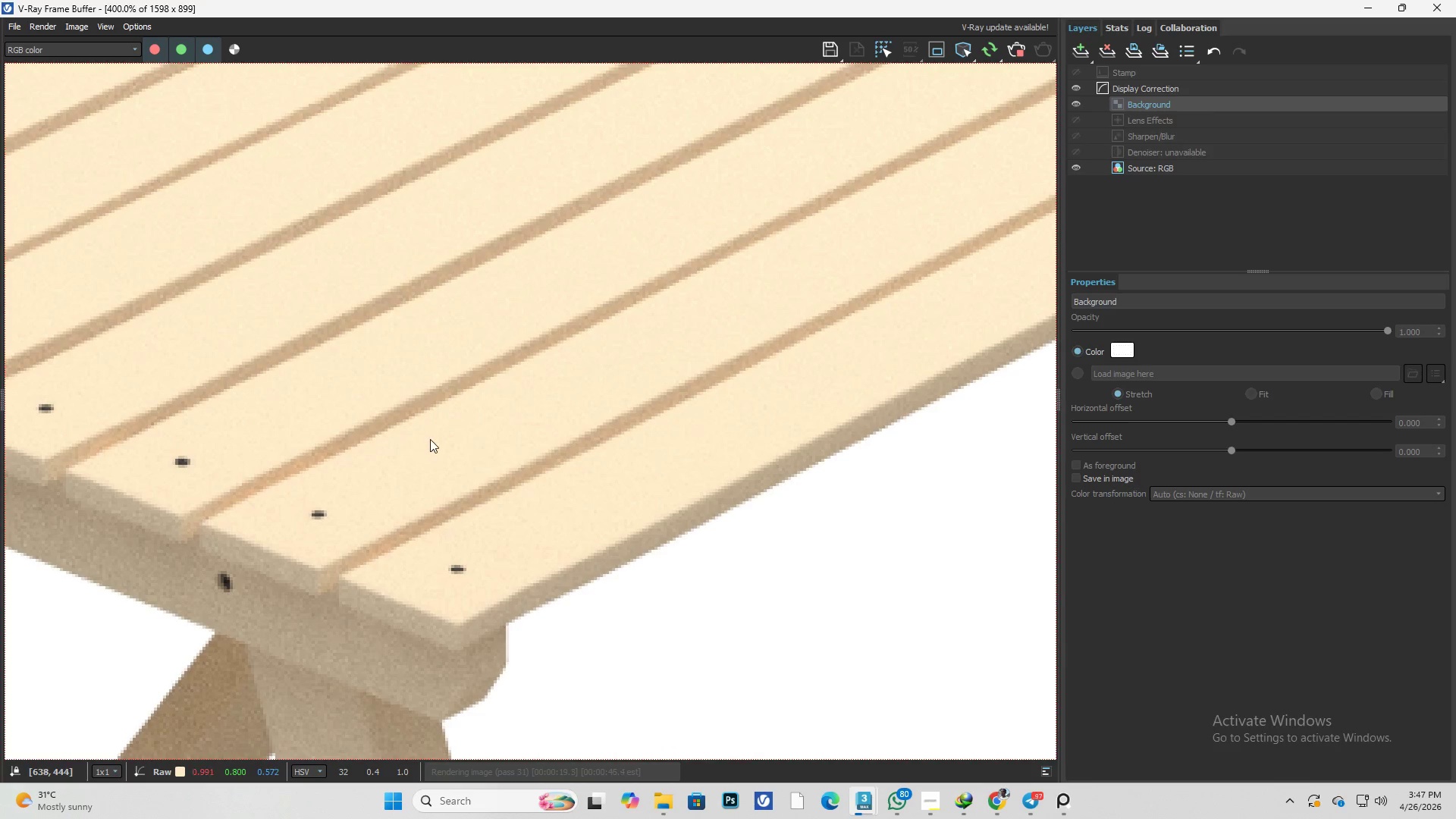 
scroll: coordinate [459, 439], scroll_direction: down, amount: 2.0
 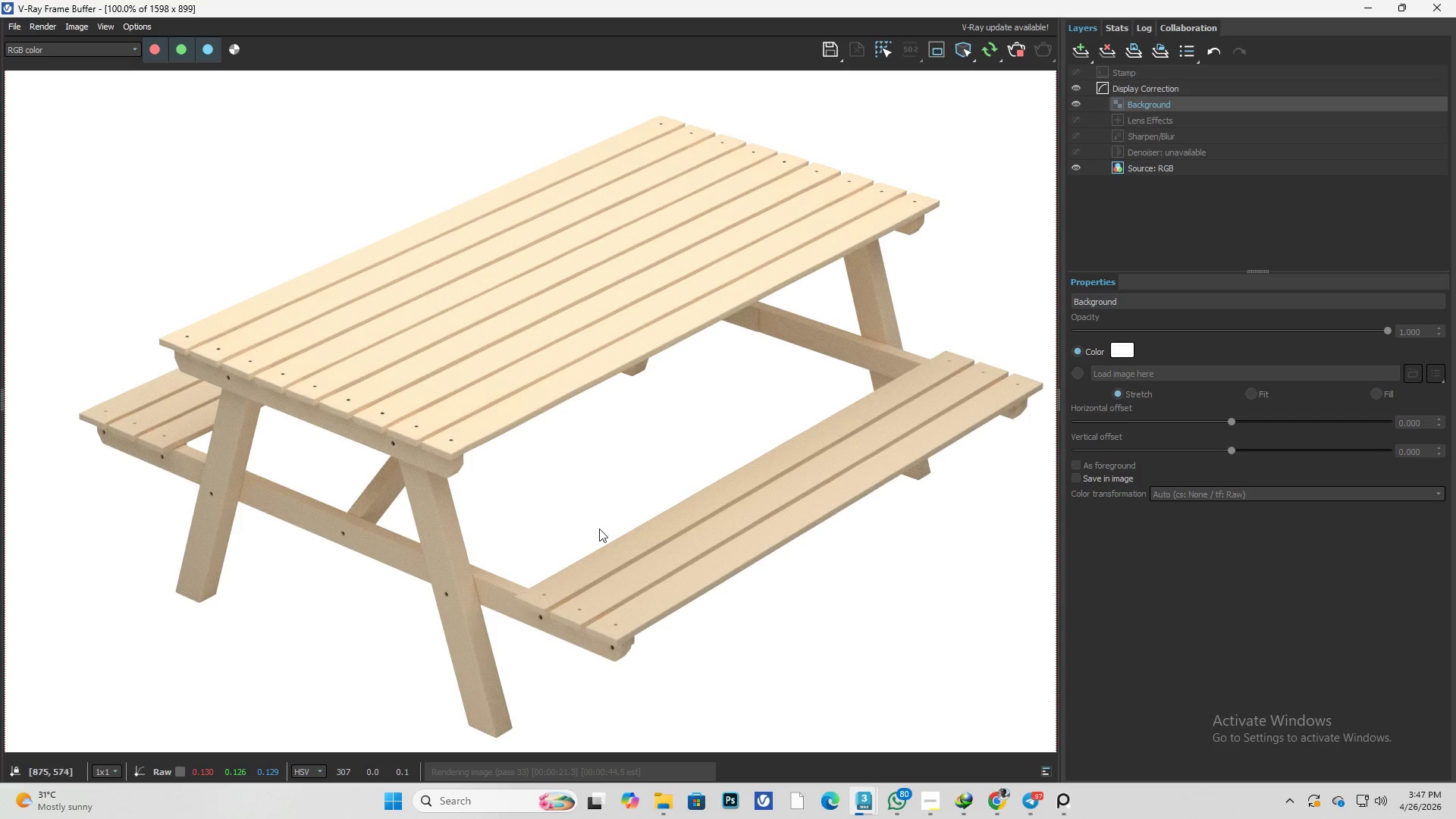 
scroll: coordinate [535, 656], scroll_direction: up, amount: 1.0
 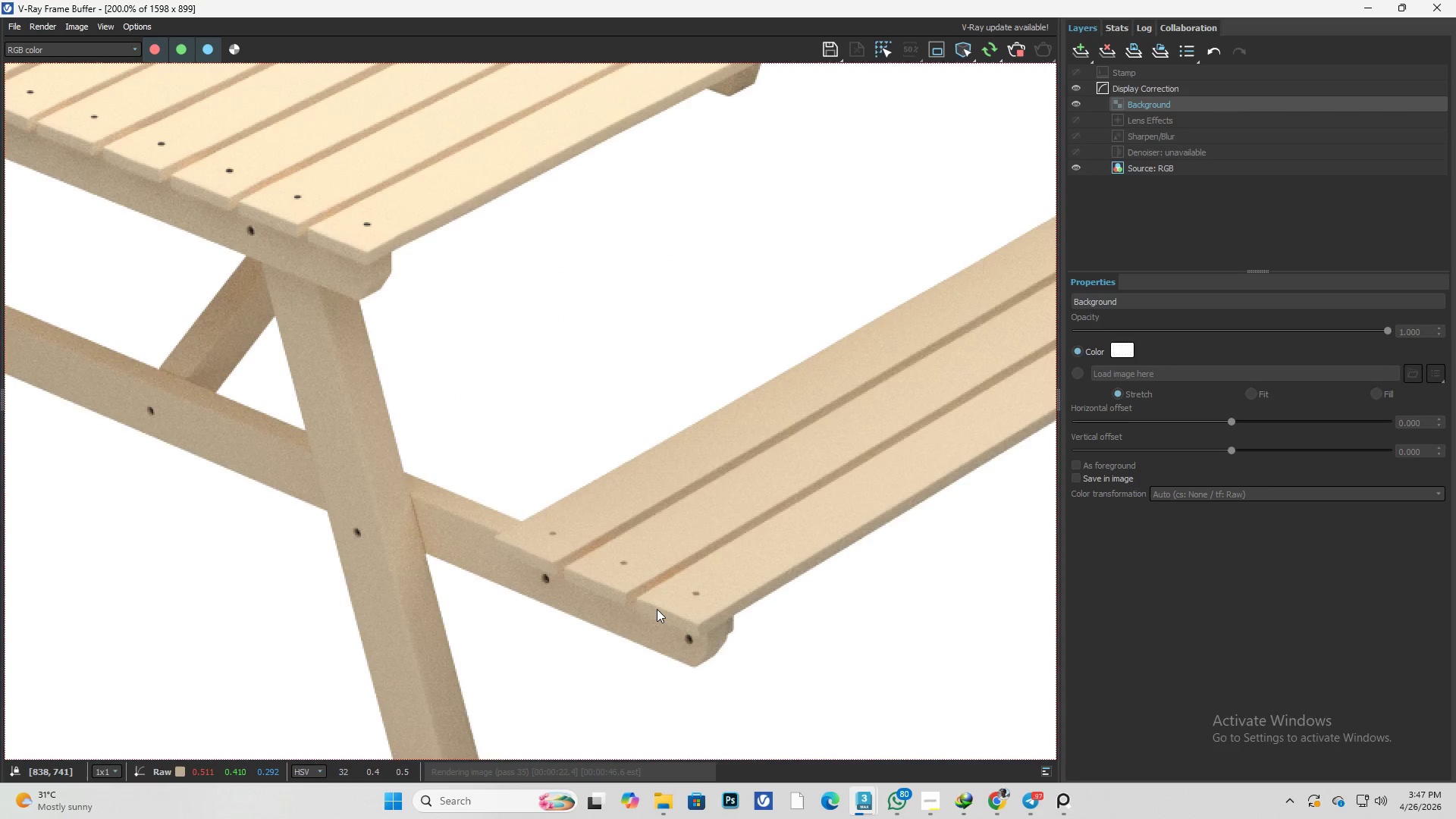 
scroll: coordinate [657, 609], scroll_direction: down, amount: 1.0
 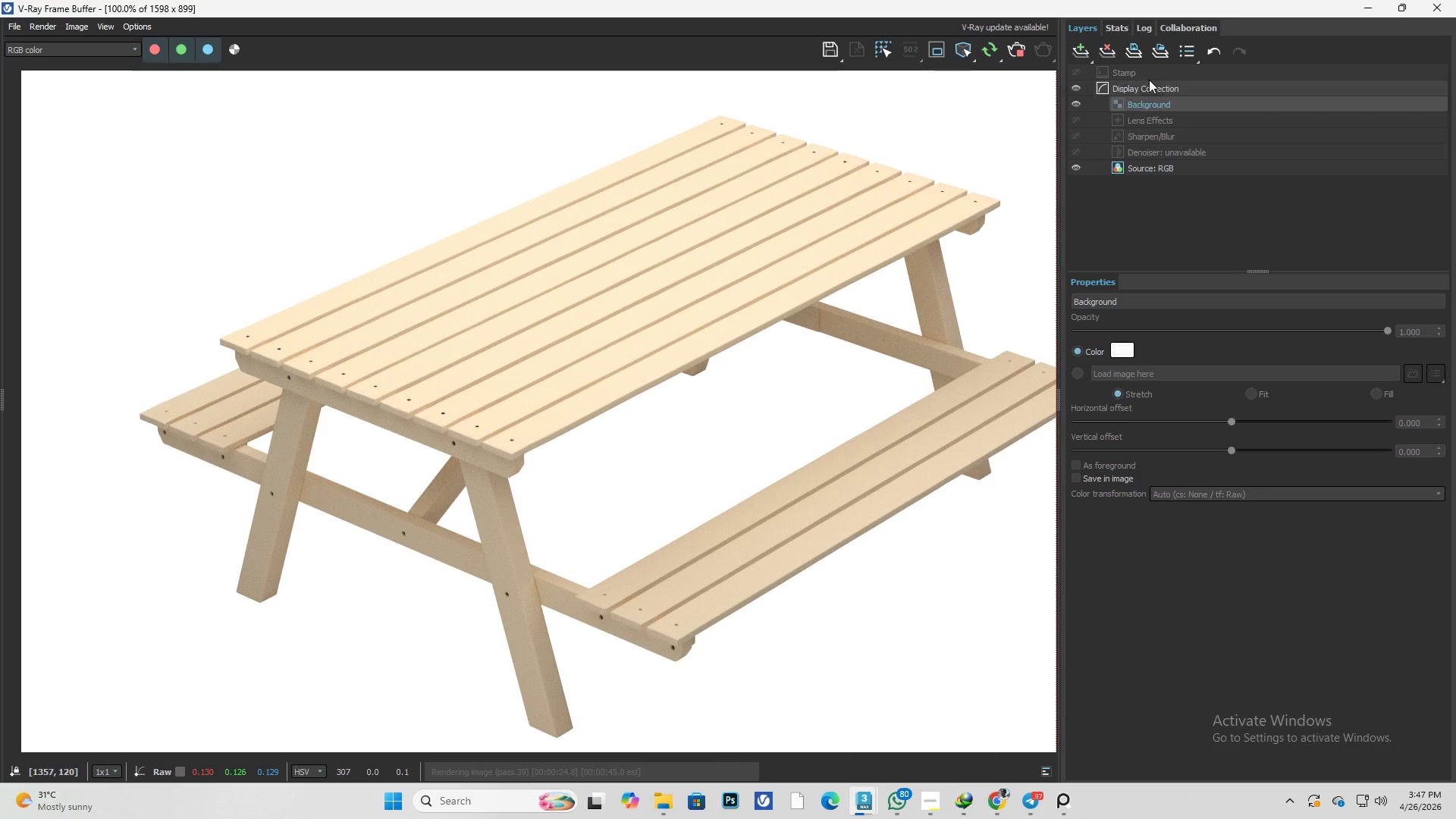 
left_click_drag(start_coordinate=[1261, 7], to_coordinate=[1214, 57])
 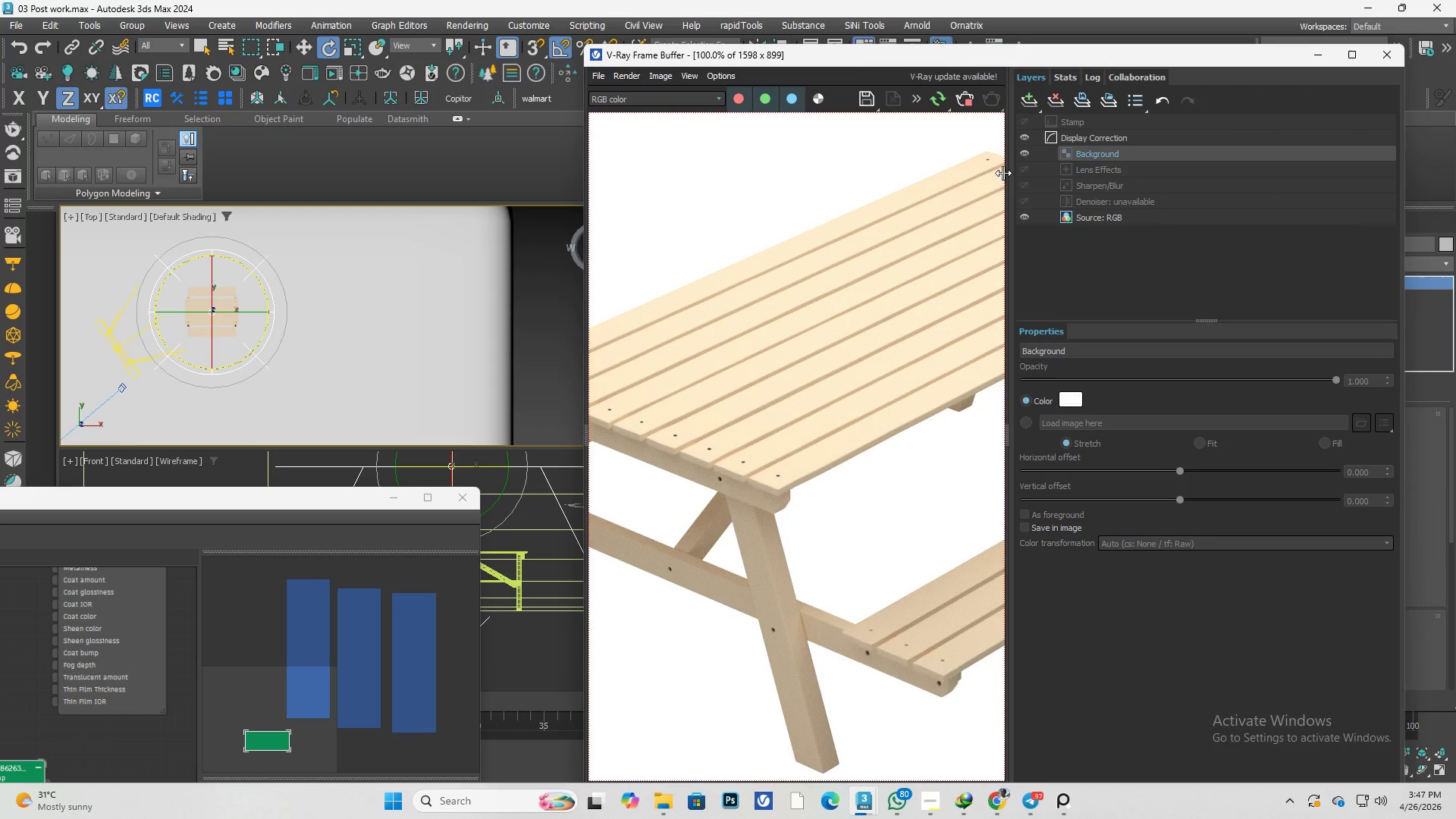 
double_click([1006, 173])
 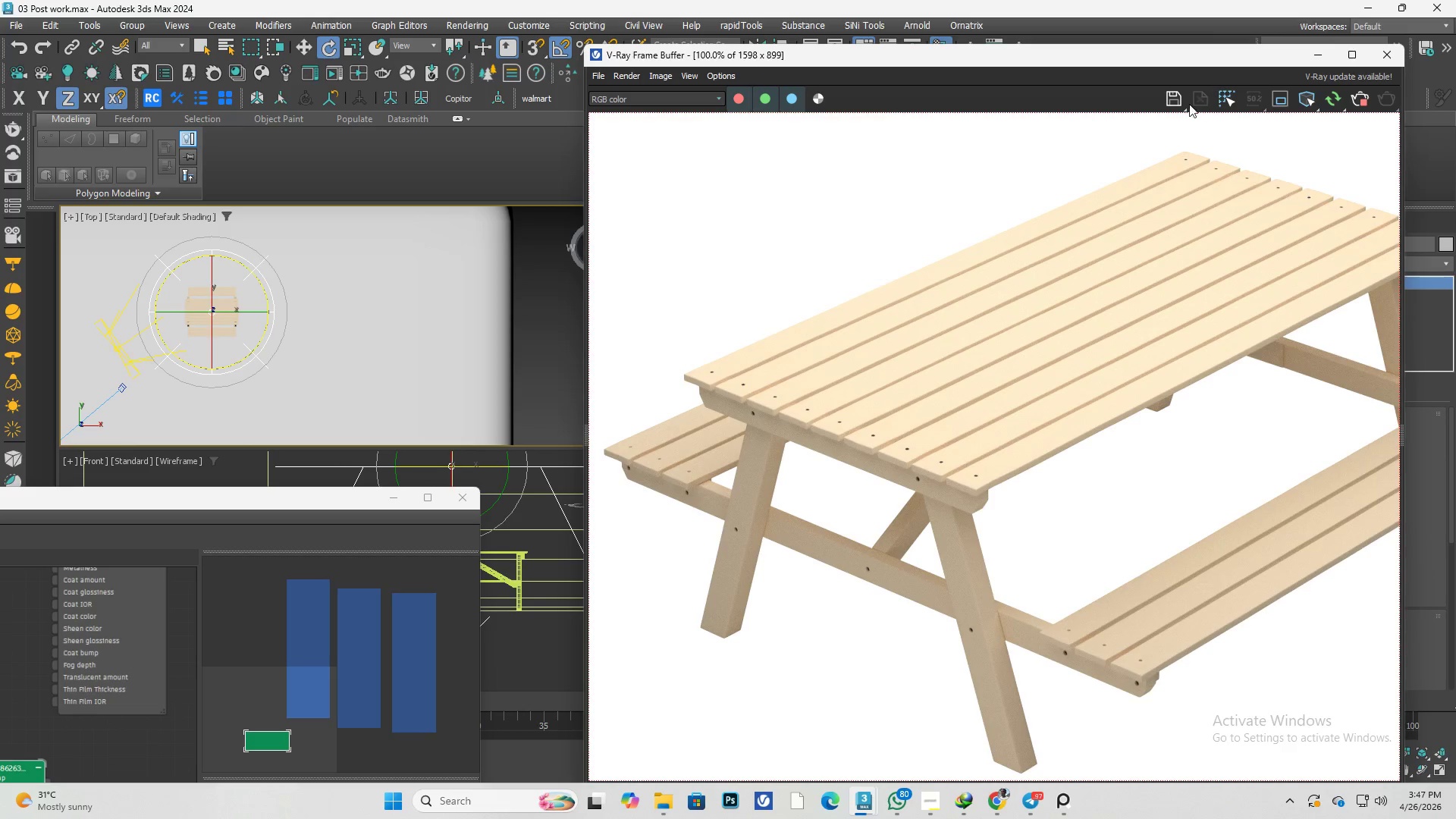 
scroll: coordinate [1040, 250], scroll_direction: down, amount: 1.0
 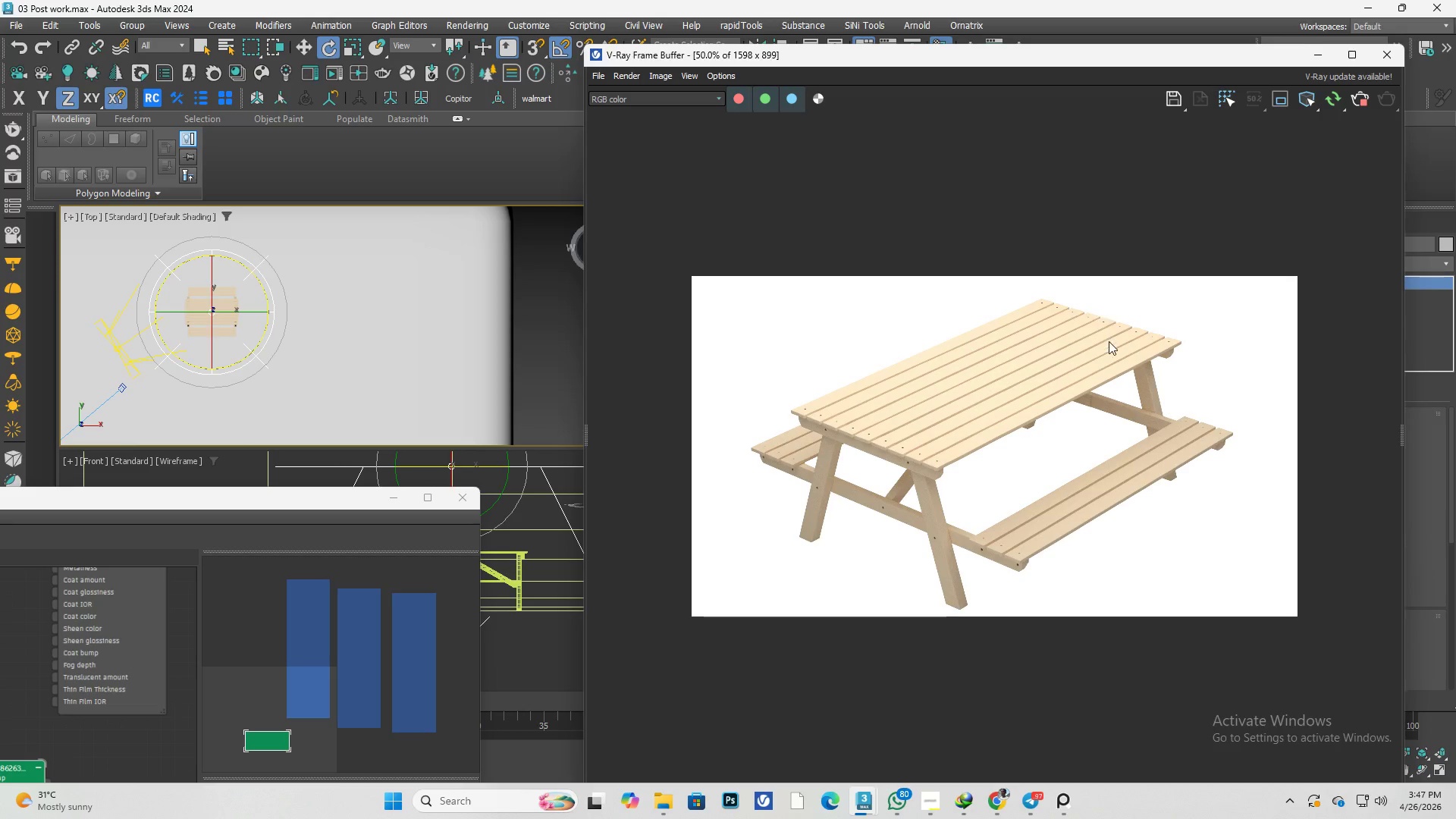 
scroll: coordinate [1109, 342], scroll_direction: up, amount: 1.0
 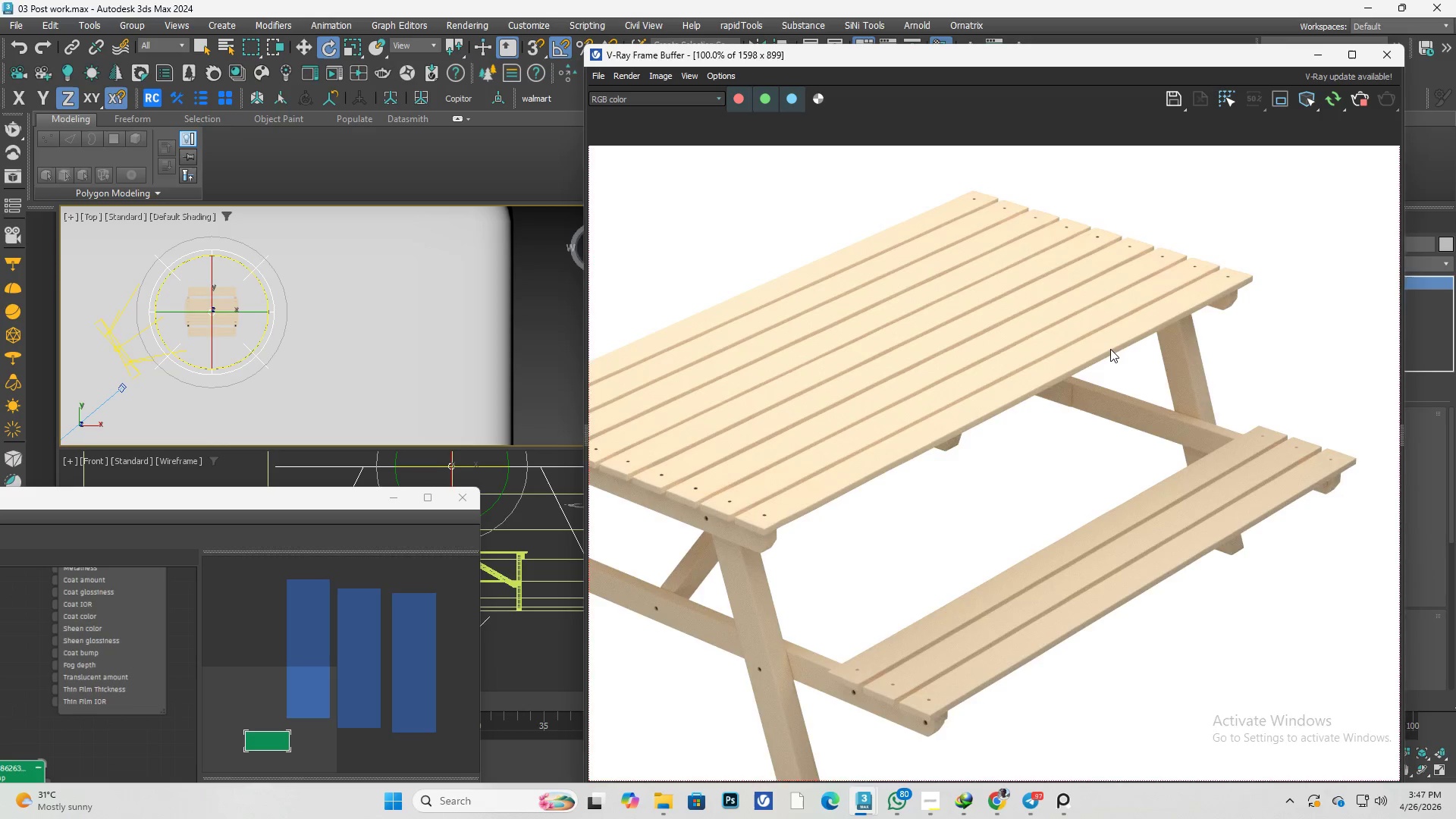 
scroll: coordinate [1110, 349], scroll_direction: down, amount: 1.0
 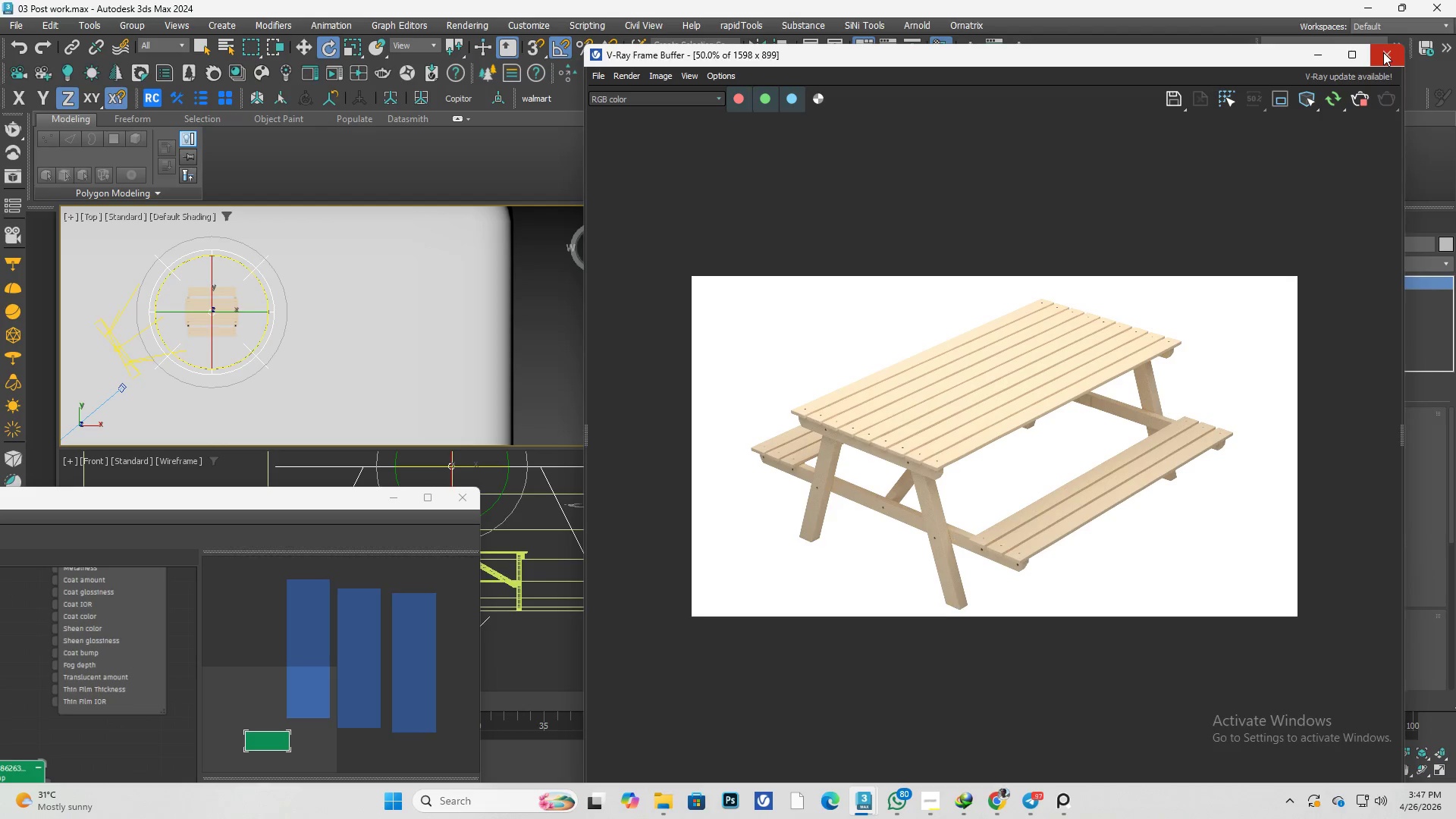 
left_click([1383, 52])
 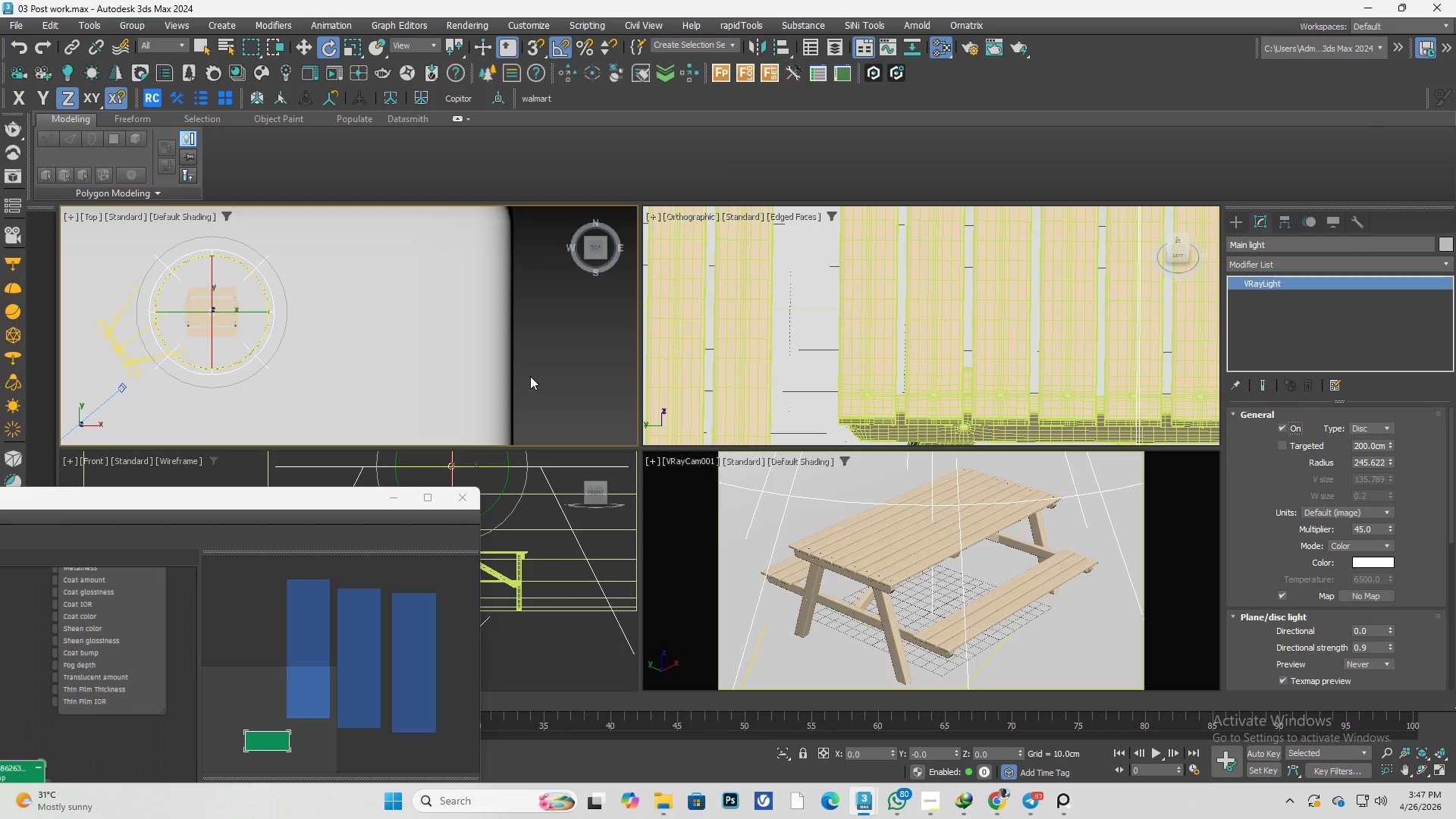 
left_click([536, 371])
 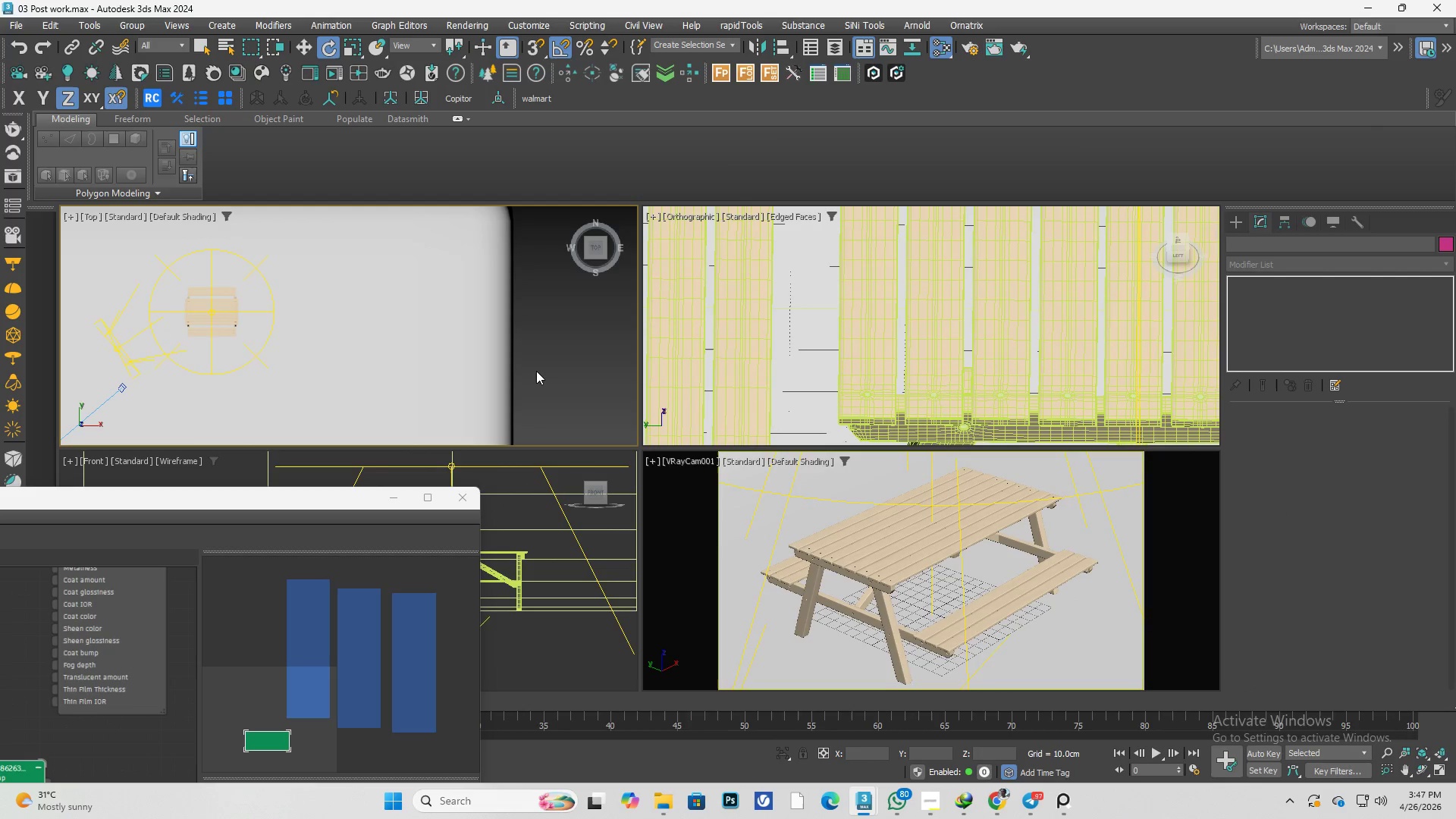 
key(Control+S)
 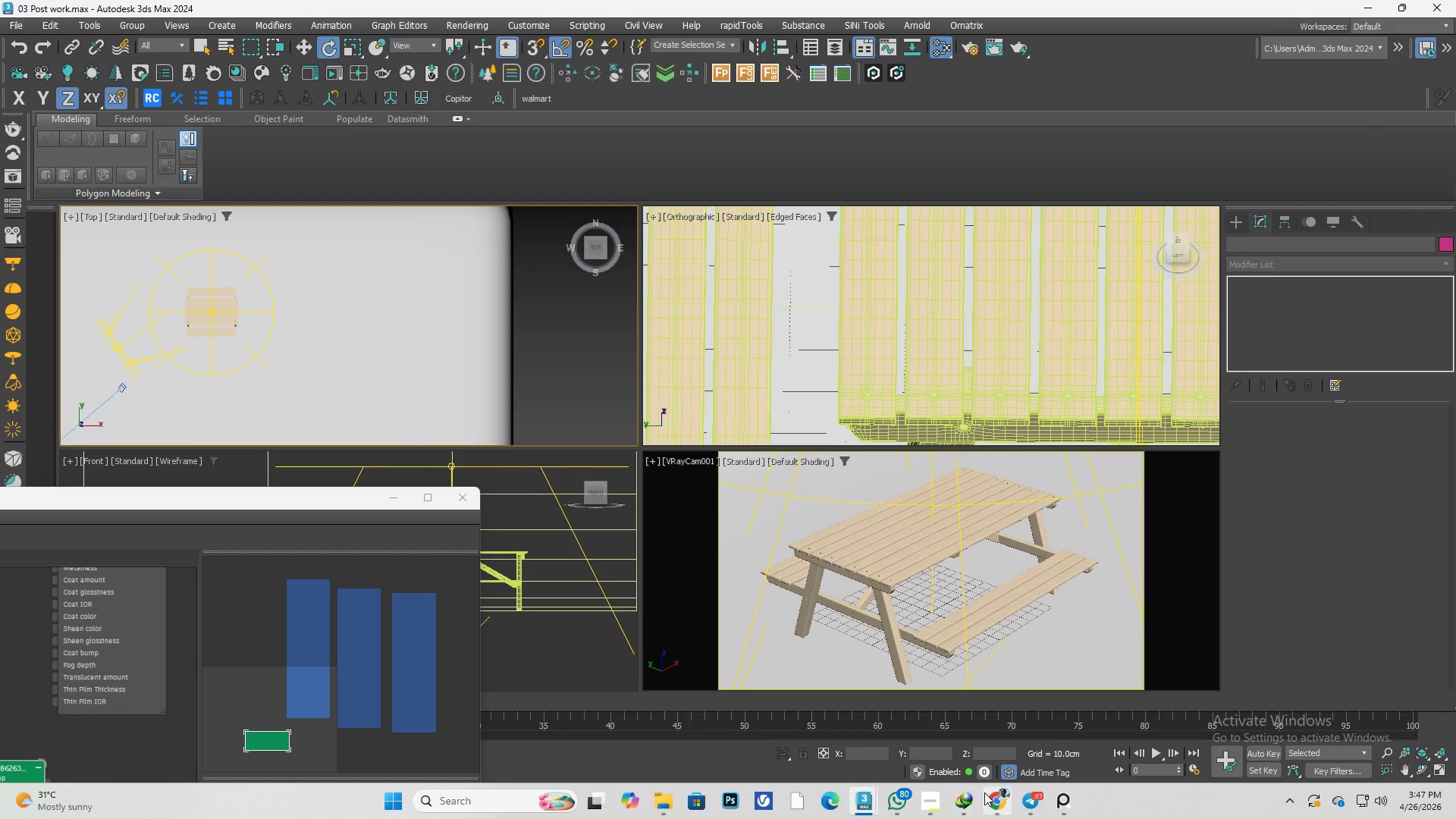 
left_click([1063, 795])
 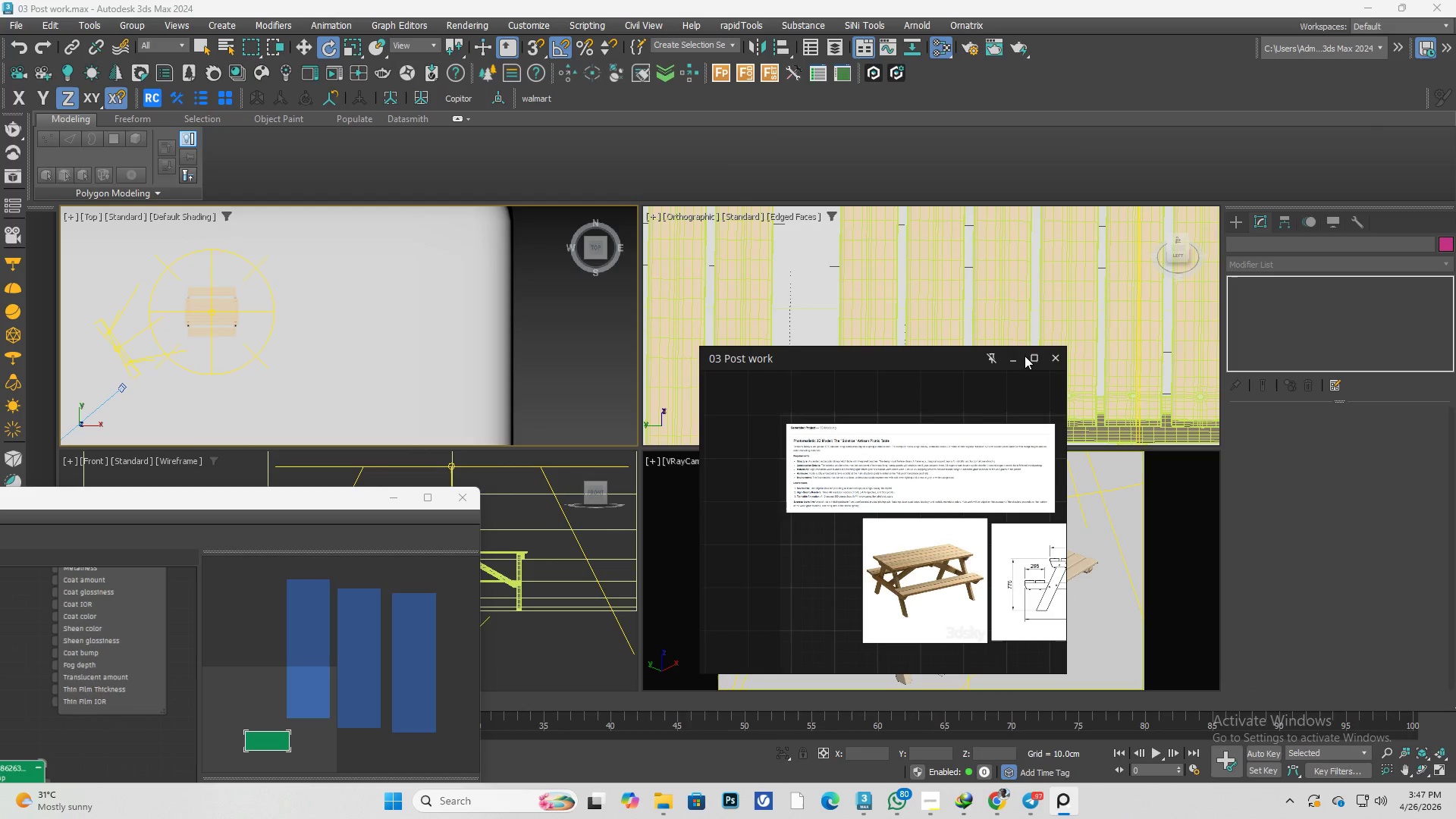 
left_click([1030, 357])
 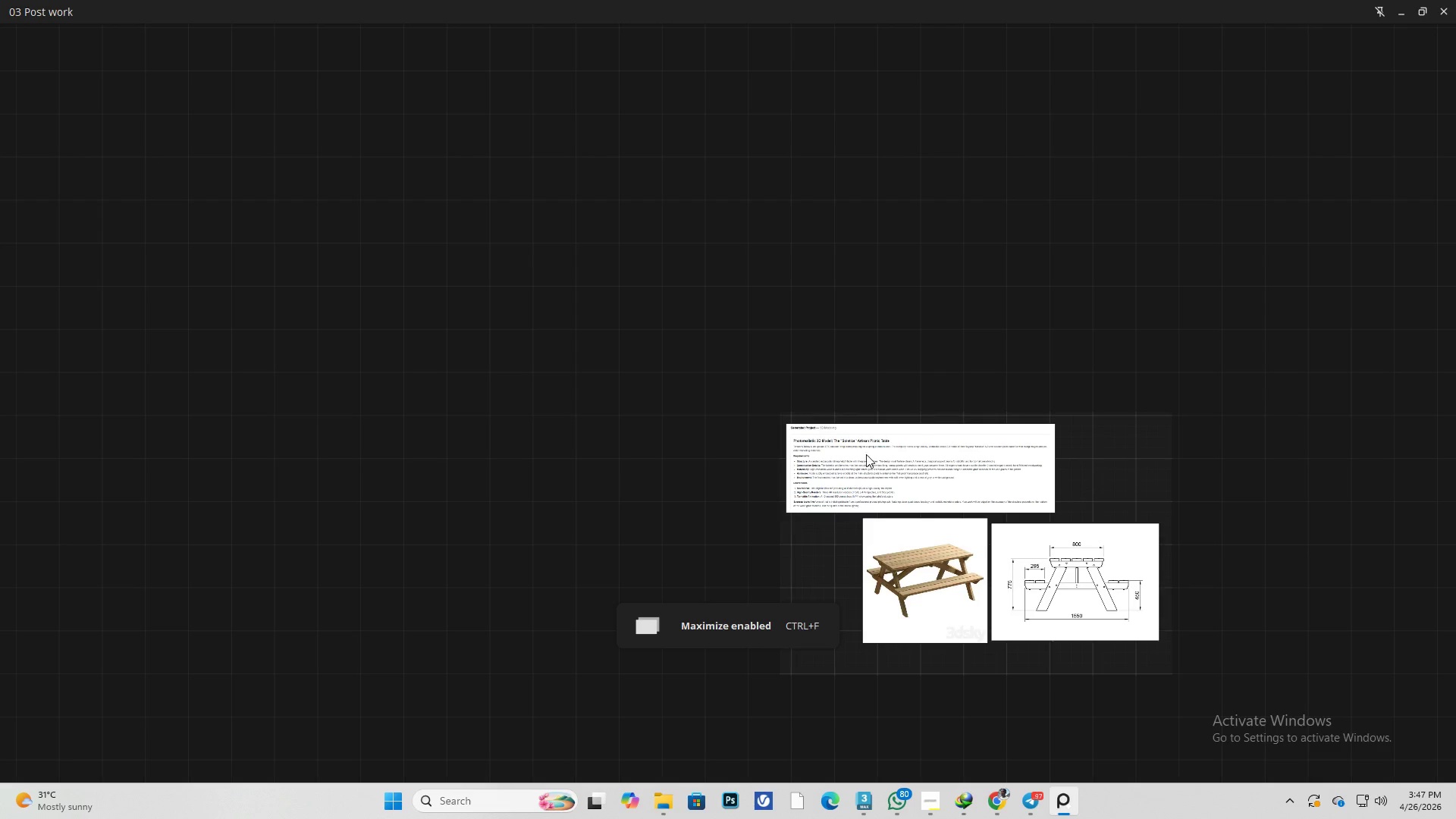 
scroll: coordinate [864, 462], scroll_direction: up, amount: 9.0
 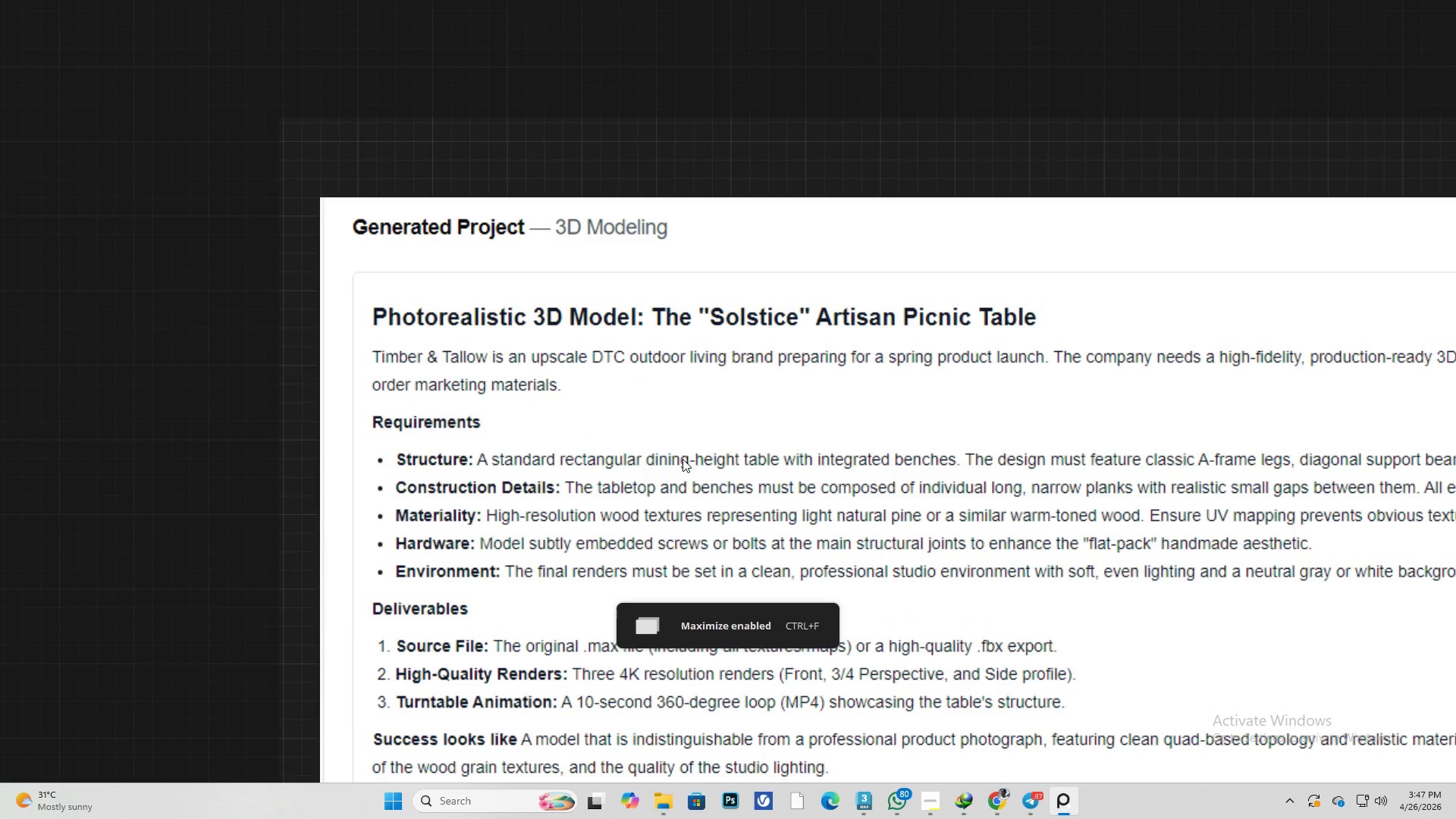 
scroll: coordinate [578, 441], scroll_direction: down, amount: 3.0
 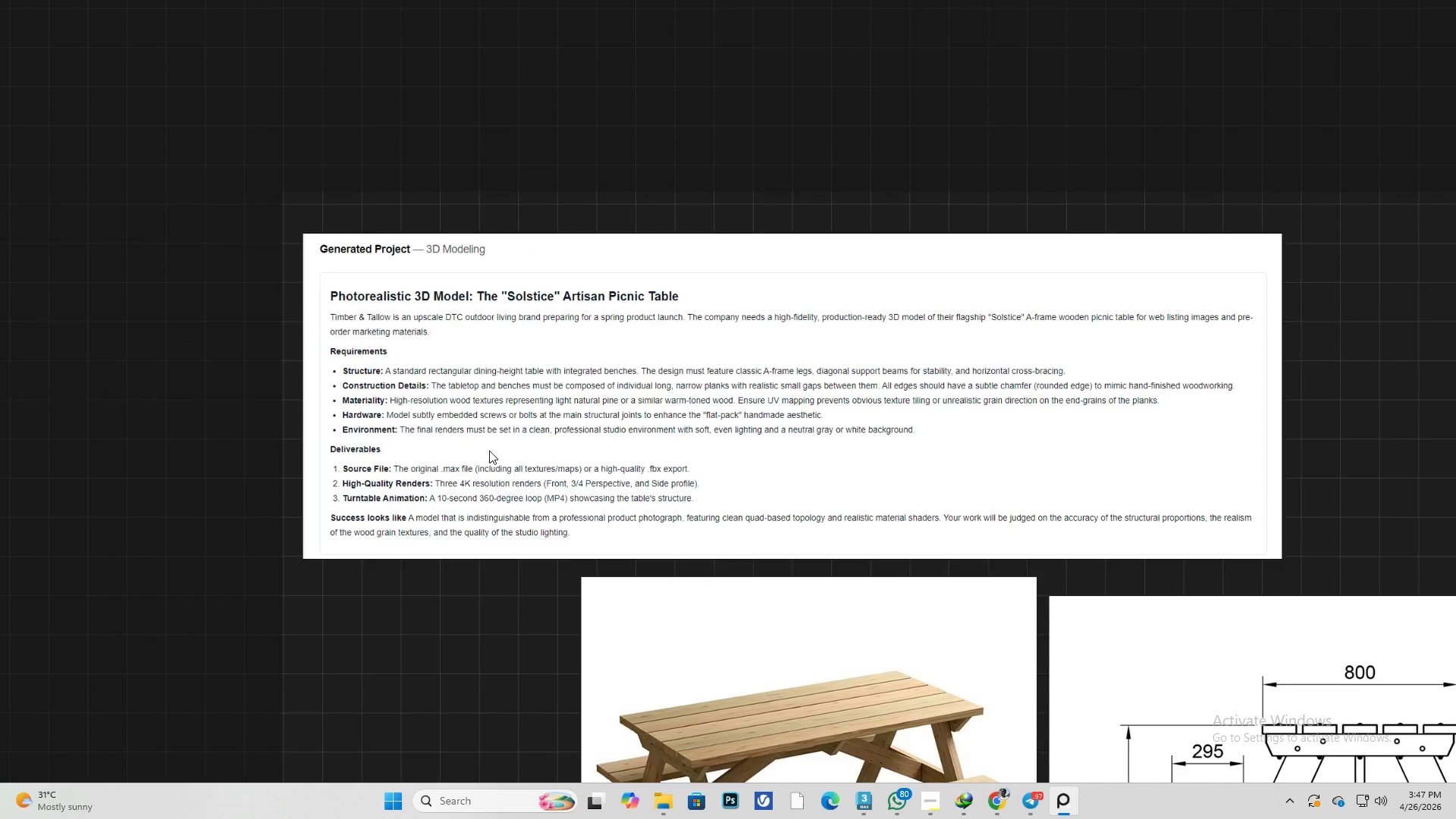 
scroll: coordinate [398, 525], scroll_direction: up, amount: 3.0
 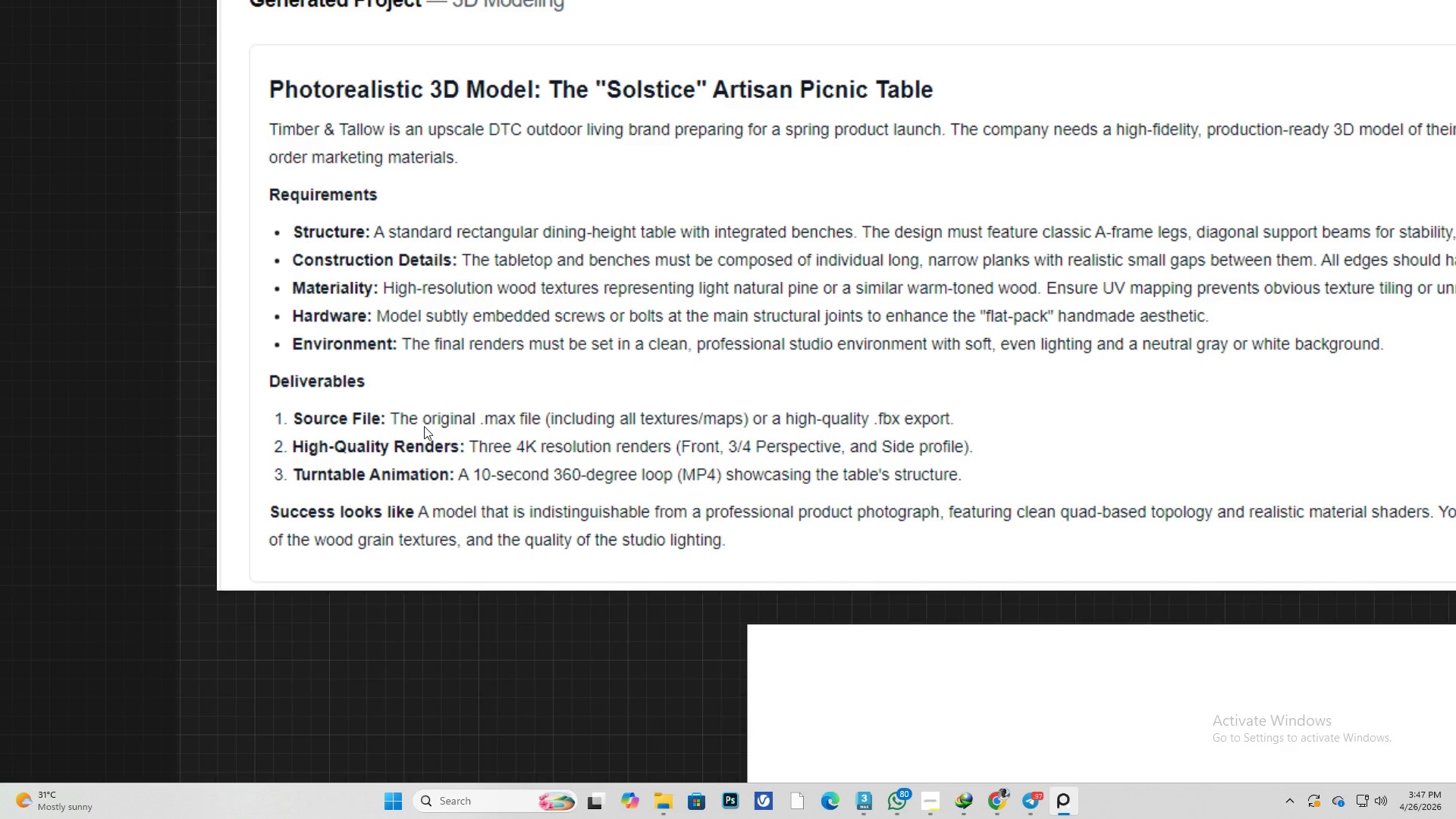 
wait(10.37)
 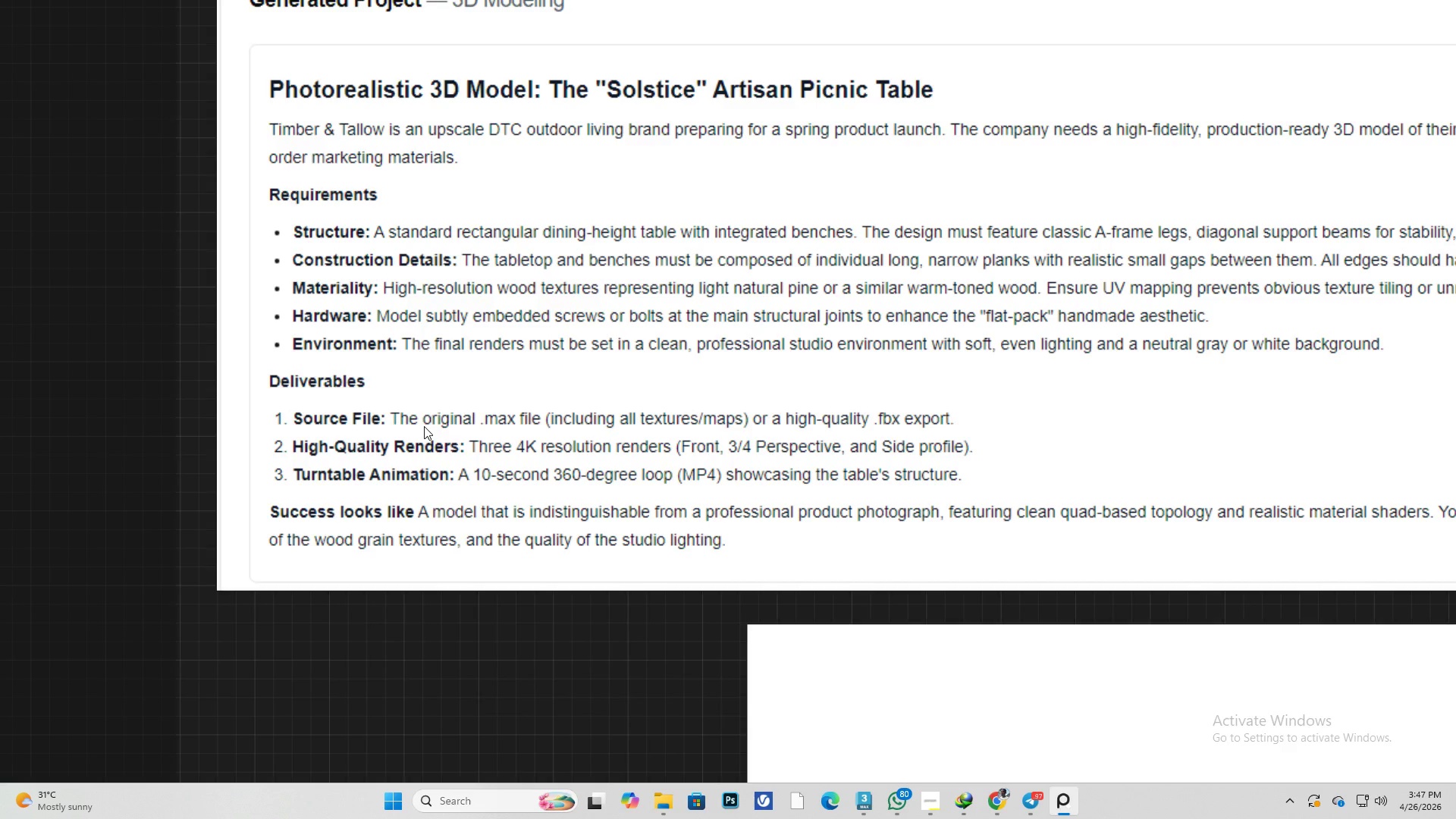 
scroll: coordinate [403, 318], scroll_direction: up, amount: 1.0
 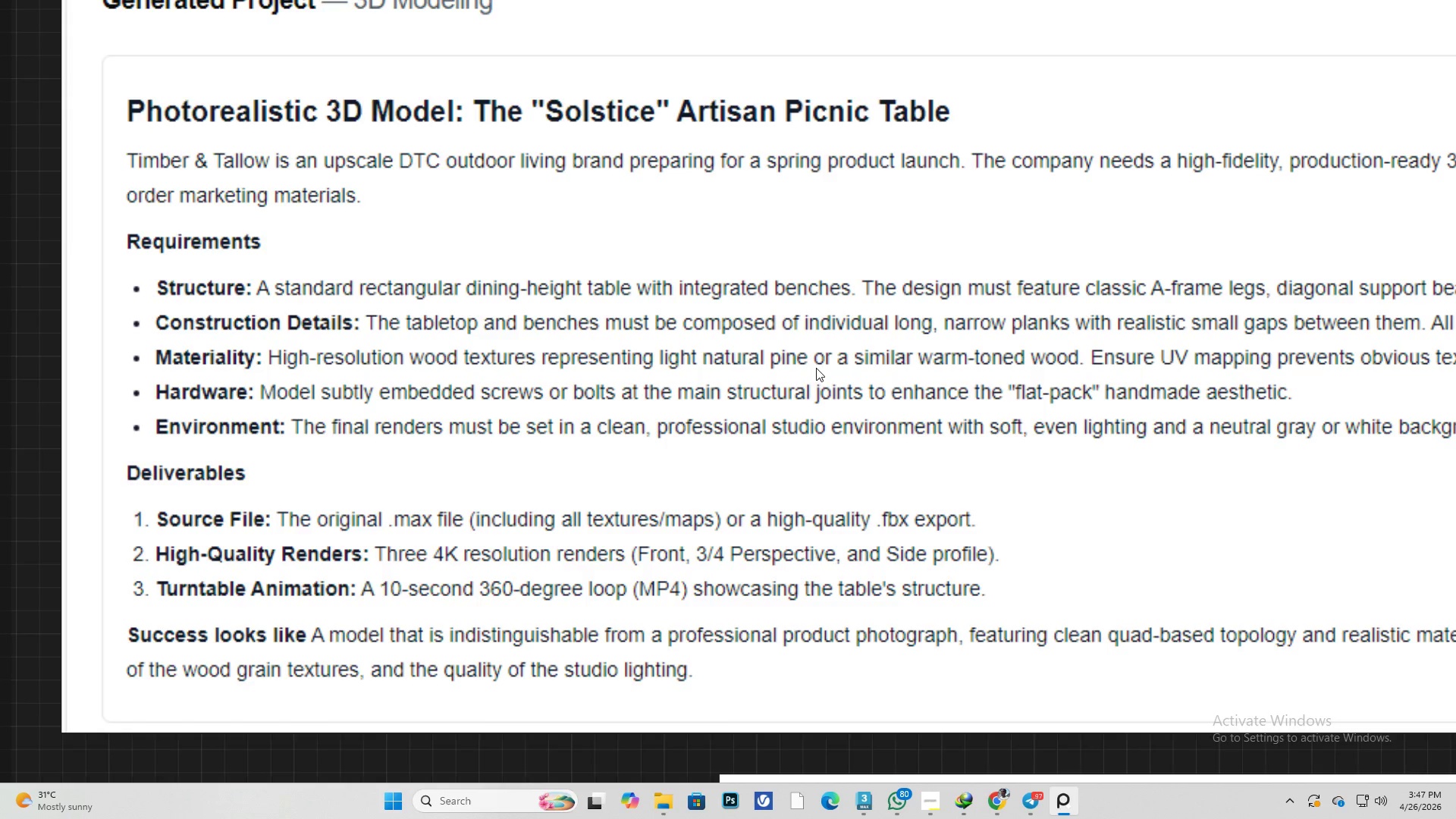 
wait(5.57)
 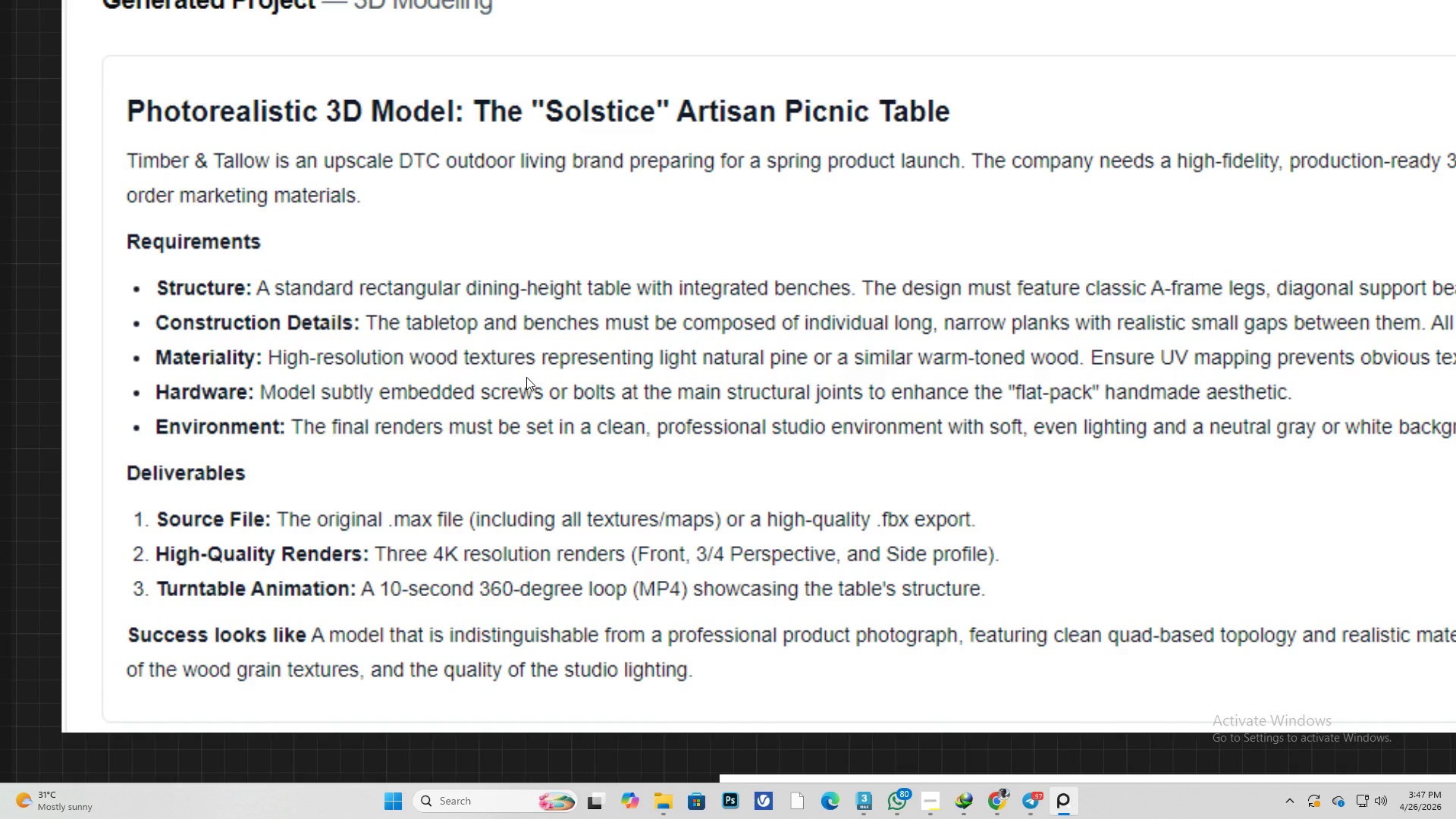 
scroll: coordinate [1053, 342], scroll_direction: down, amount: 1.0
 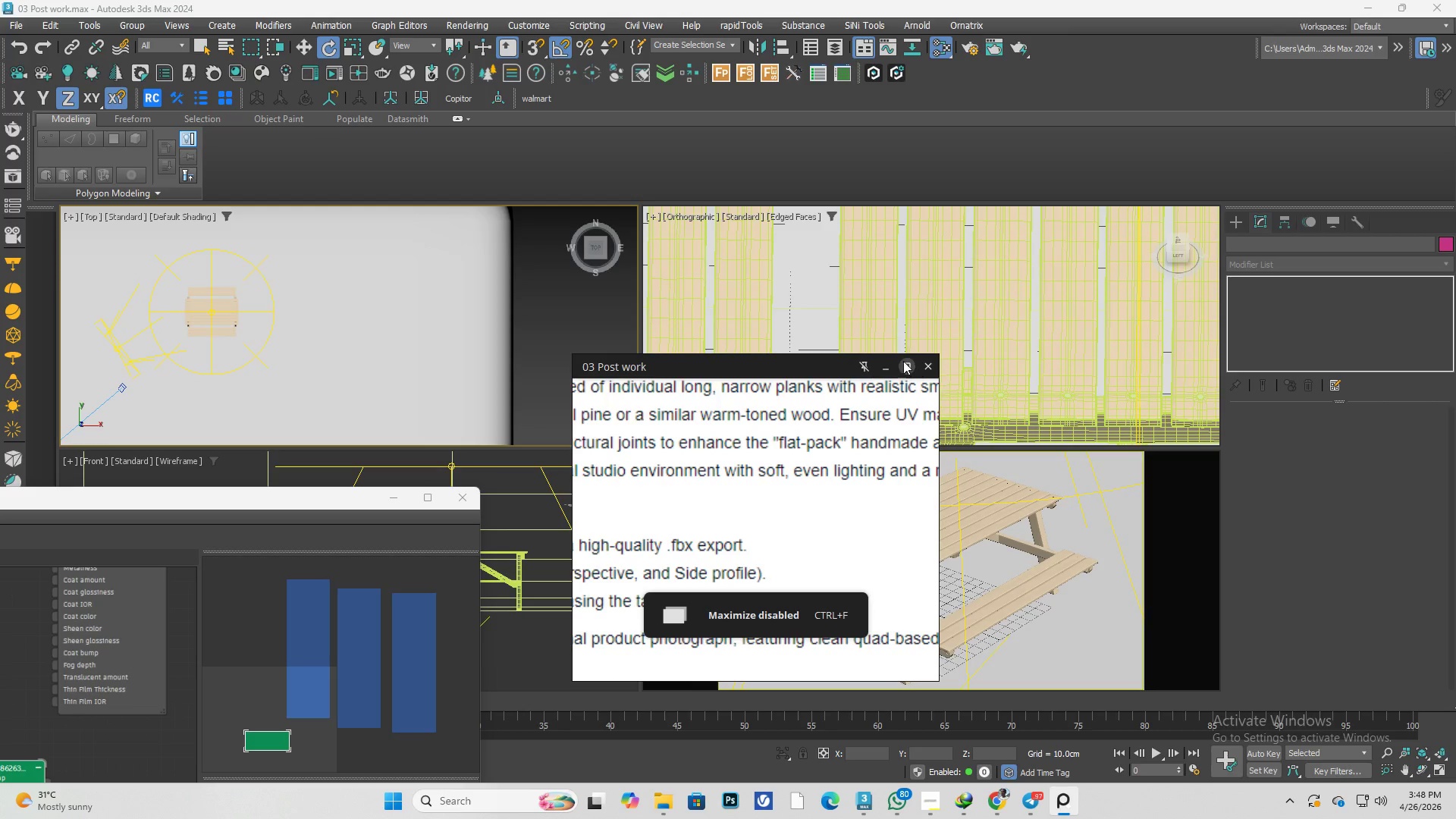 
left_click([886, 366])
 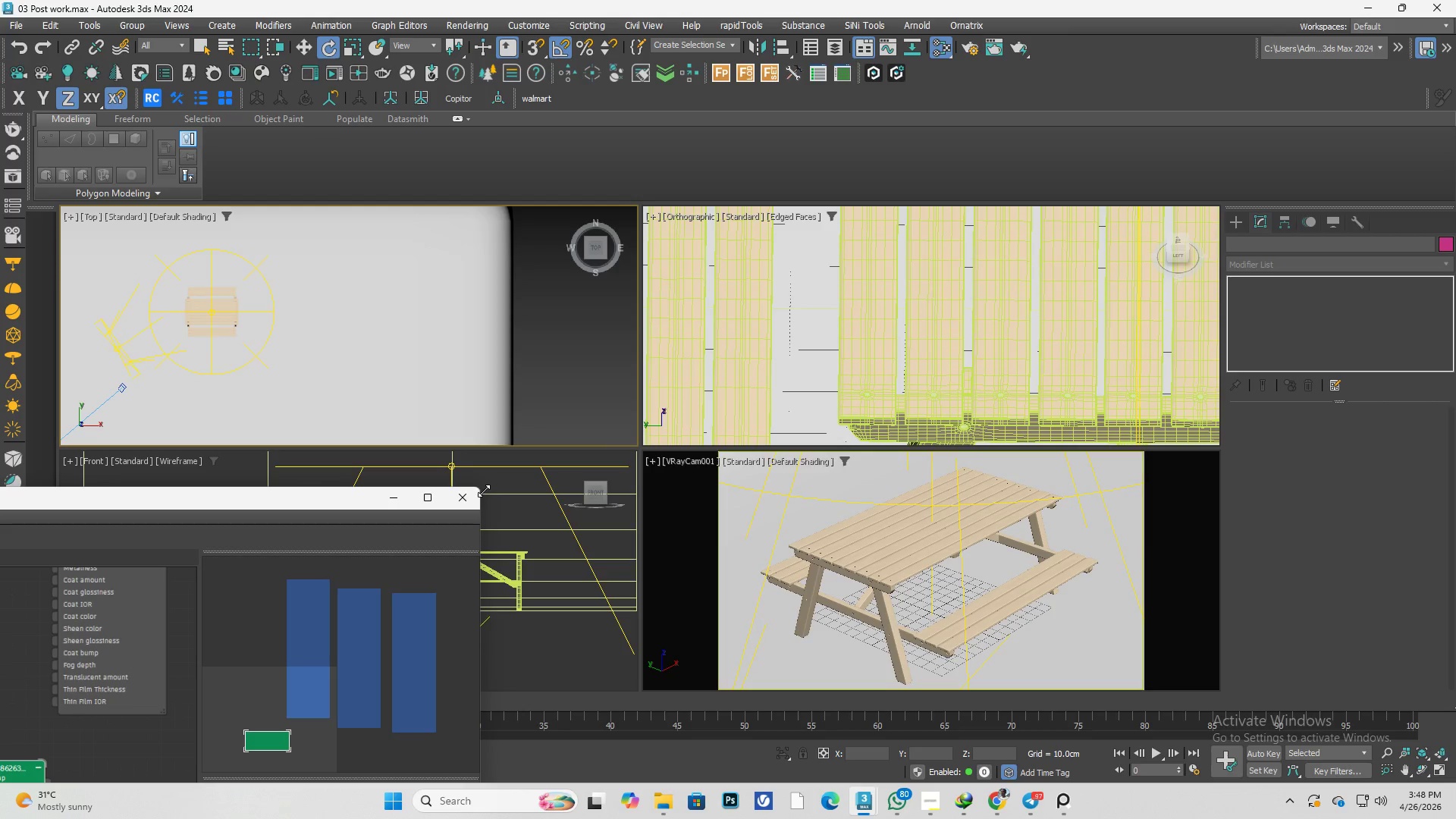 
left_click([460, 497])
 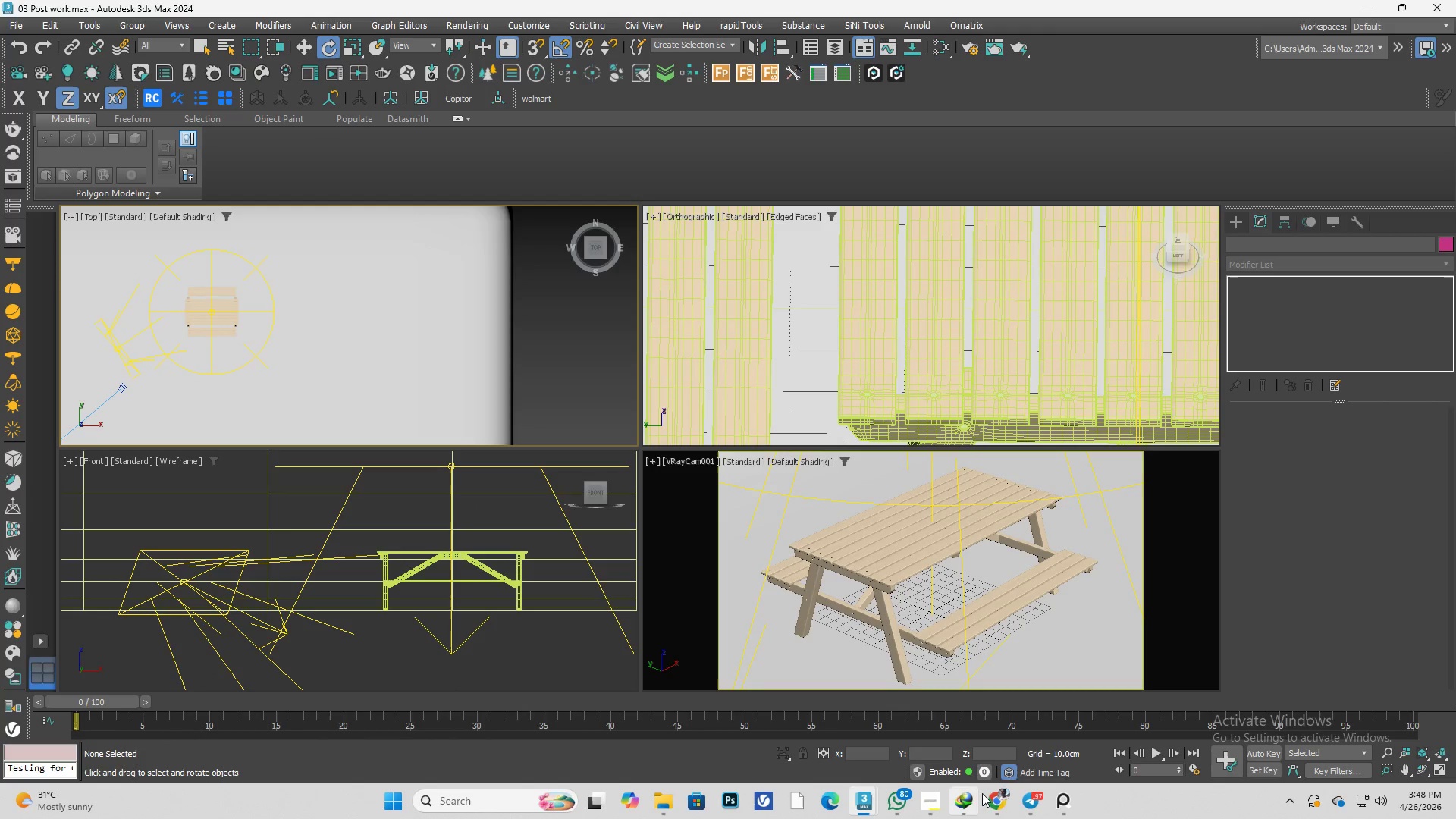 
left_click([1026, 803])
 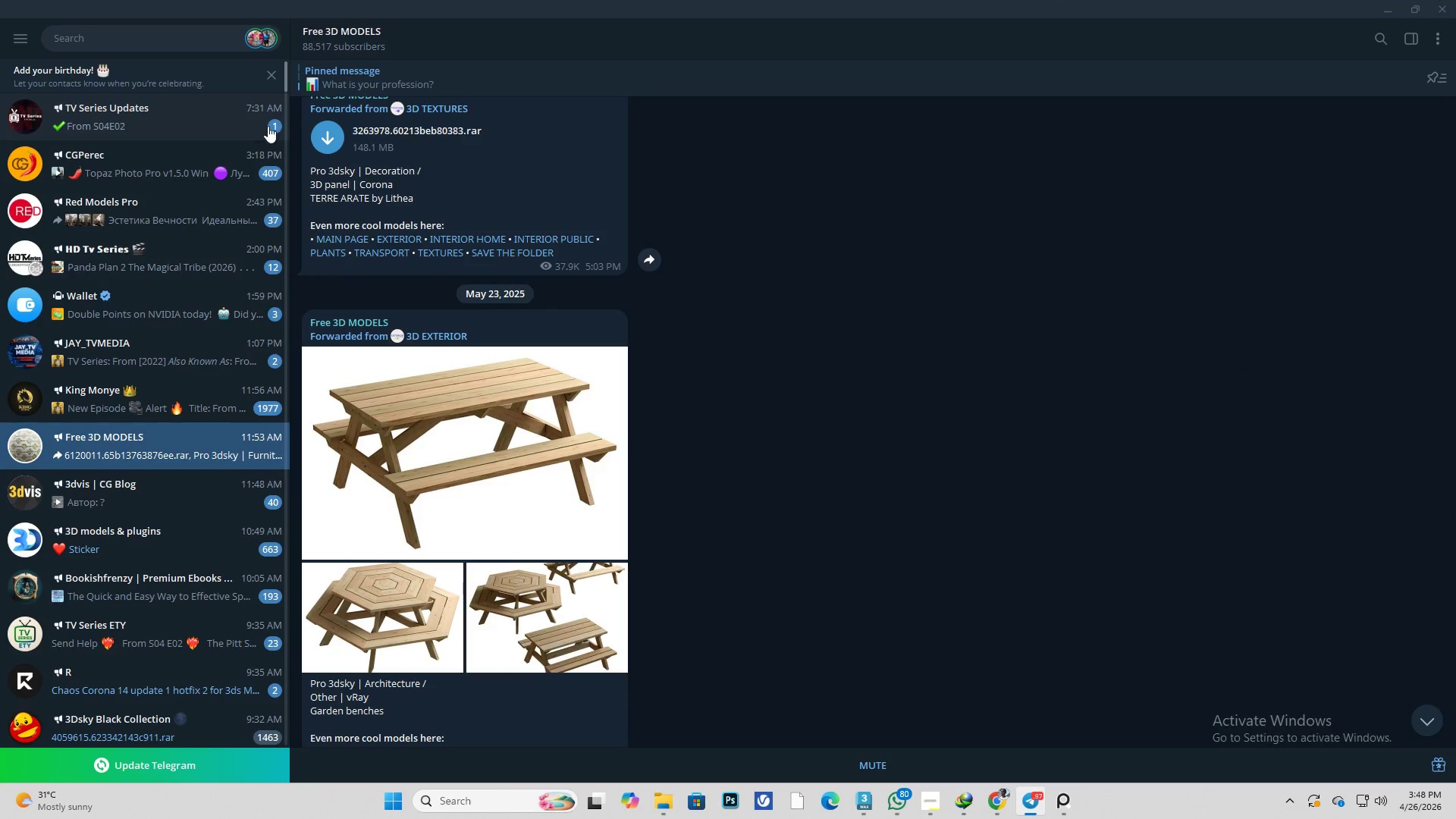 
scroll: coordinate [341, 460], scroll_direction: down, amount: 18.0
 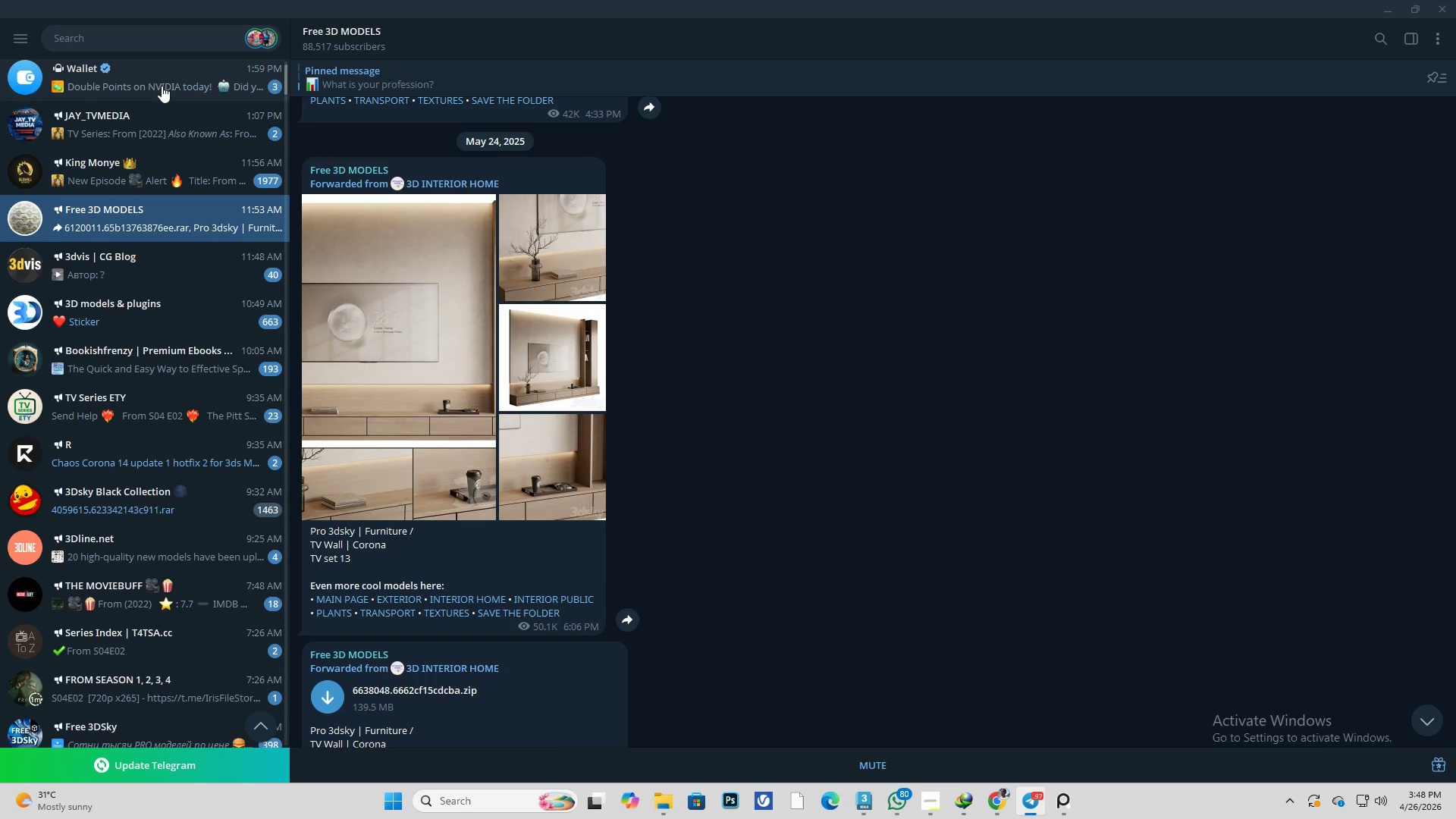 
left_click([152, 42])
 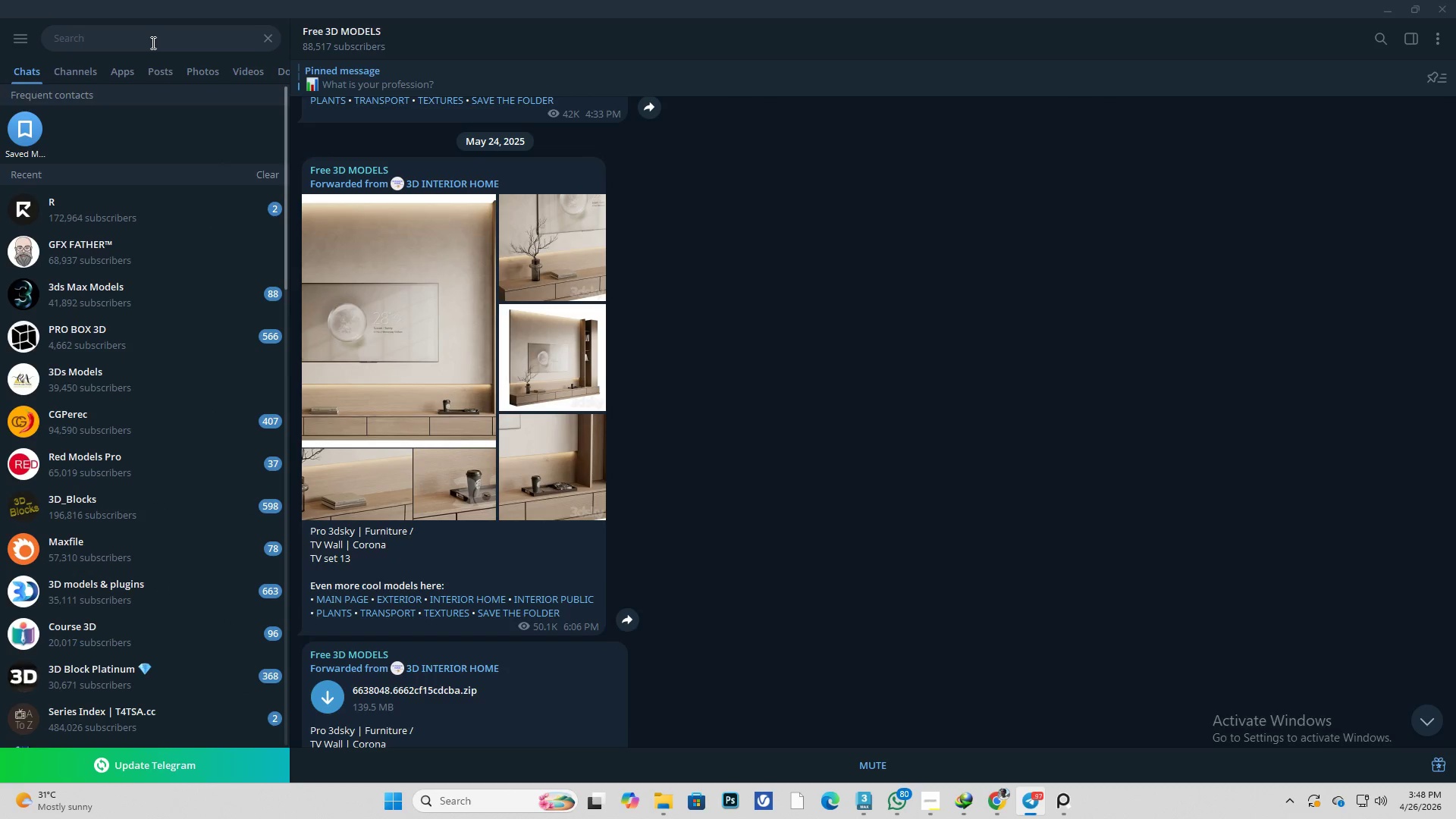 
type(pine )
 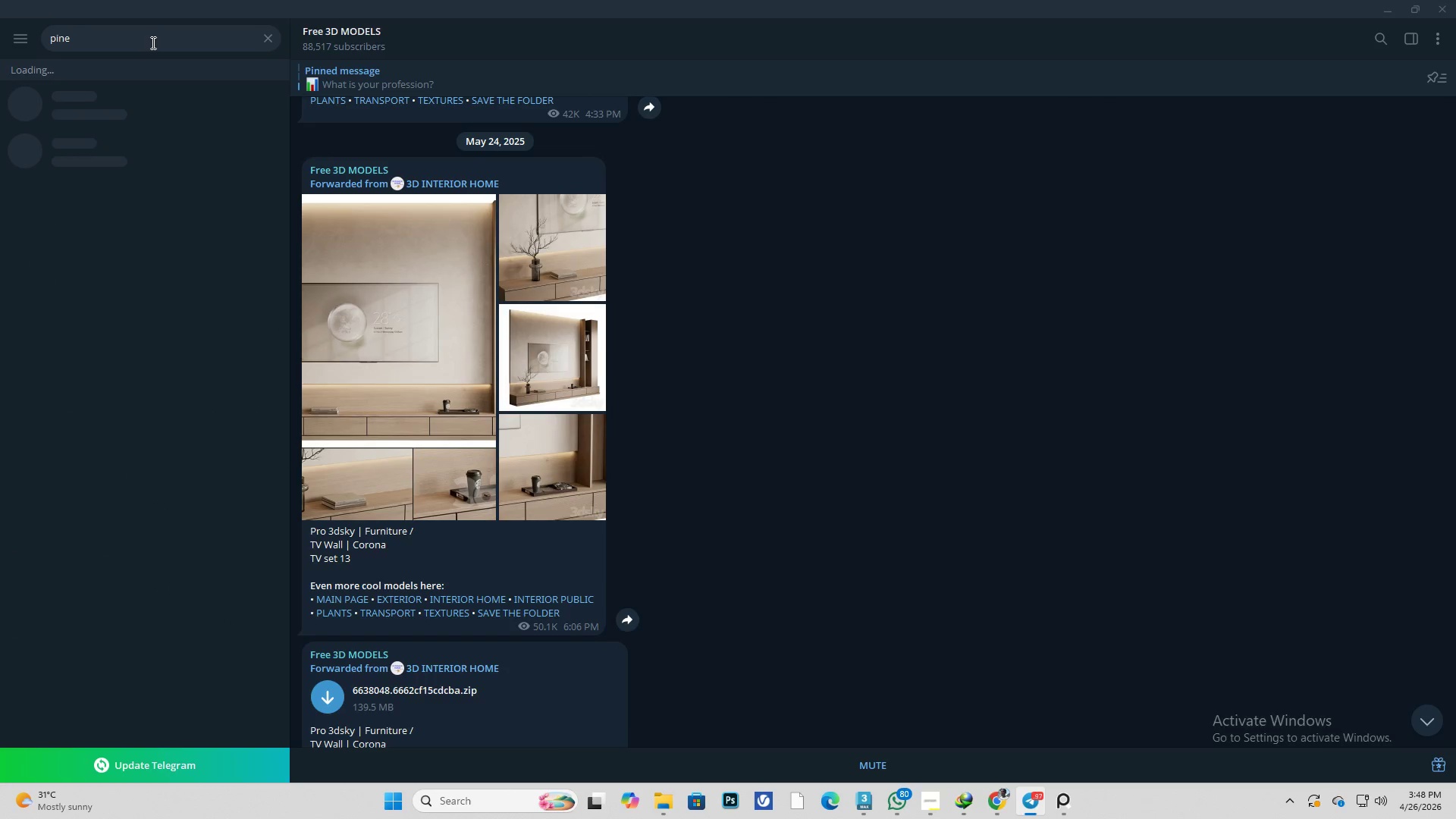 
key(Enter)
 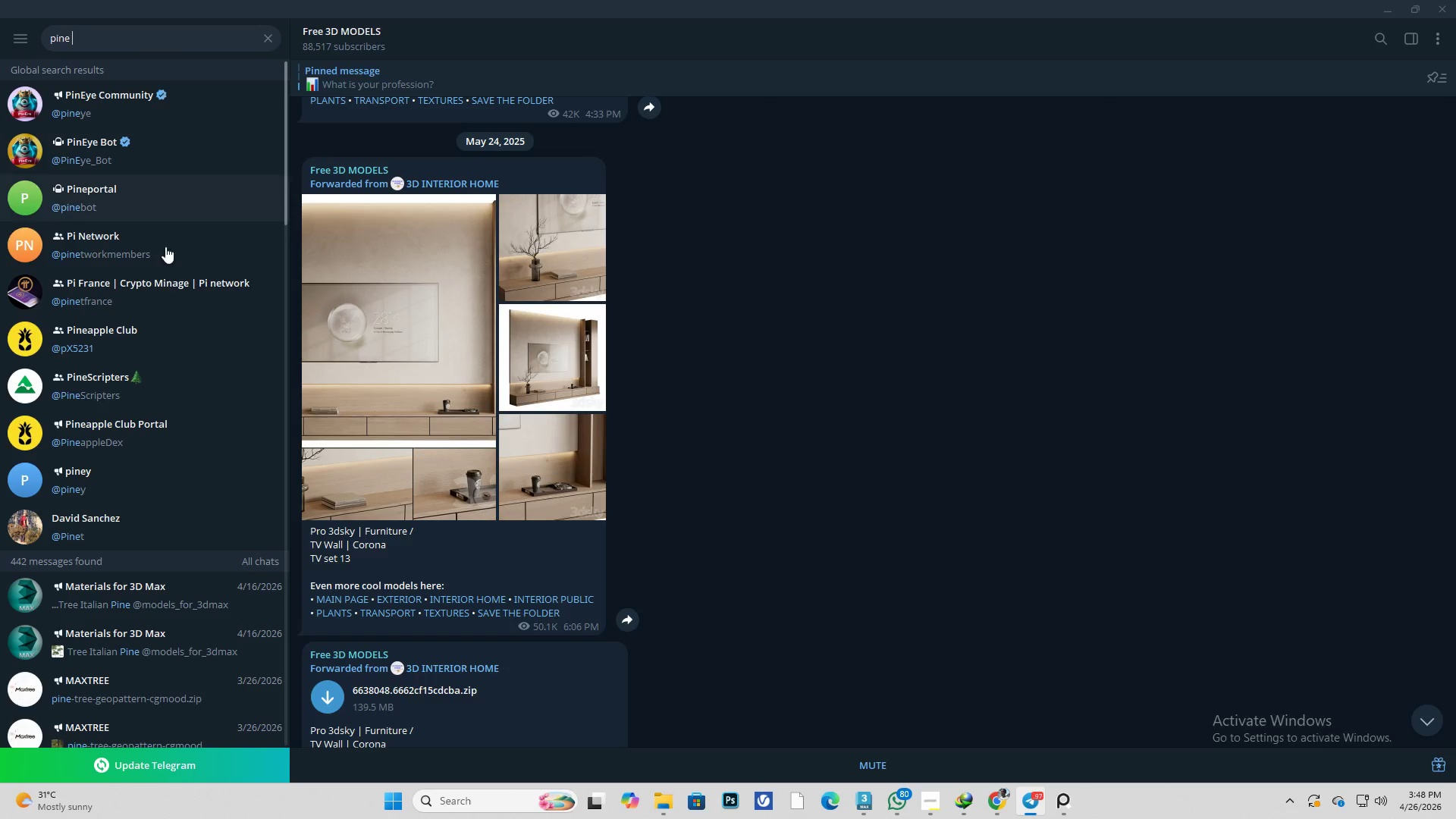 
scroll: coordinate [134, 464], scroll_direction: down, amount: 2.0
 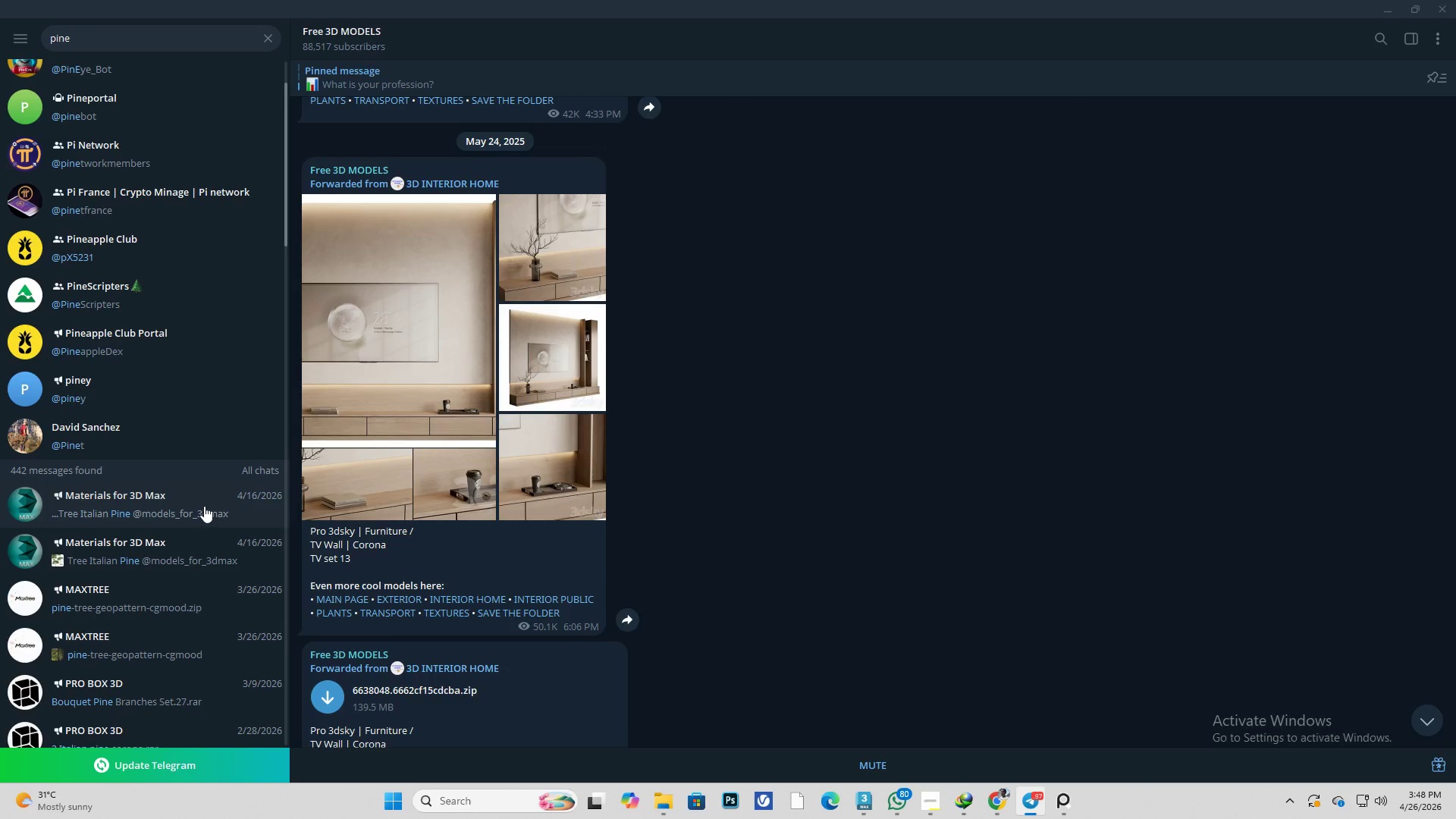 
left_click([204, 506])
 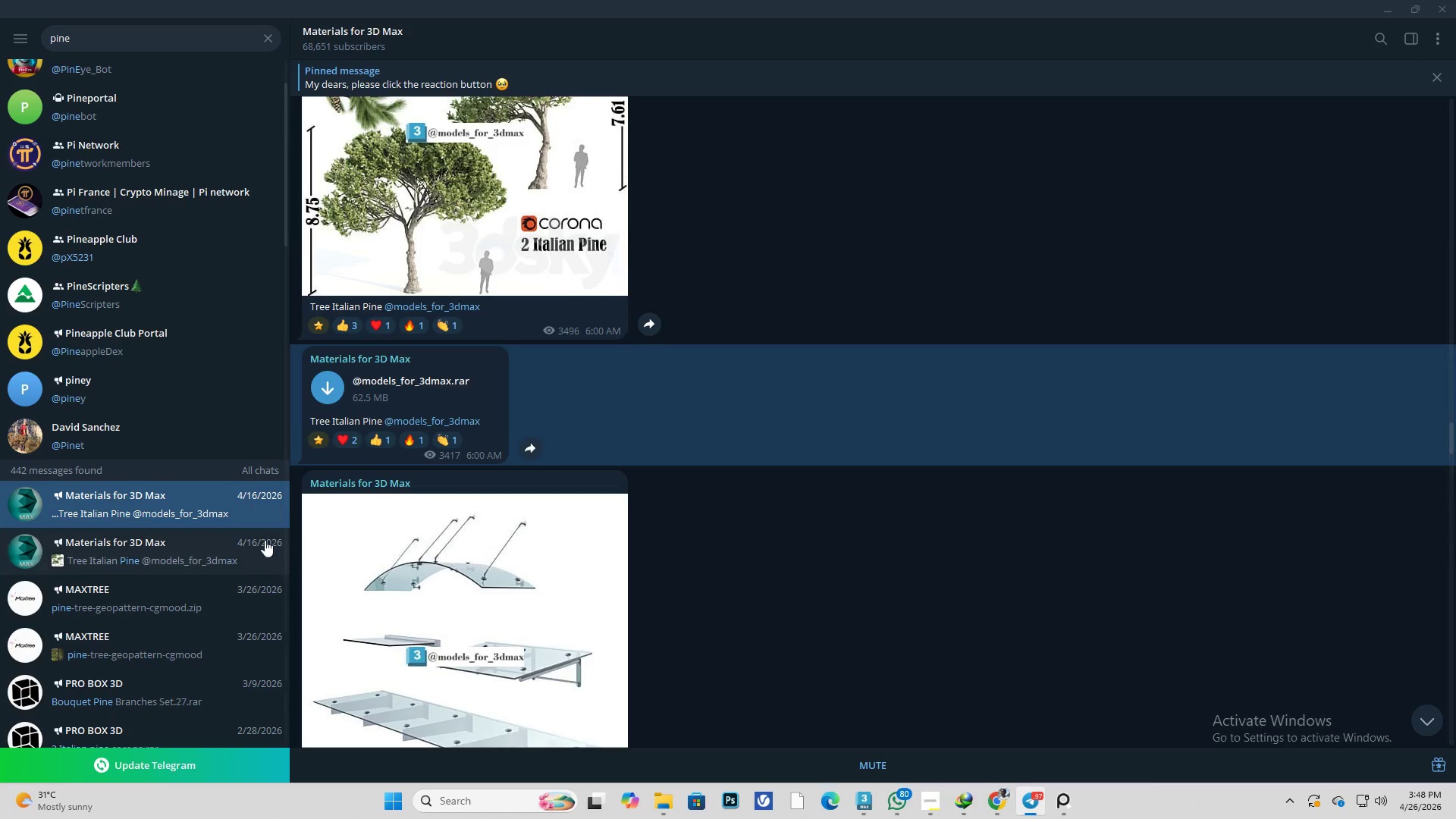 
left_click([186, 552])
 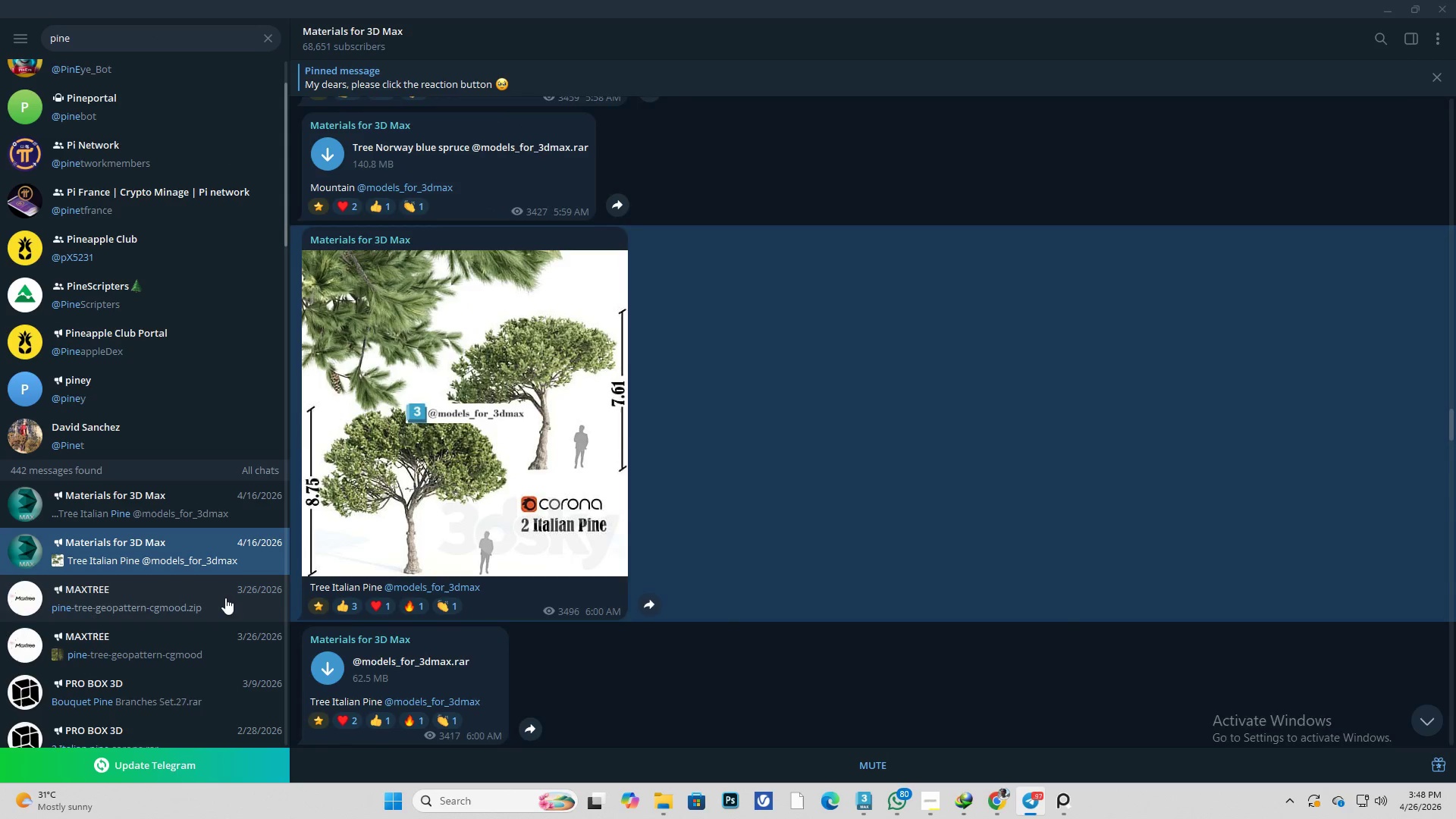 
left_click([212, 598])
 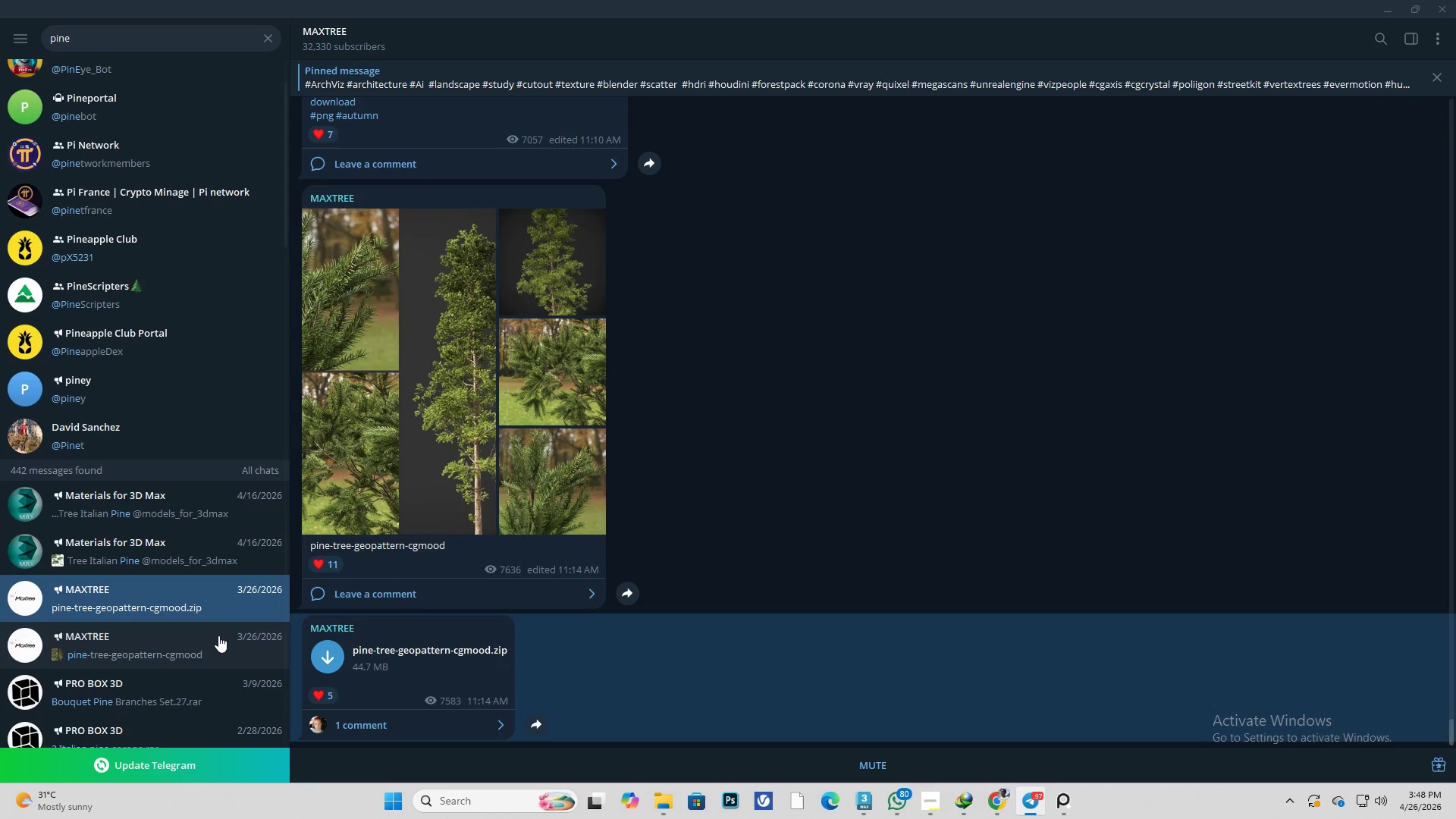 
left_click([218, 635])
 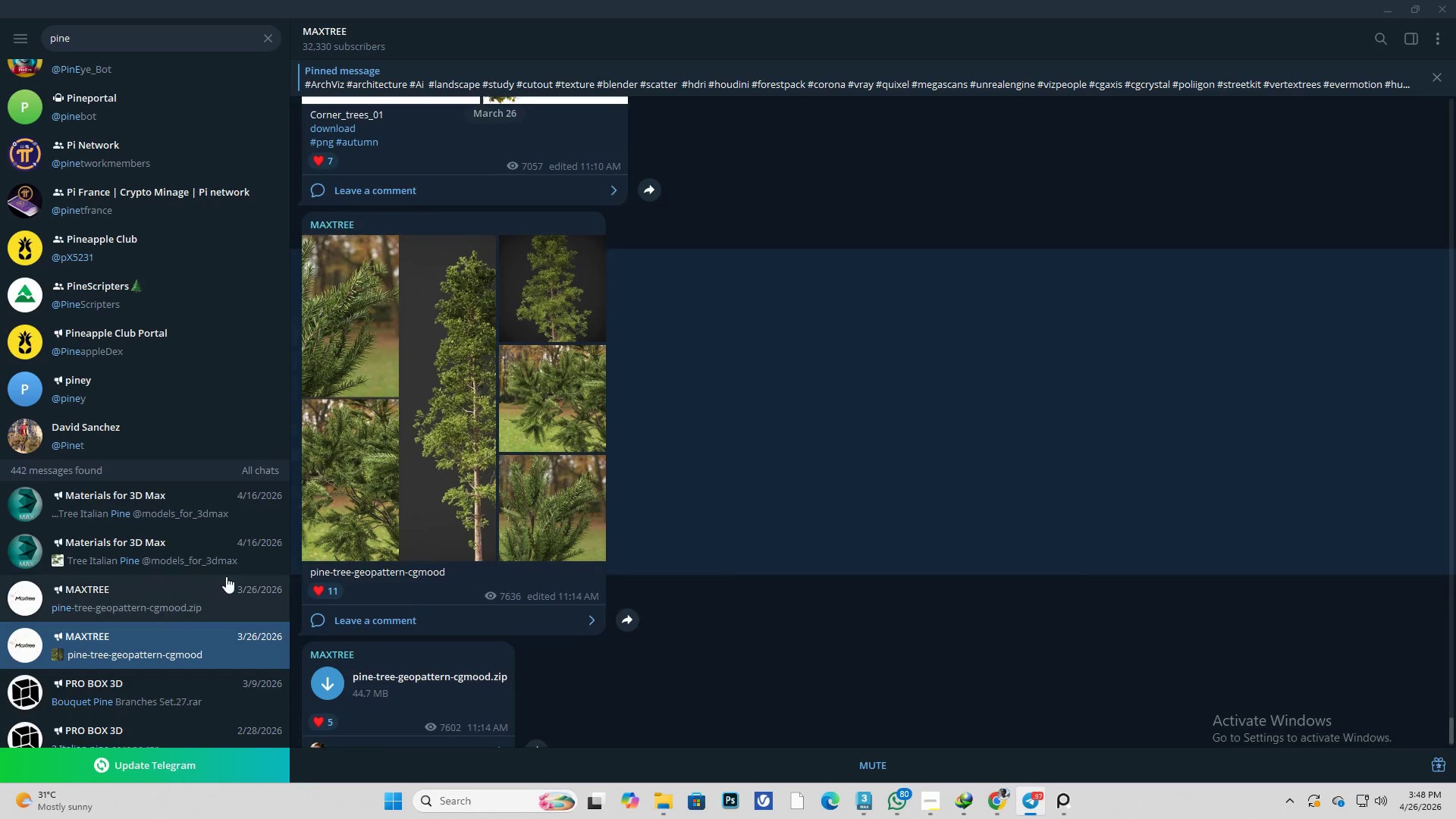 
scroll: coordinate [195, 498], scroll_direction: down, amount: 3.0
 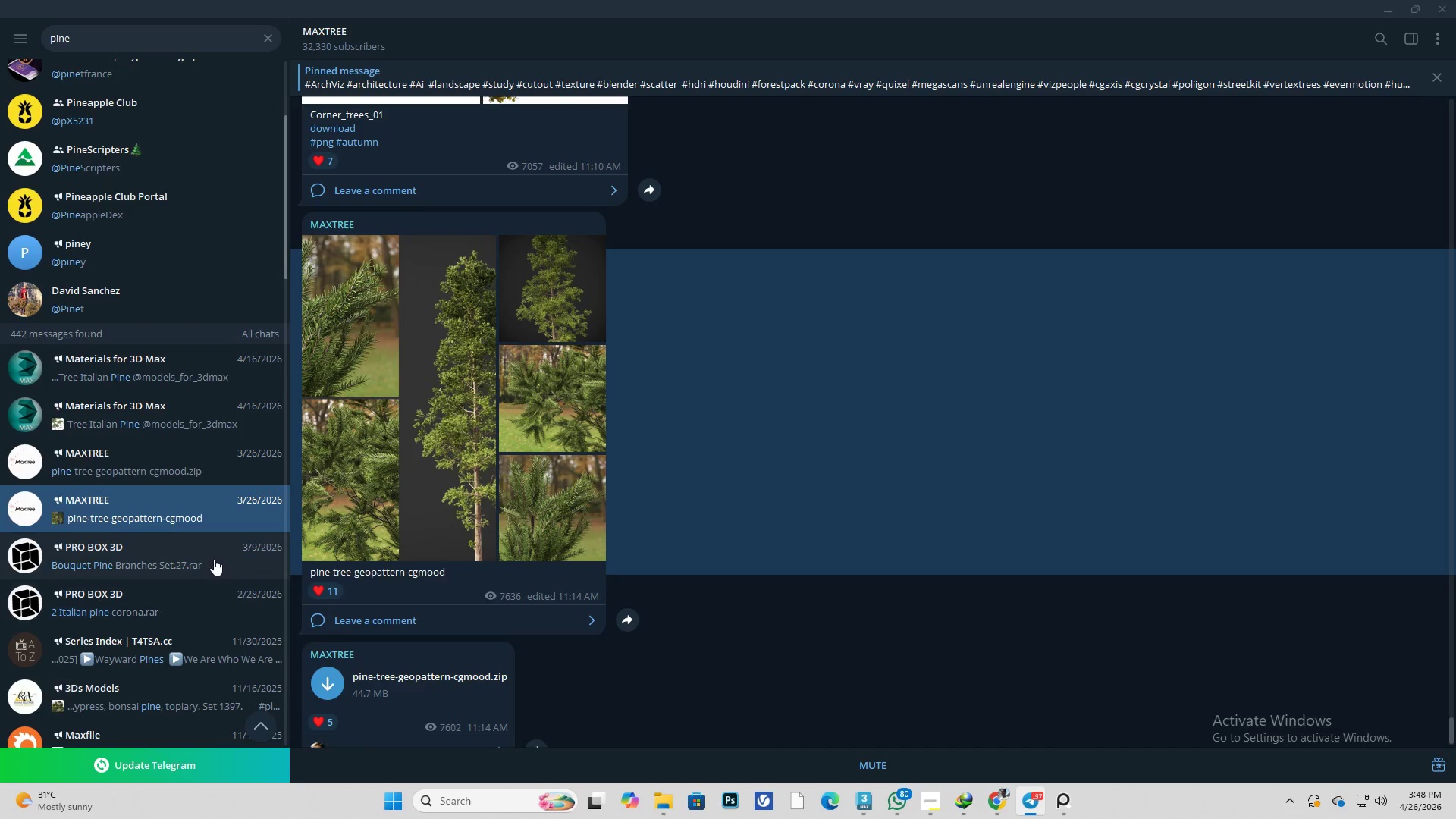 
left_click([217, 553])
 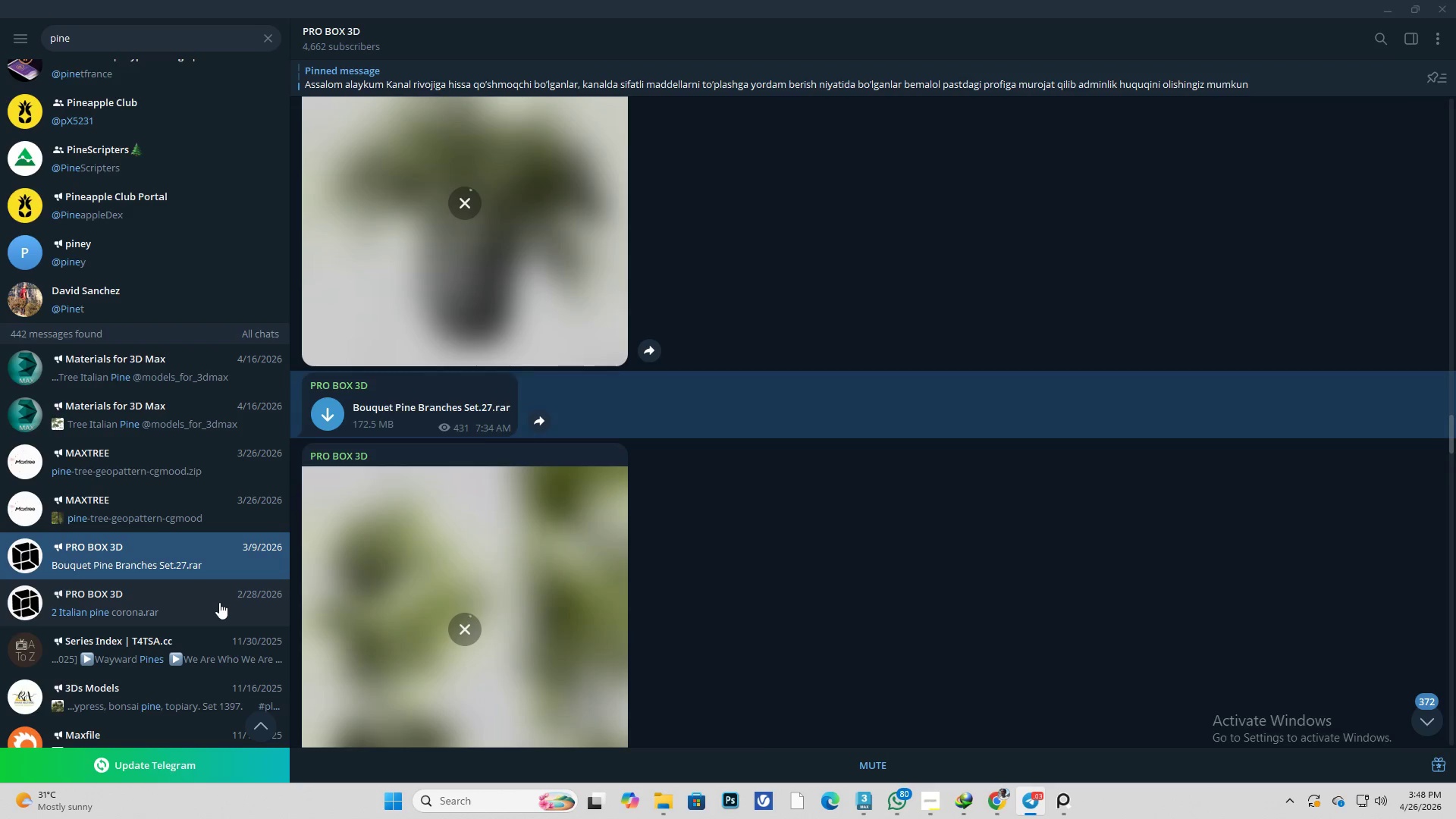 
left_click([219, 602])
 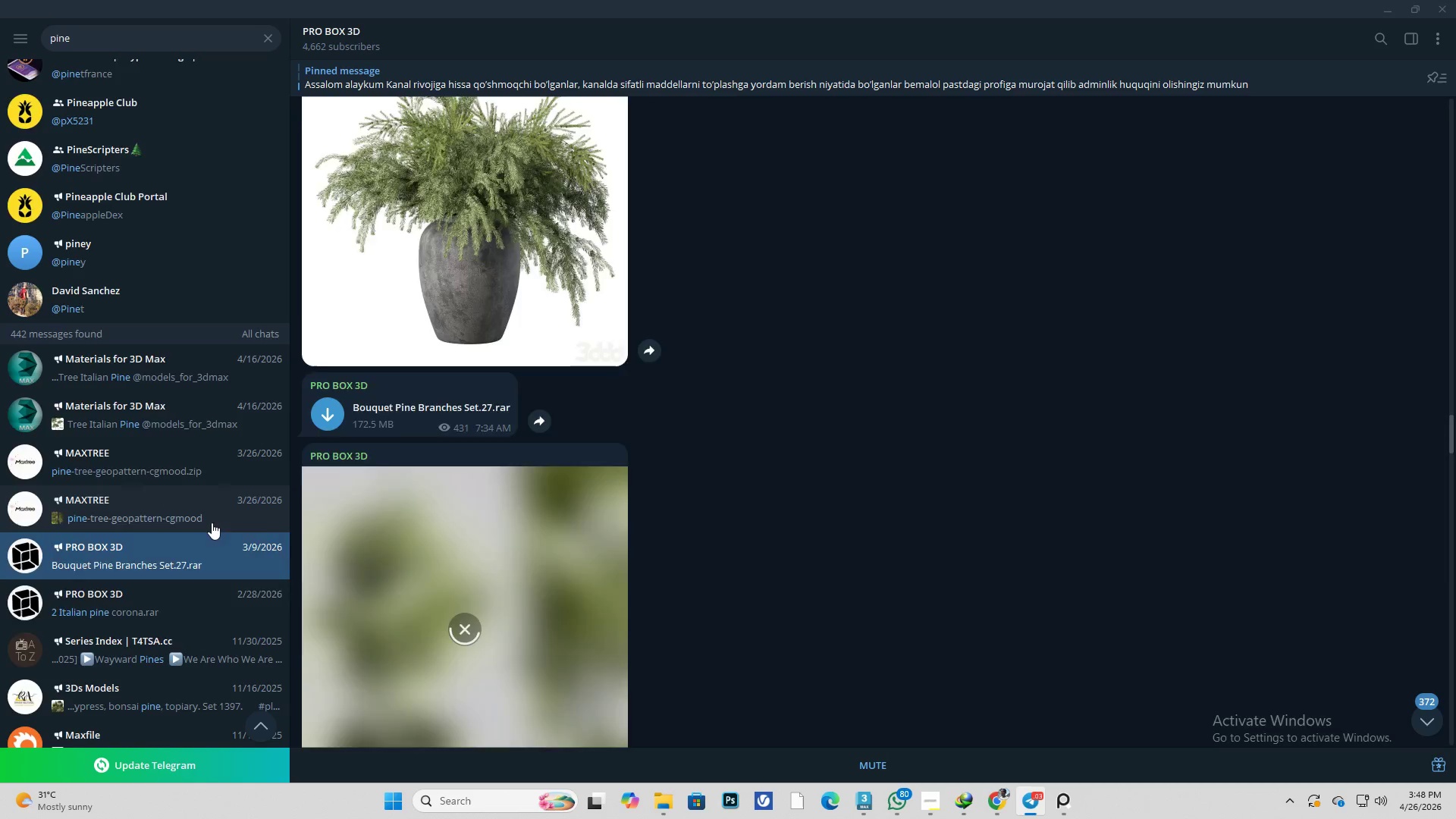 
scroll: coordinate [212, 526], scroll_direction: down, amount: 3.0
 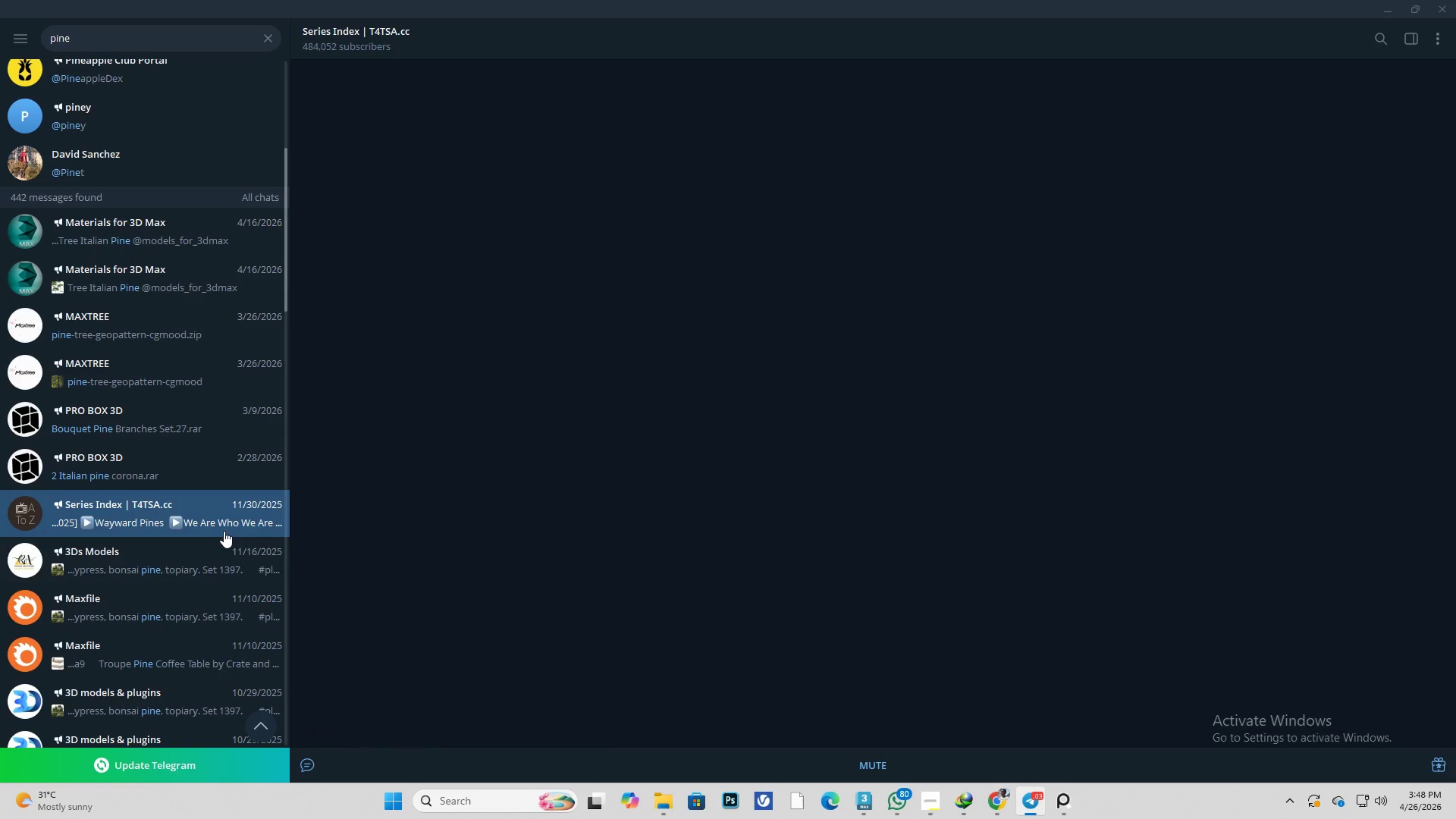 
double_click([223, 548])
 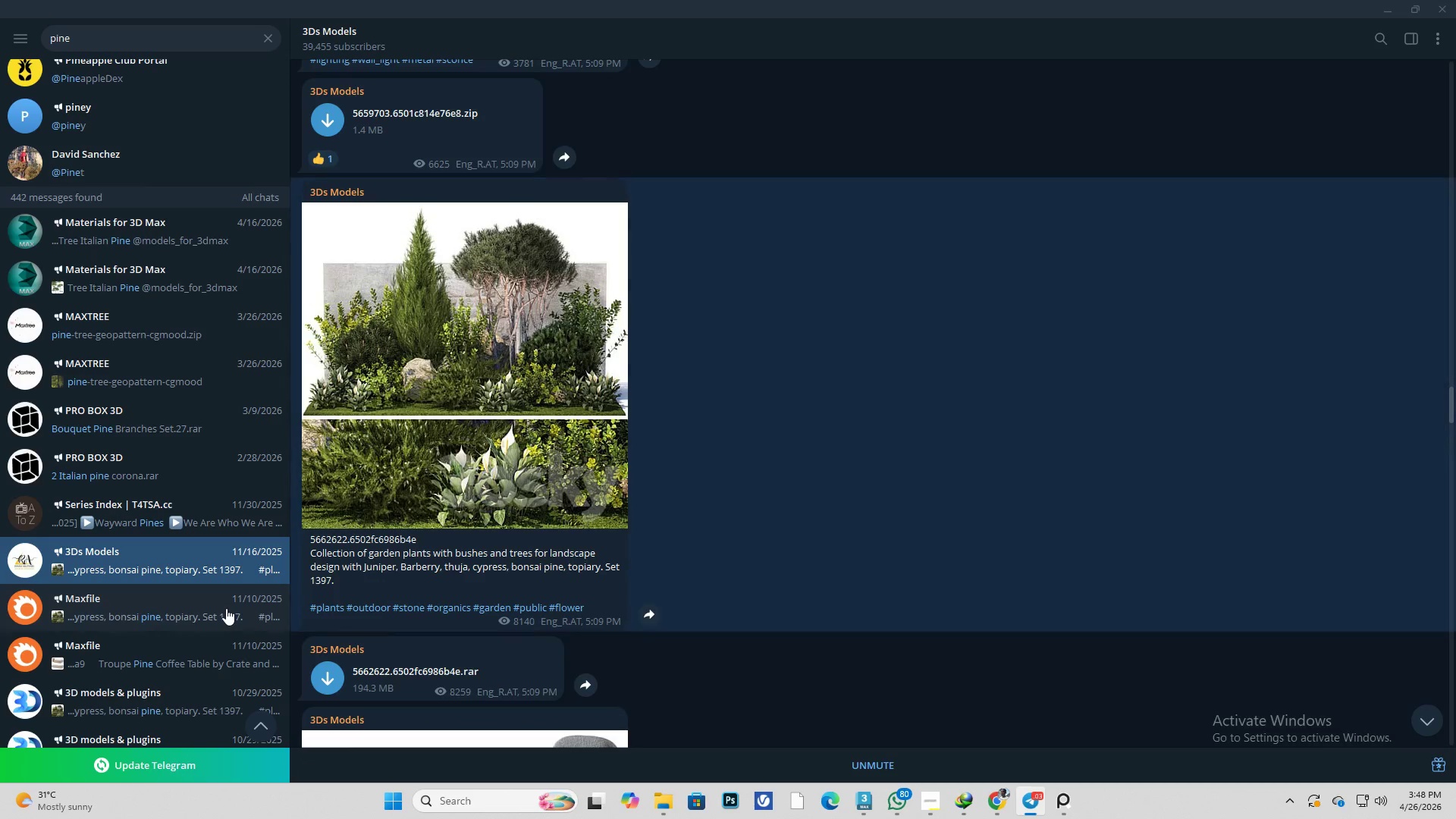 
left_click([226, 608])
 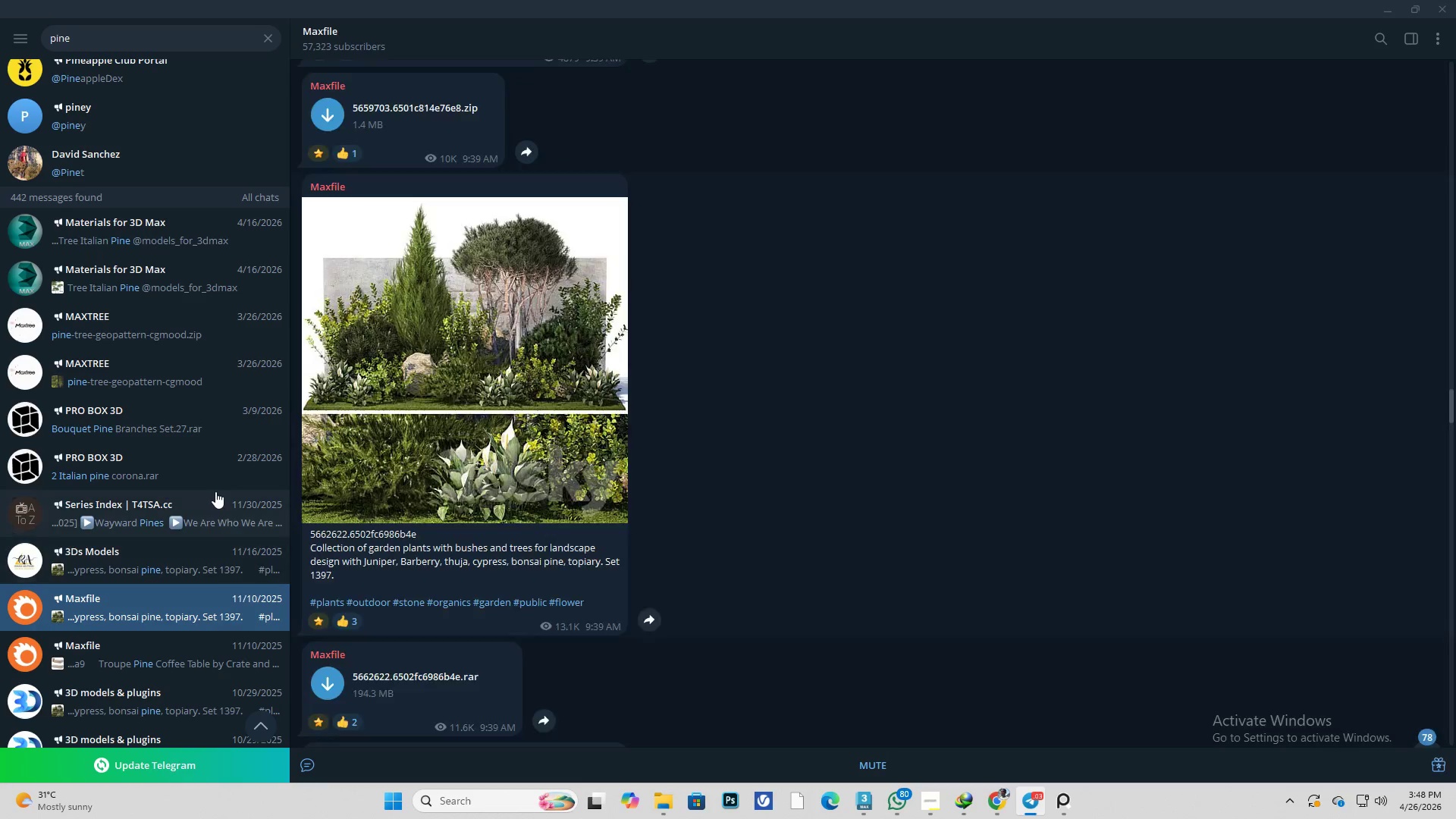 
left_click([231, 491])
 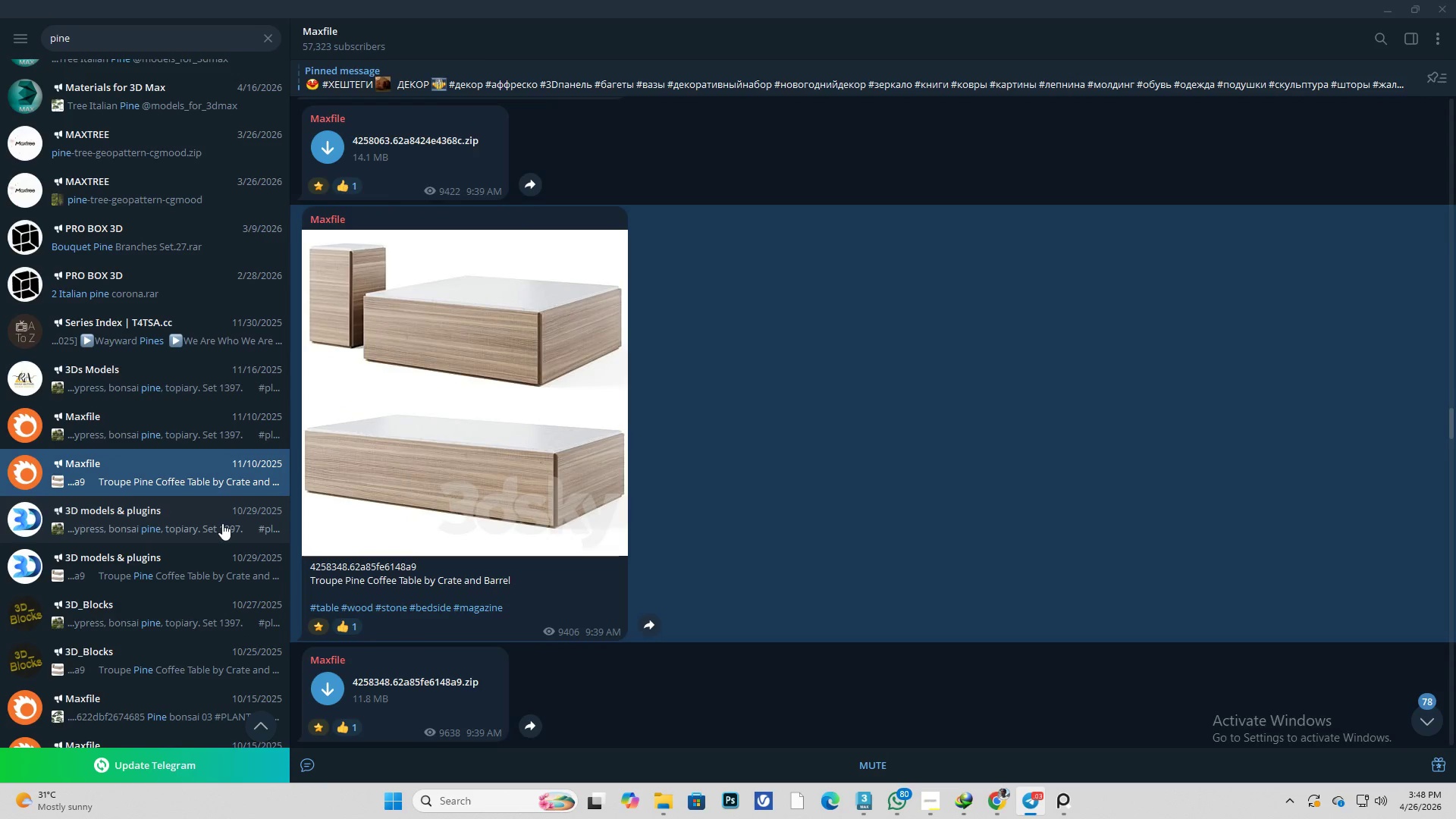 
scroll: coordinate [215, 491], scroll_direction: down, amount: 4.0
 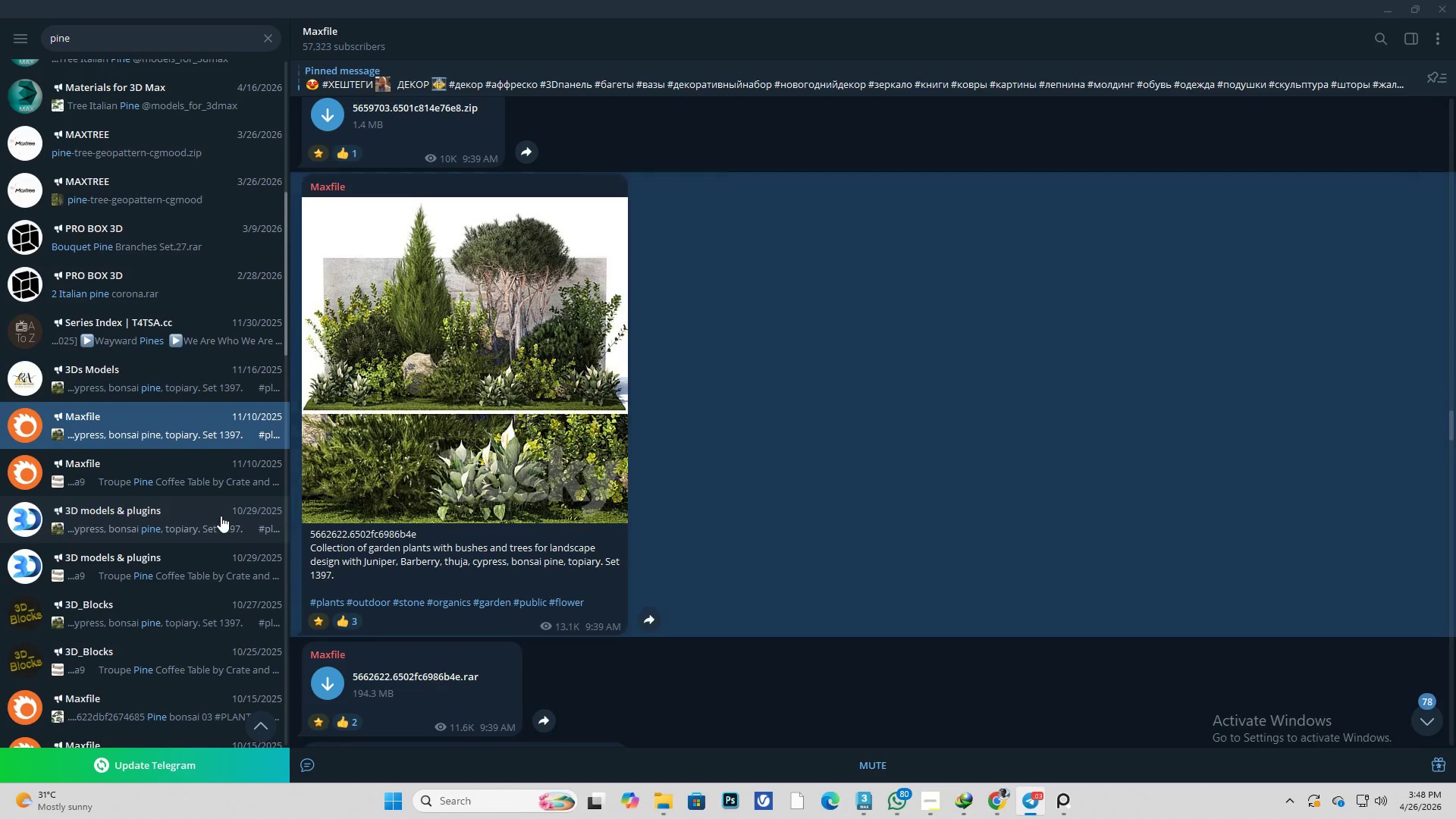 
left_click([222, 523])
 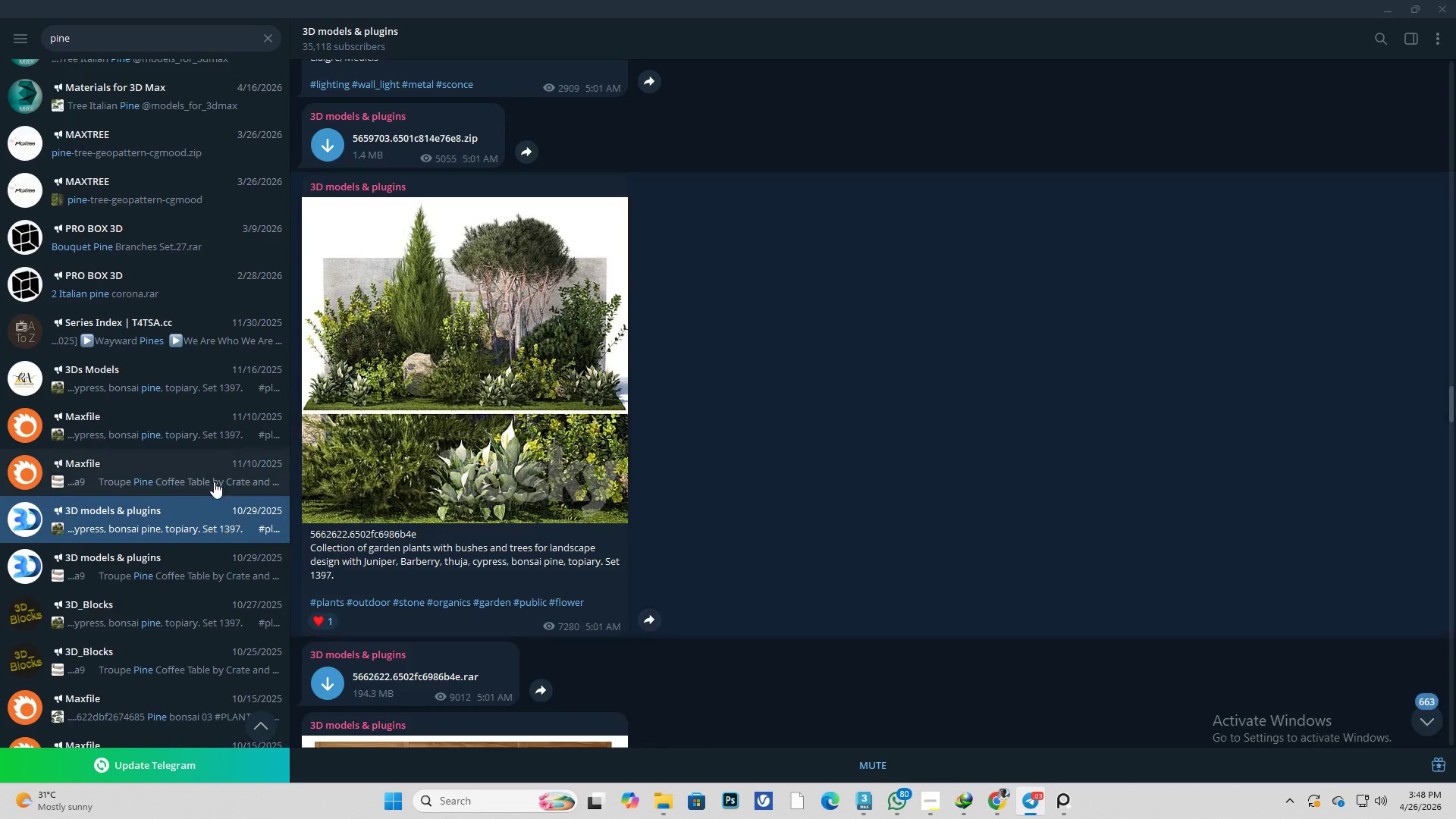 
scroll: coordinate [203, 453], scroll_direction: down, amount: 4.0
 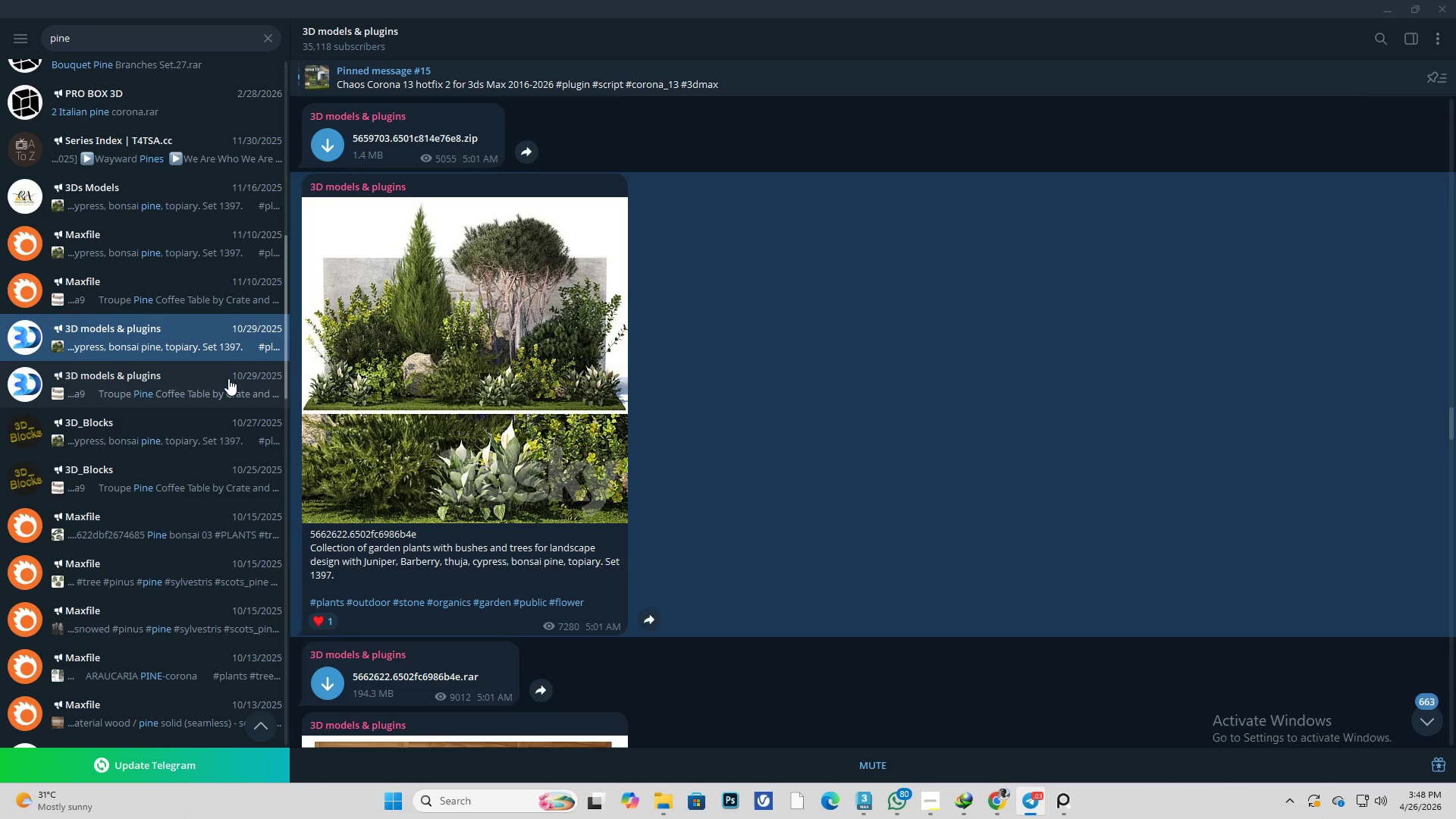 
left_click([228, 378])
 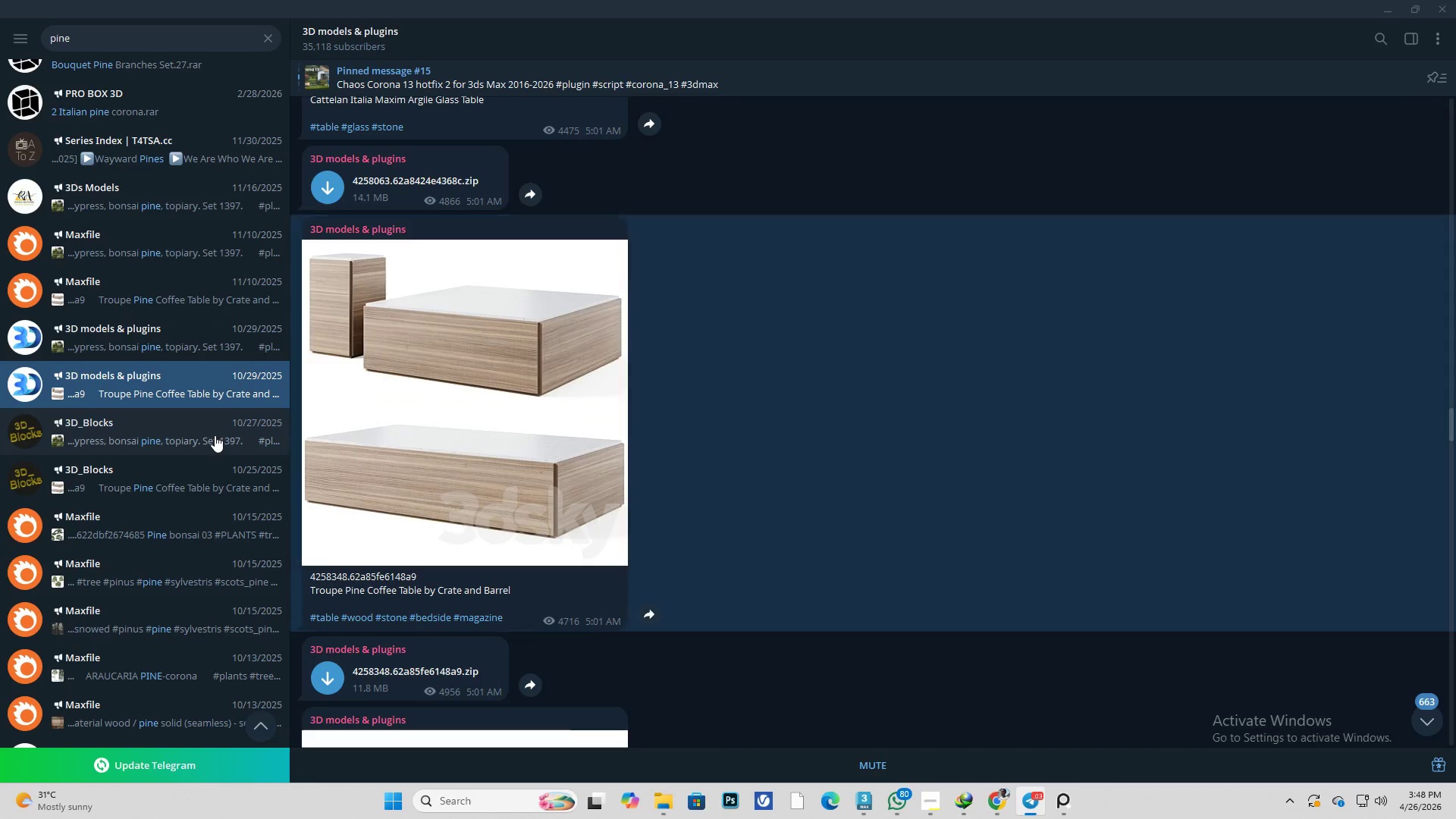 
left_click([215, 435])
 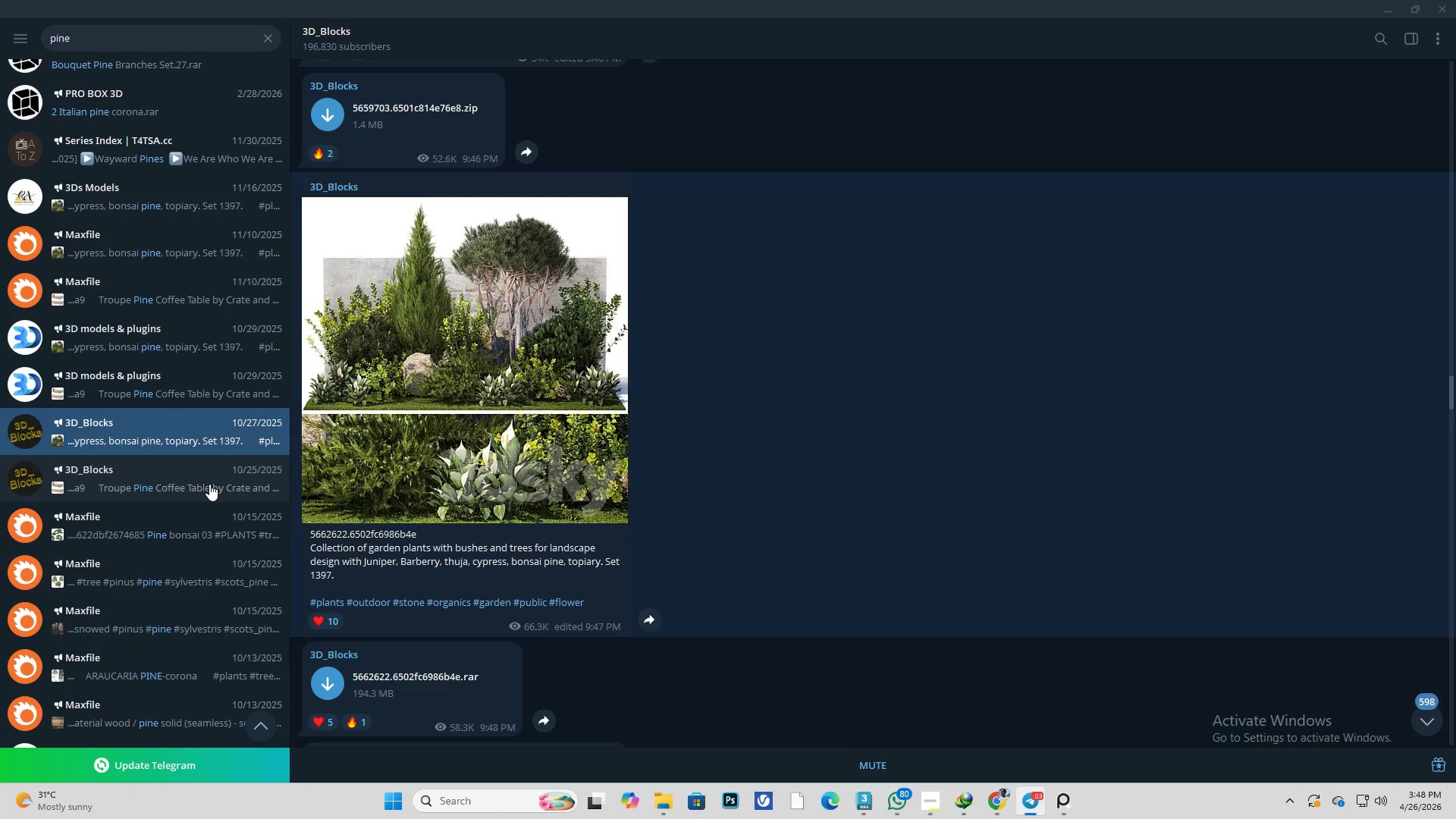 
left_click([209, 484])
 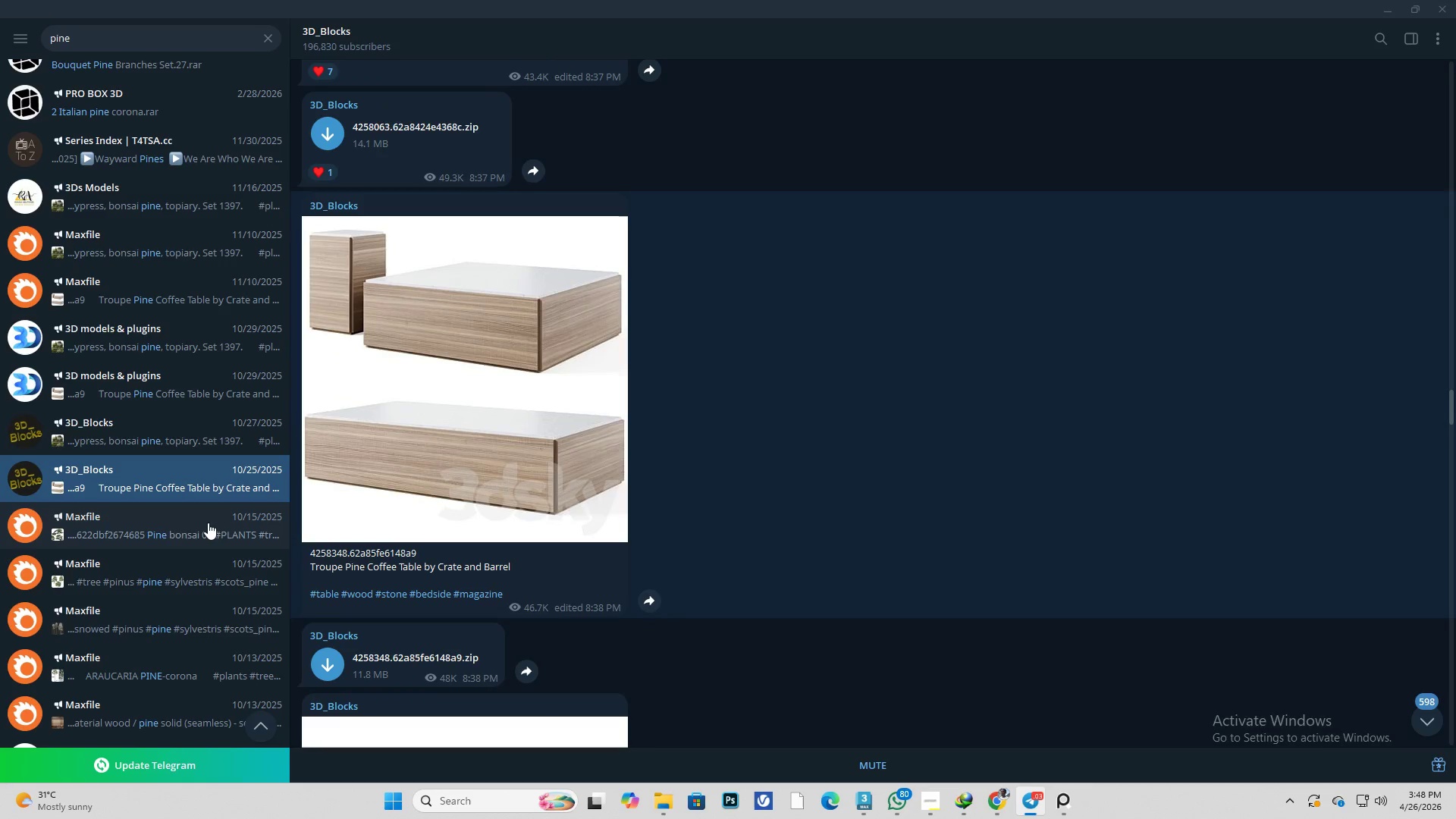 
left_click([208, 522])
 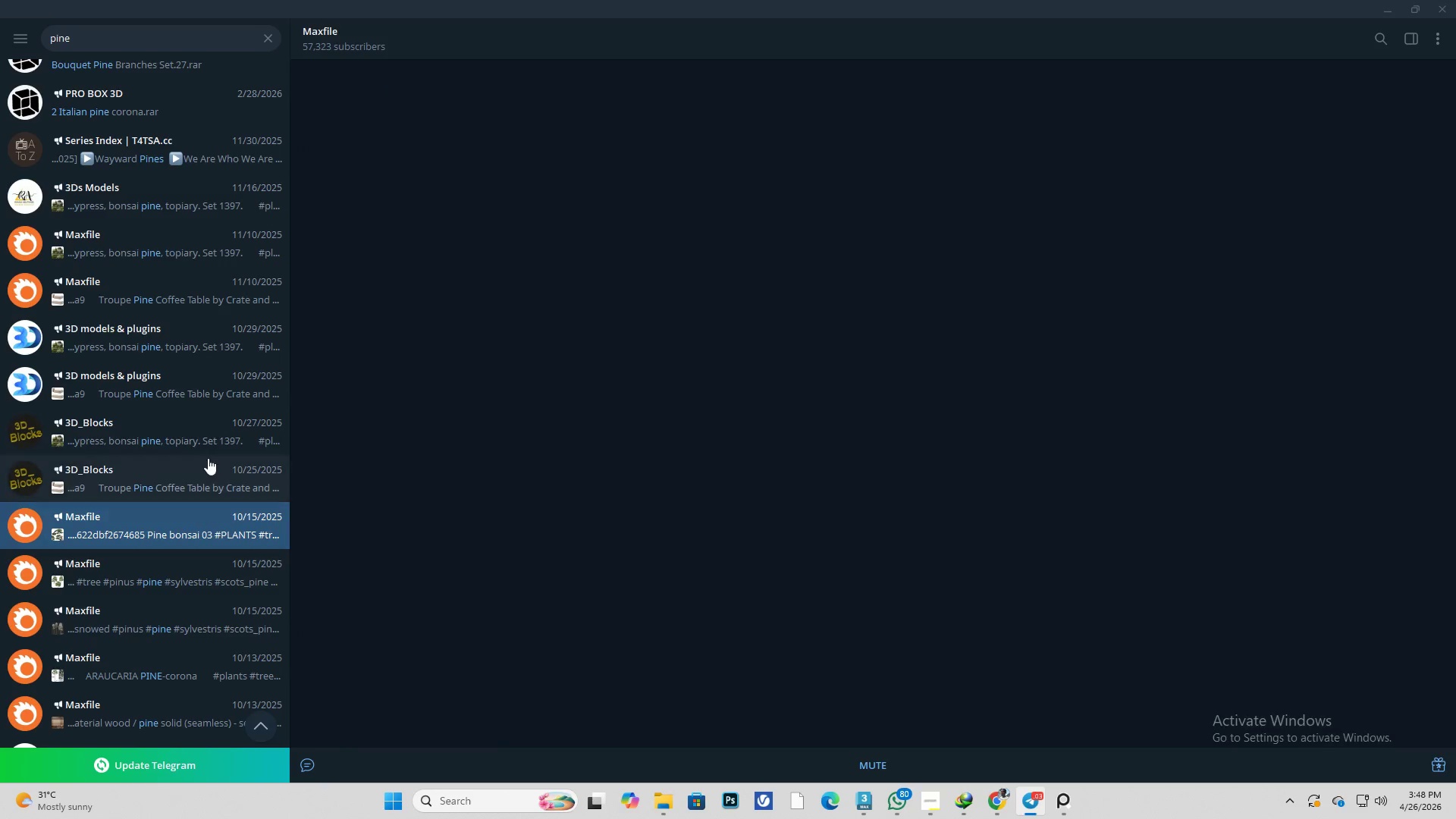 
scroll: coordinate [200, 444], scroll_direction: down, amount: 4.0
 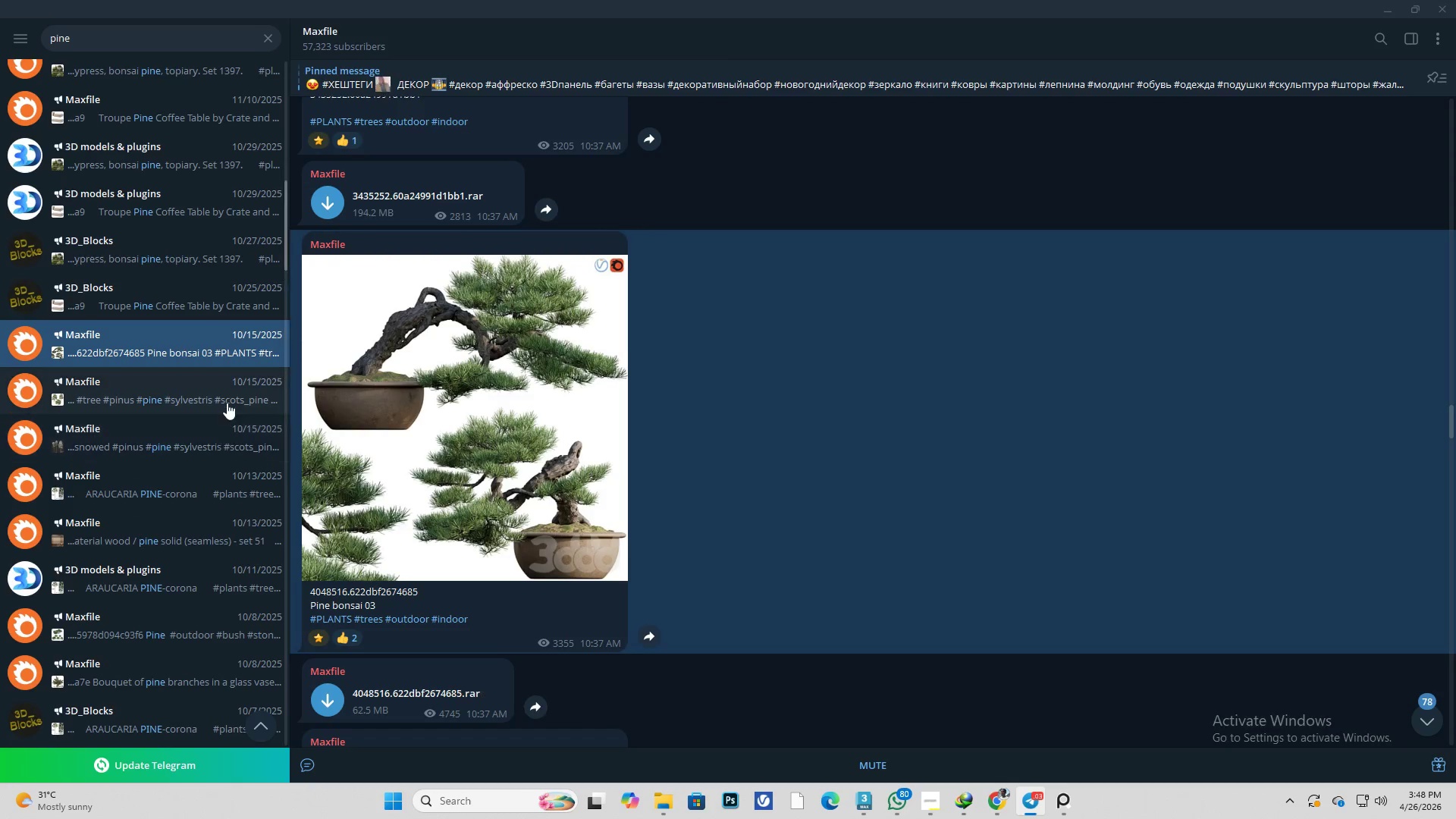 
left_click([227, 397])
 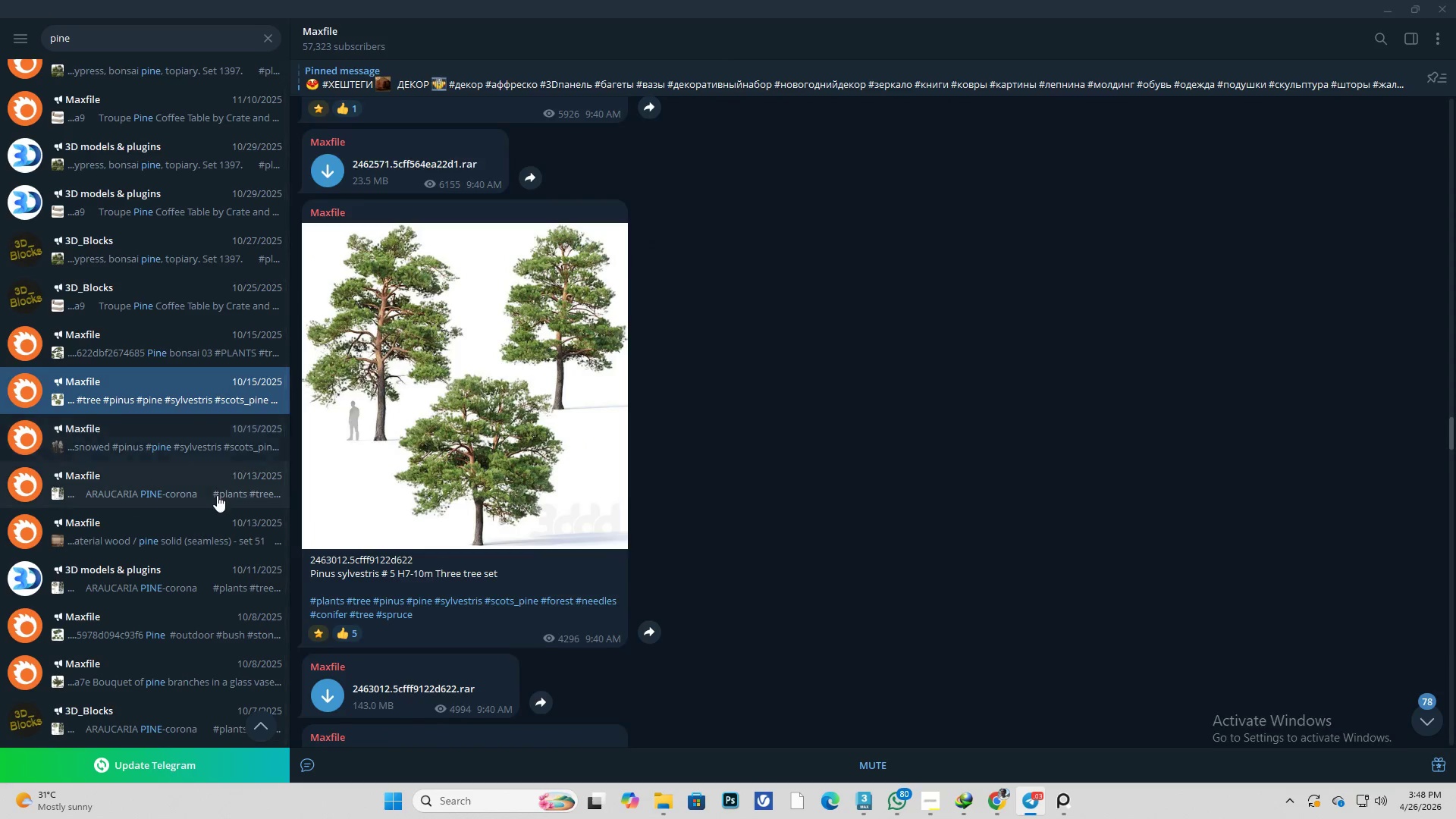 
double_click([217, 497])
 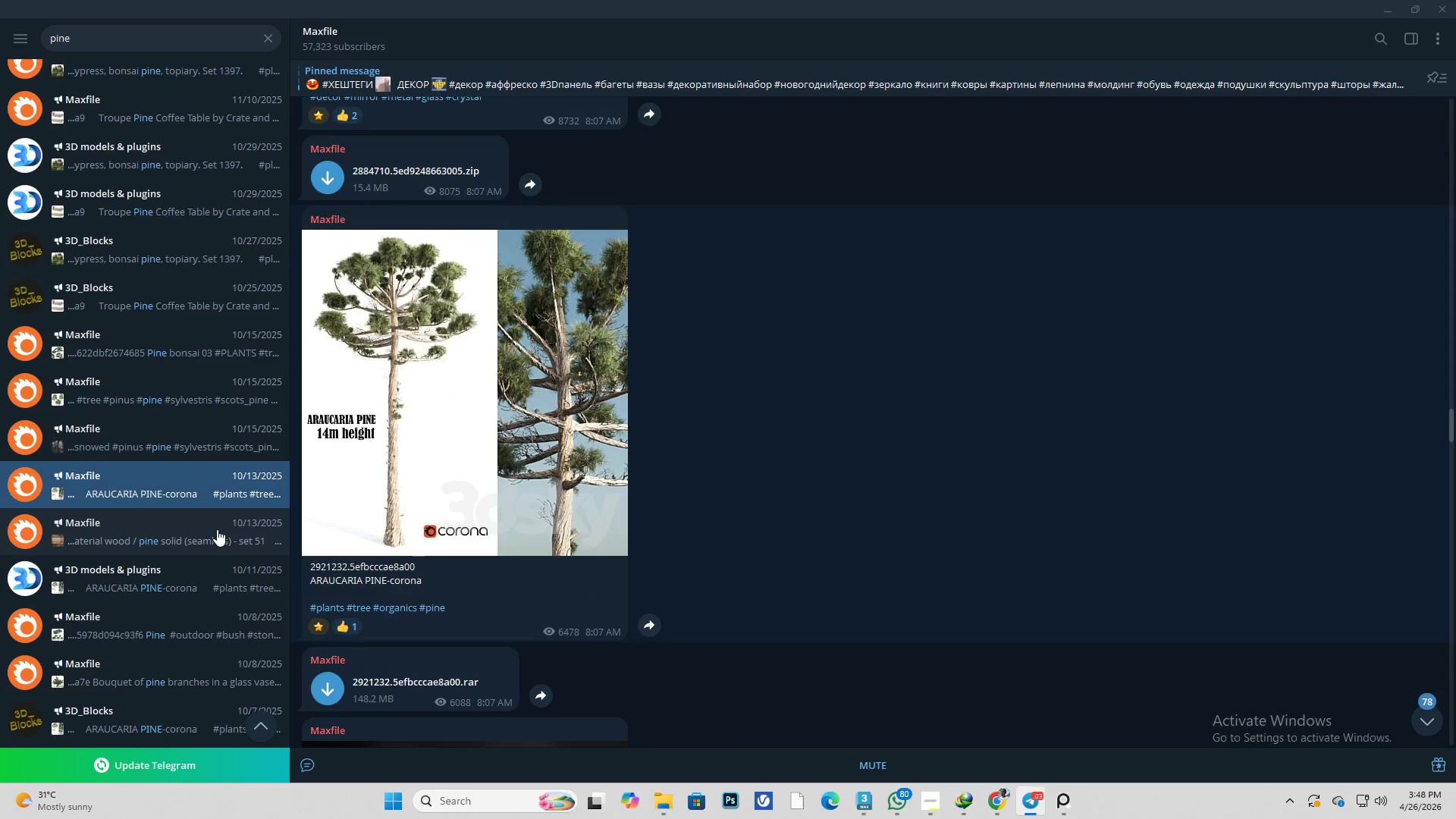 
left_click([217, 531])
 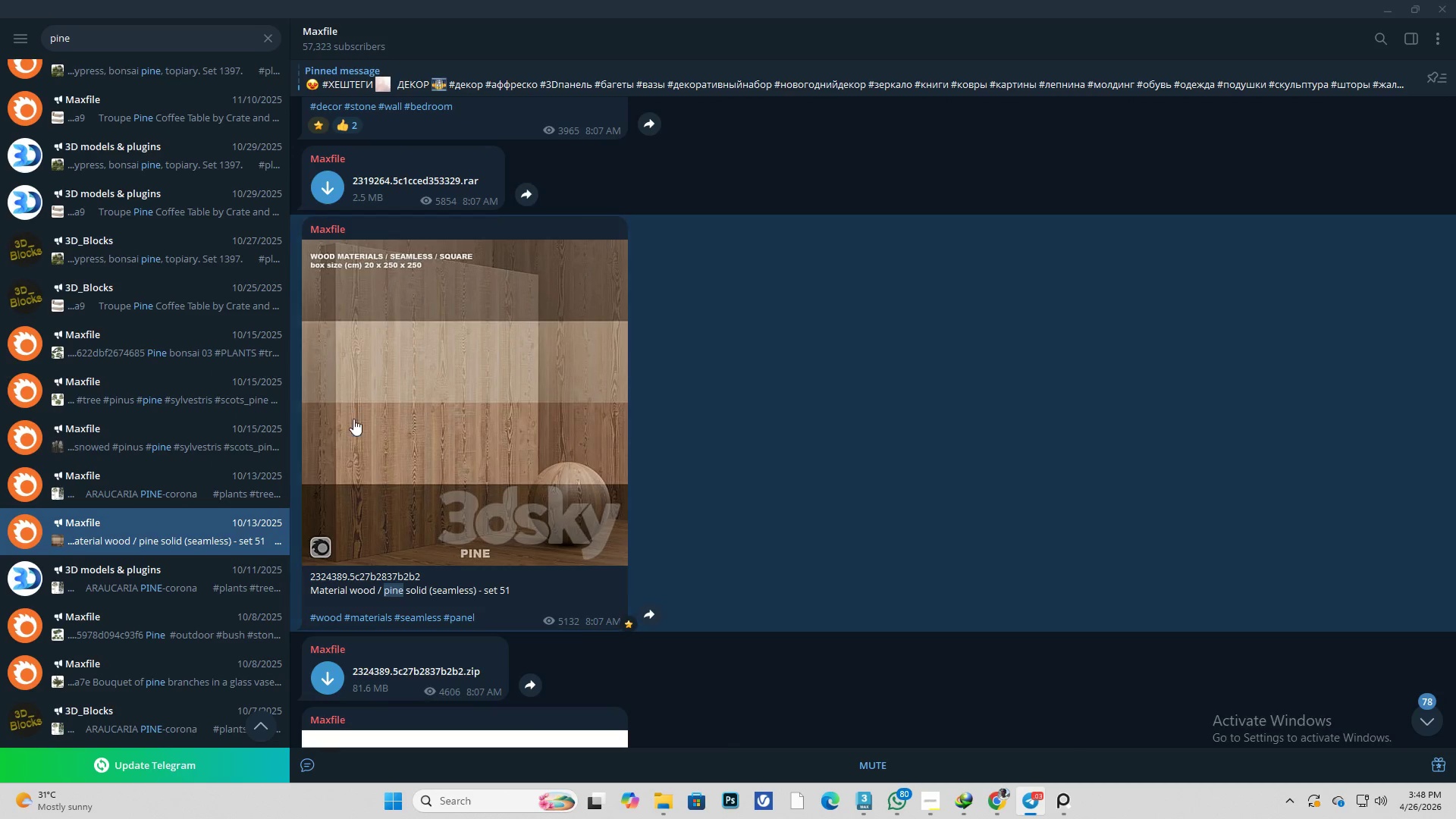 
wait(6.06)
 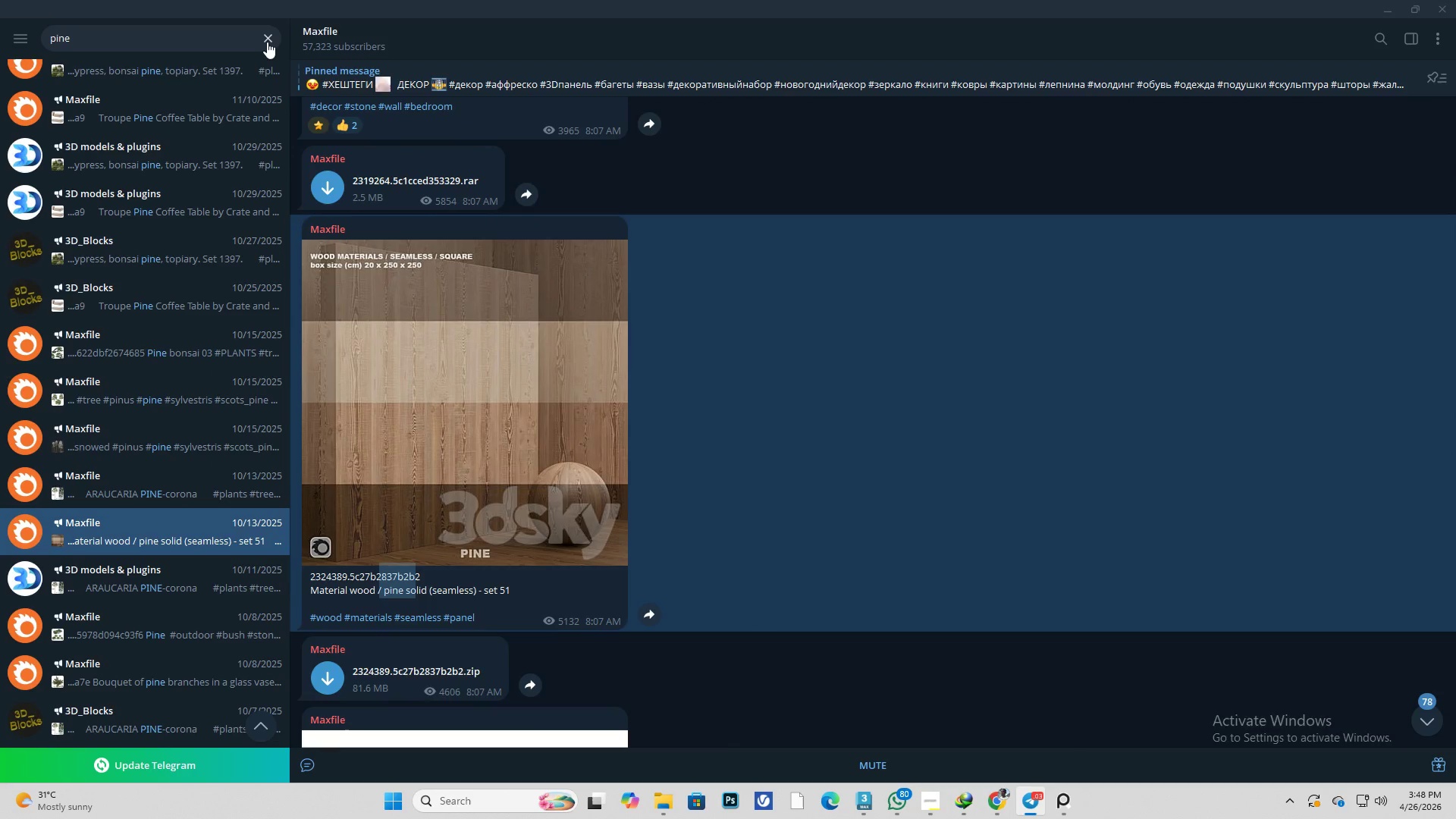 
left_click([325, 679])
 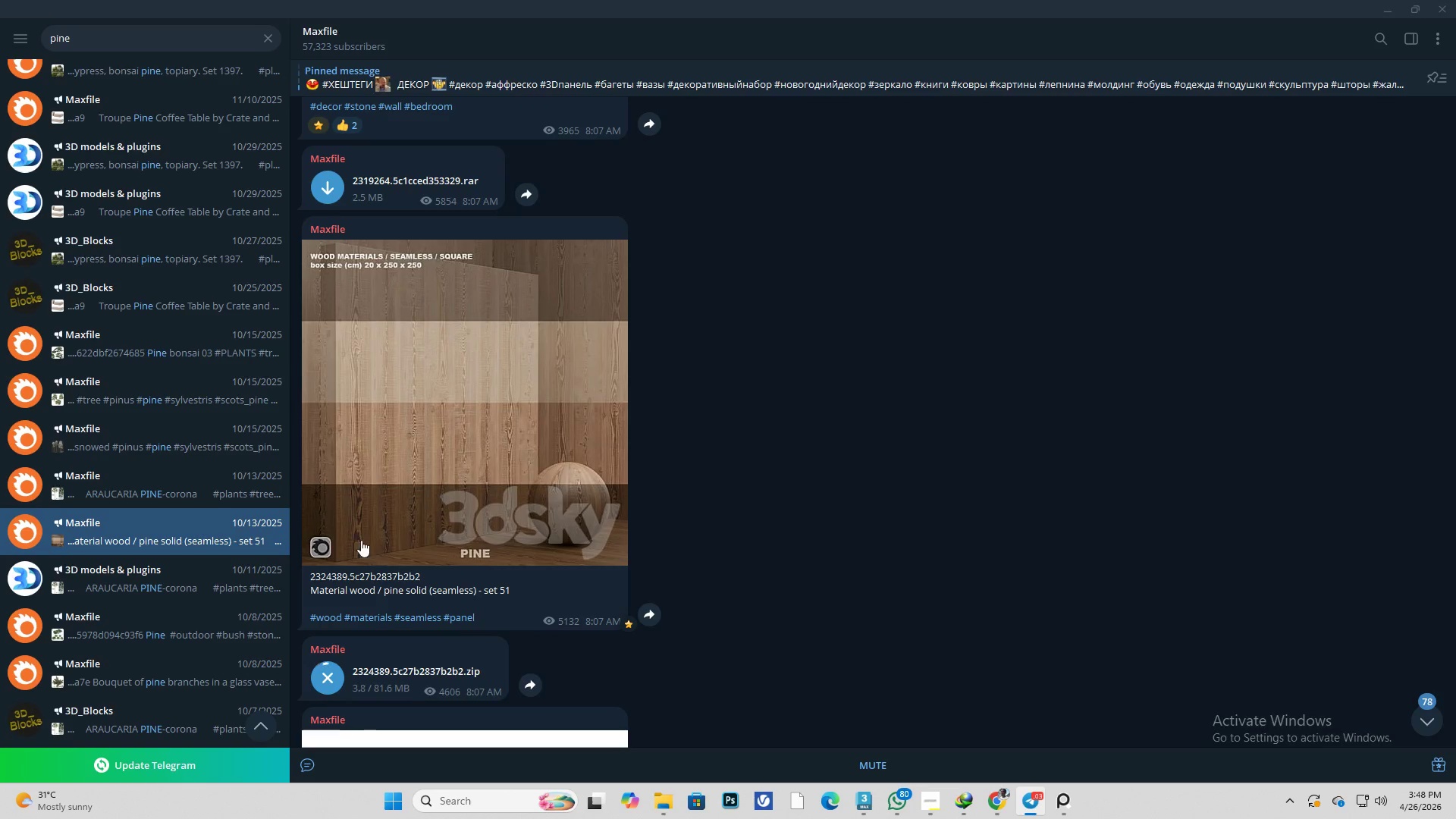 
scroll: coordinate [395, 526], scroll_direction: down, amount: 1.0
 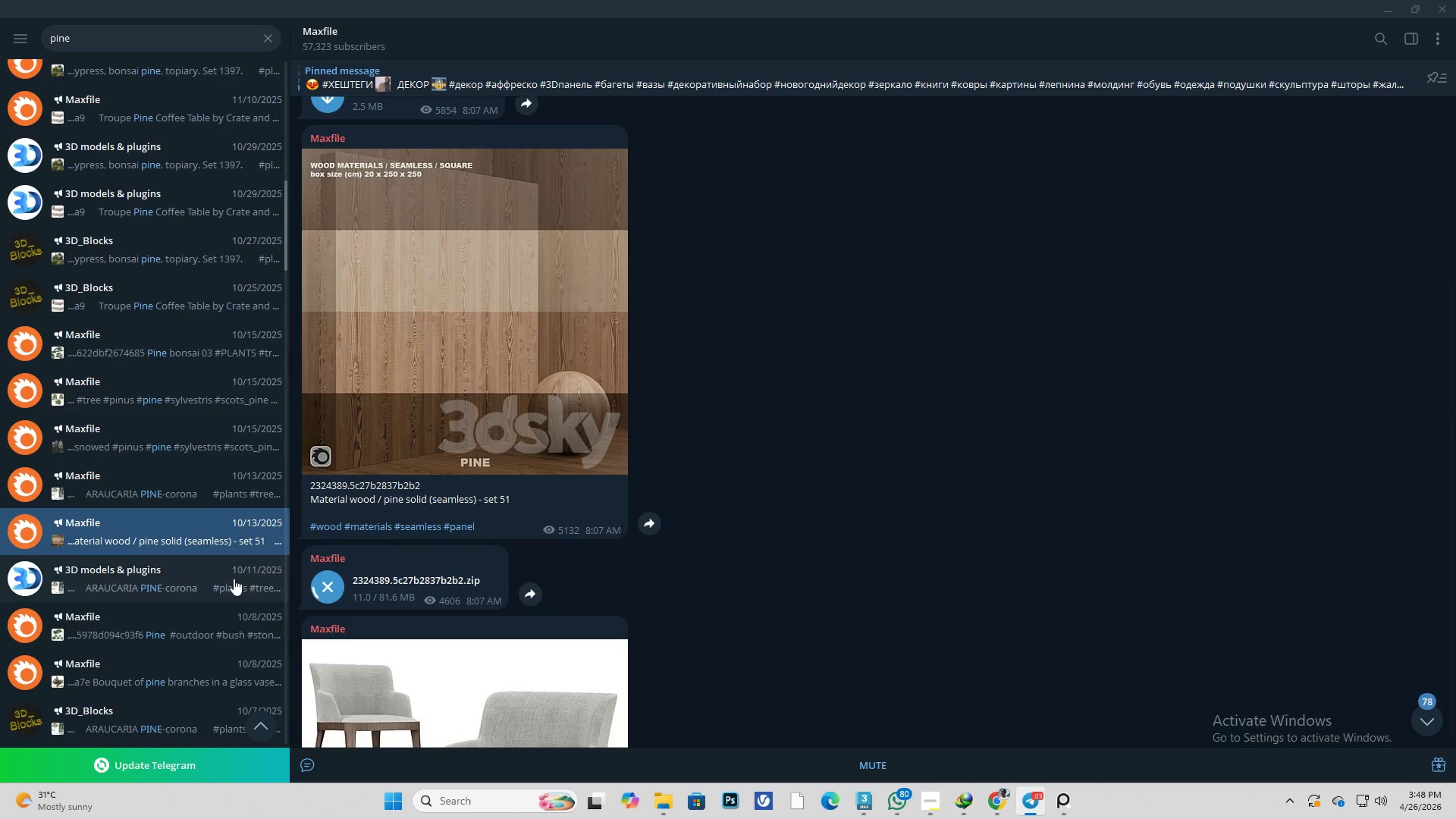 
left_click([215, 578])
 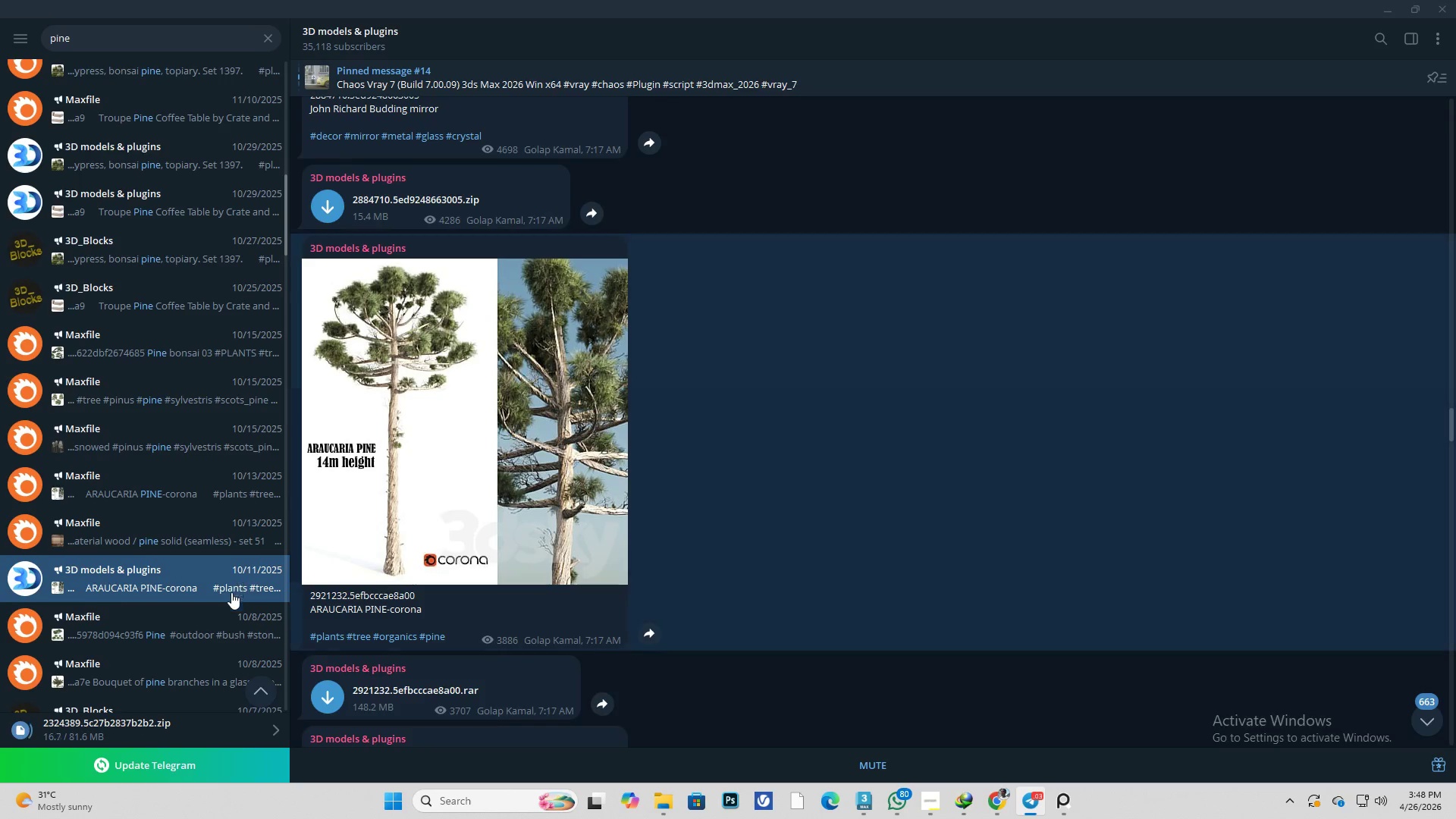 
left_click([219, 609])
 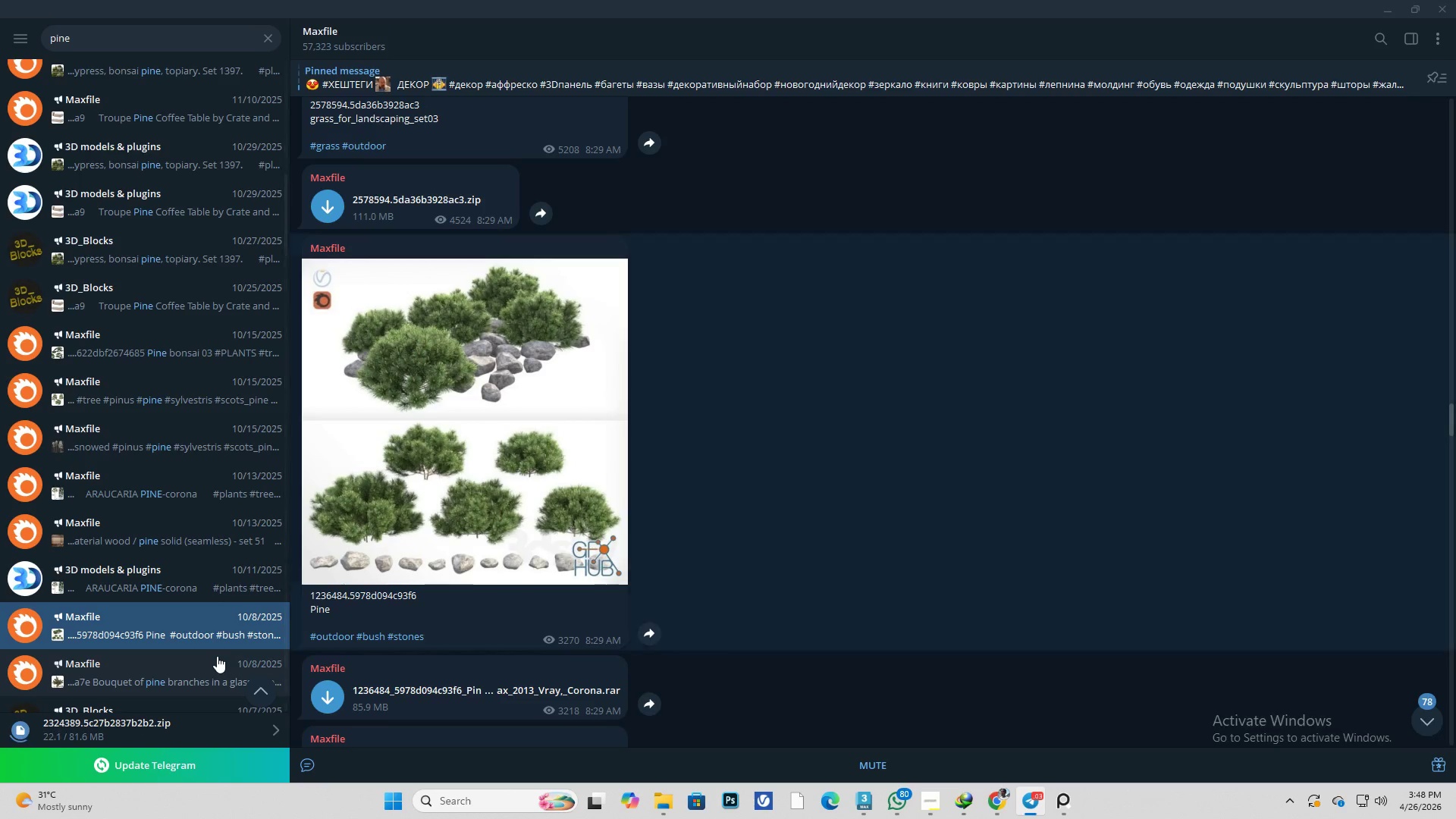 
left_click([213, 661])
 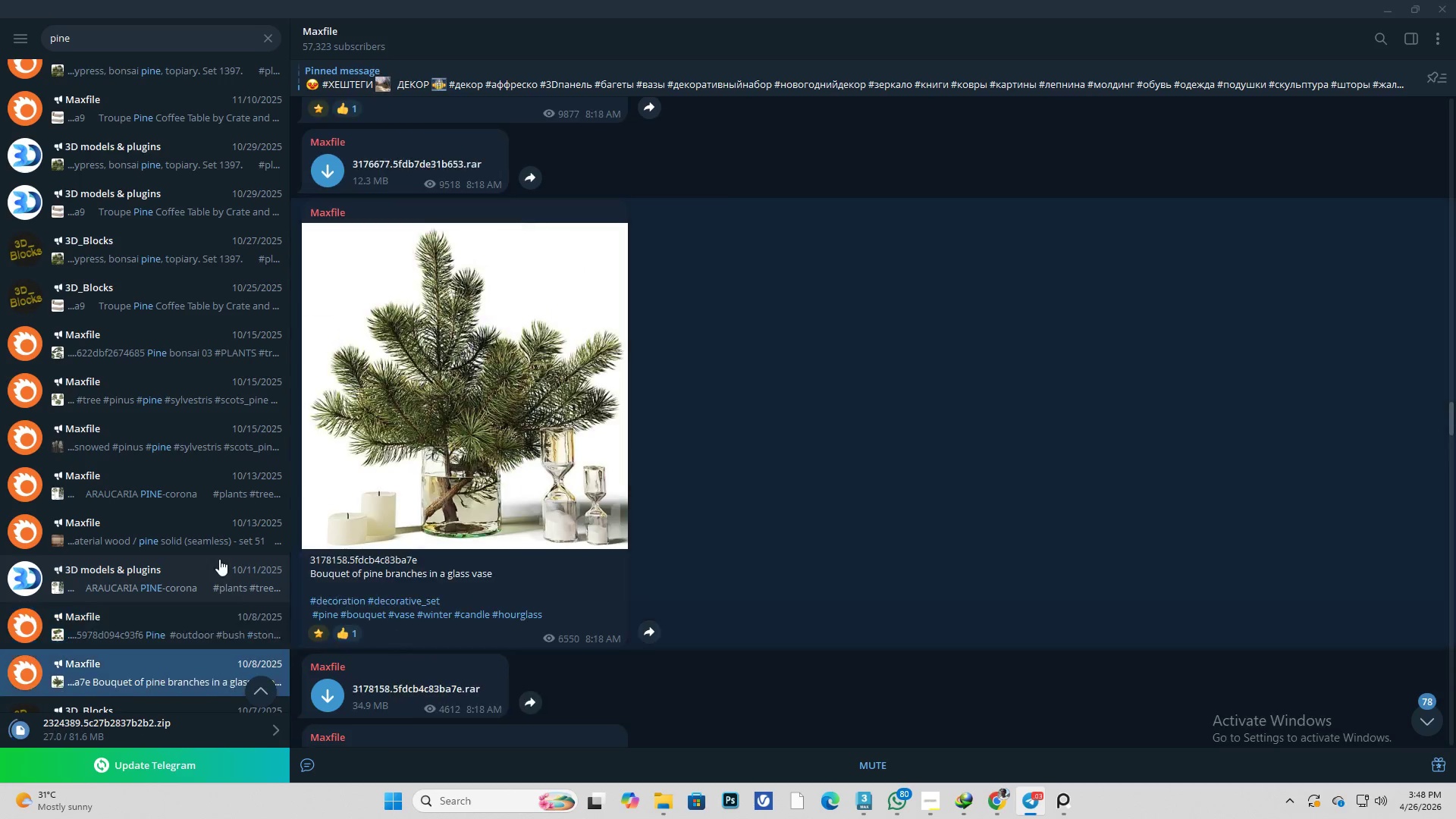 
left_click([219, 575])
 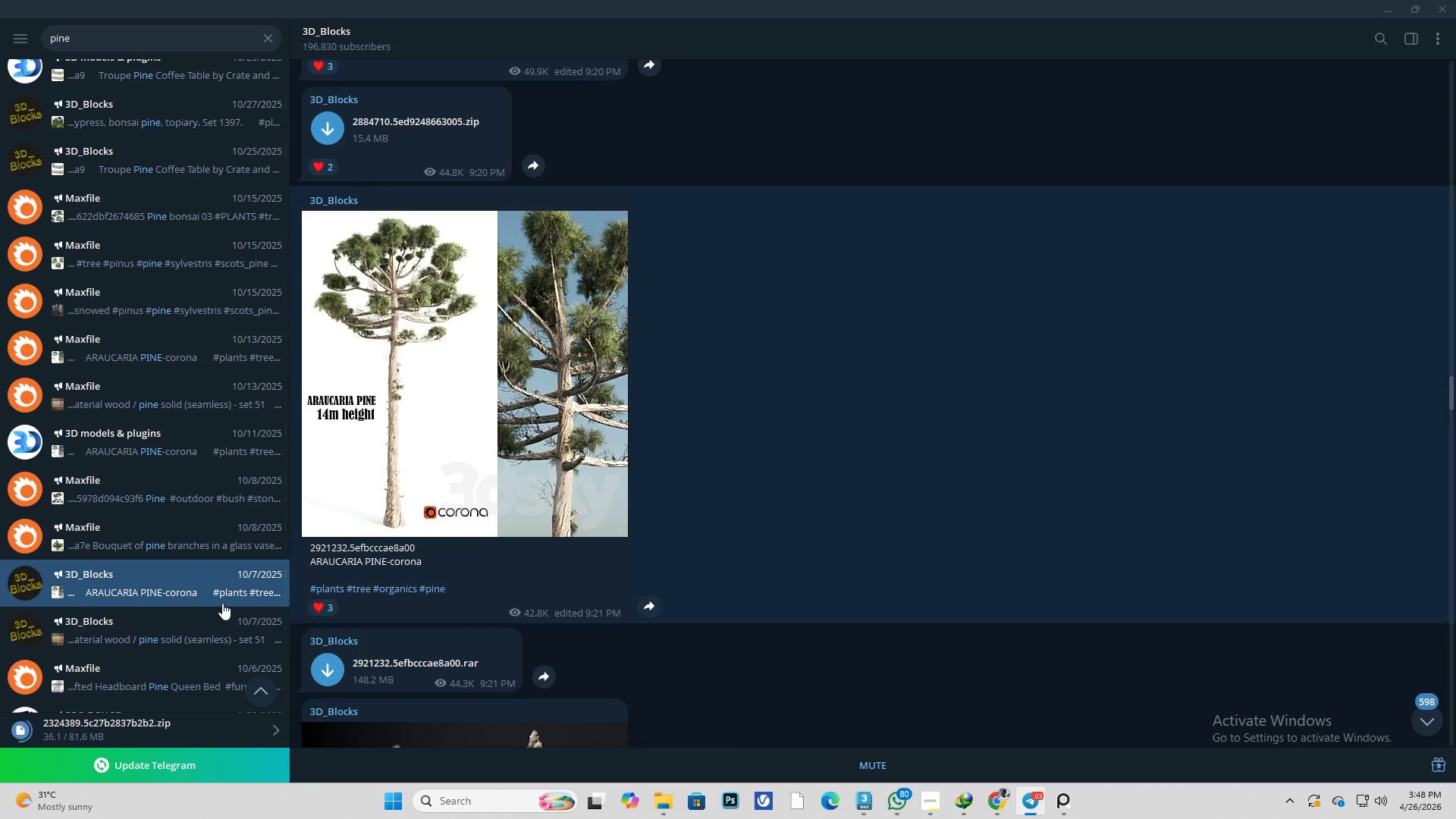 
scroll: coordinate [219, 558], scroll_direction: down, amount: 3.0
 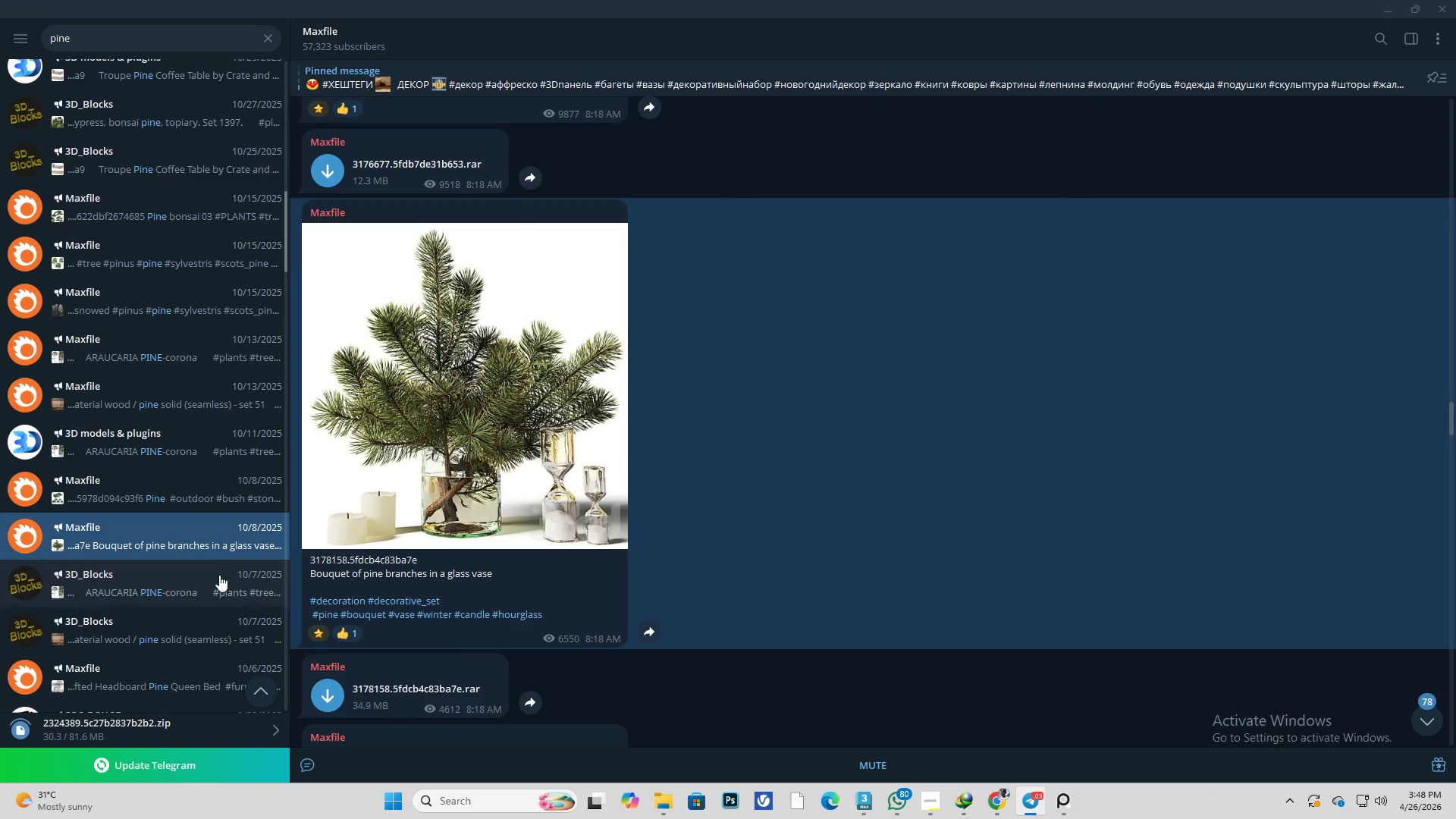 
left_click([215, 617])
 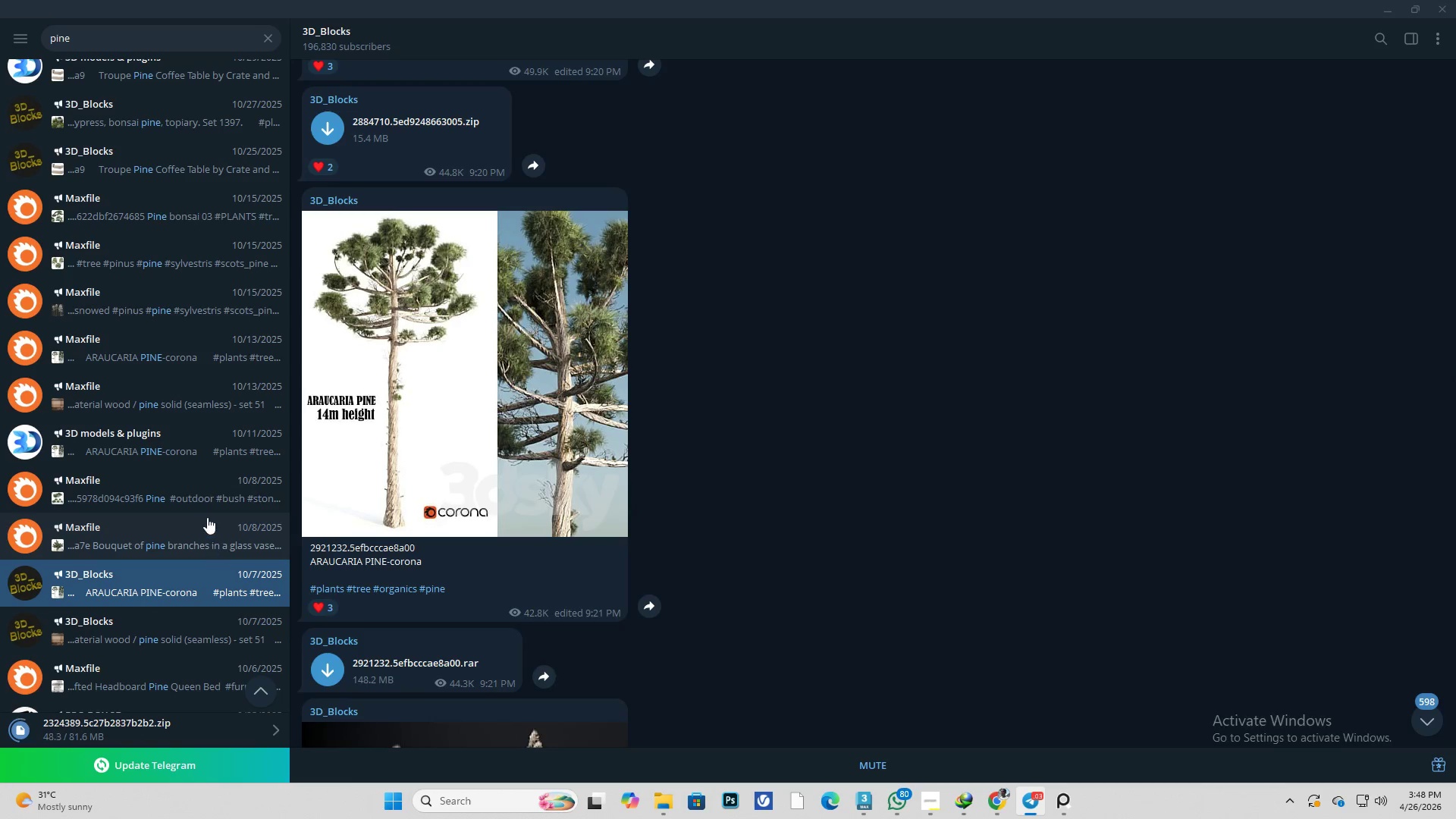 
scroll: coordinate [203, 505], scroll_direction: down, amount: 2.0
 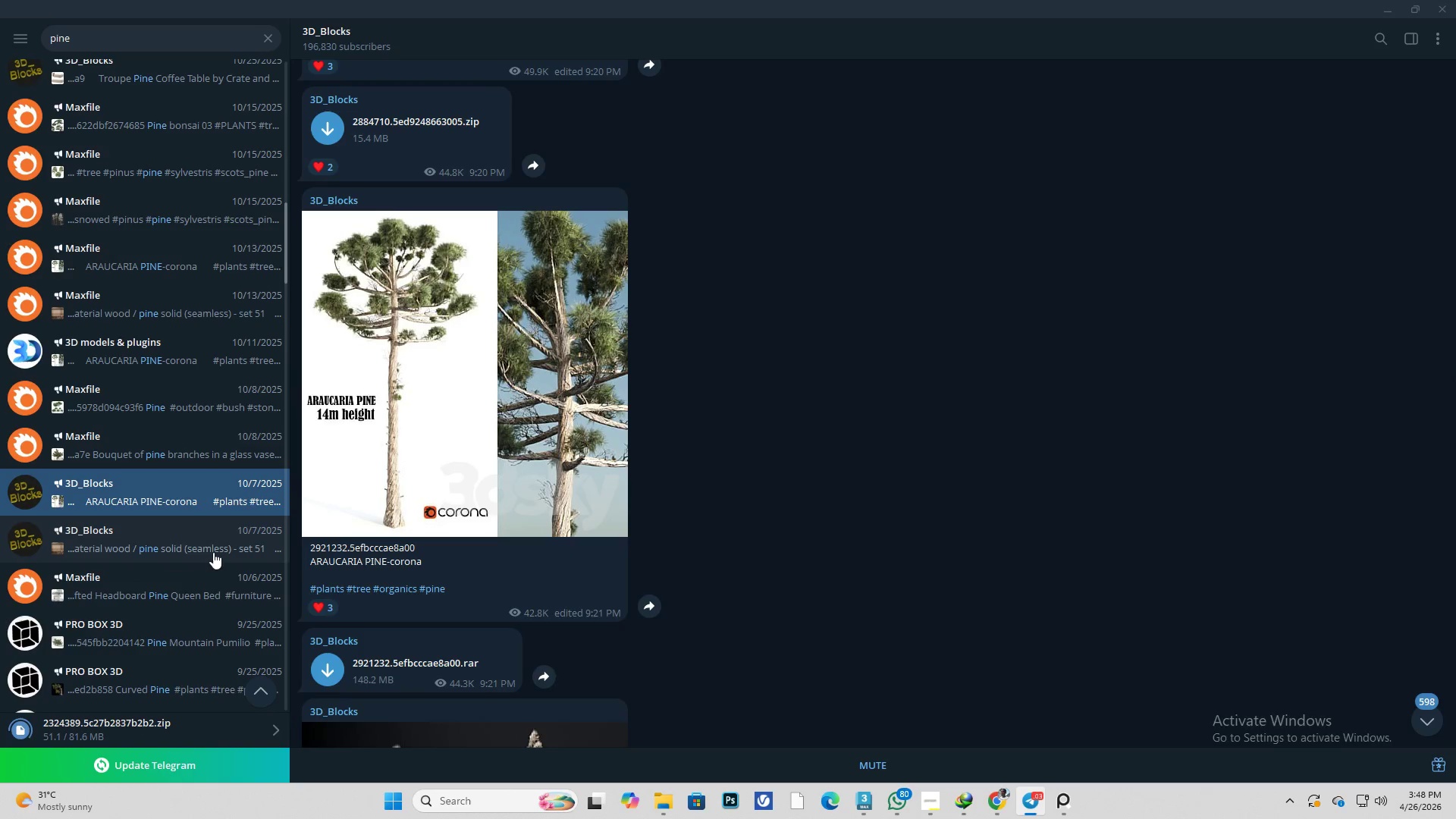 
left_click([215, 538])
 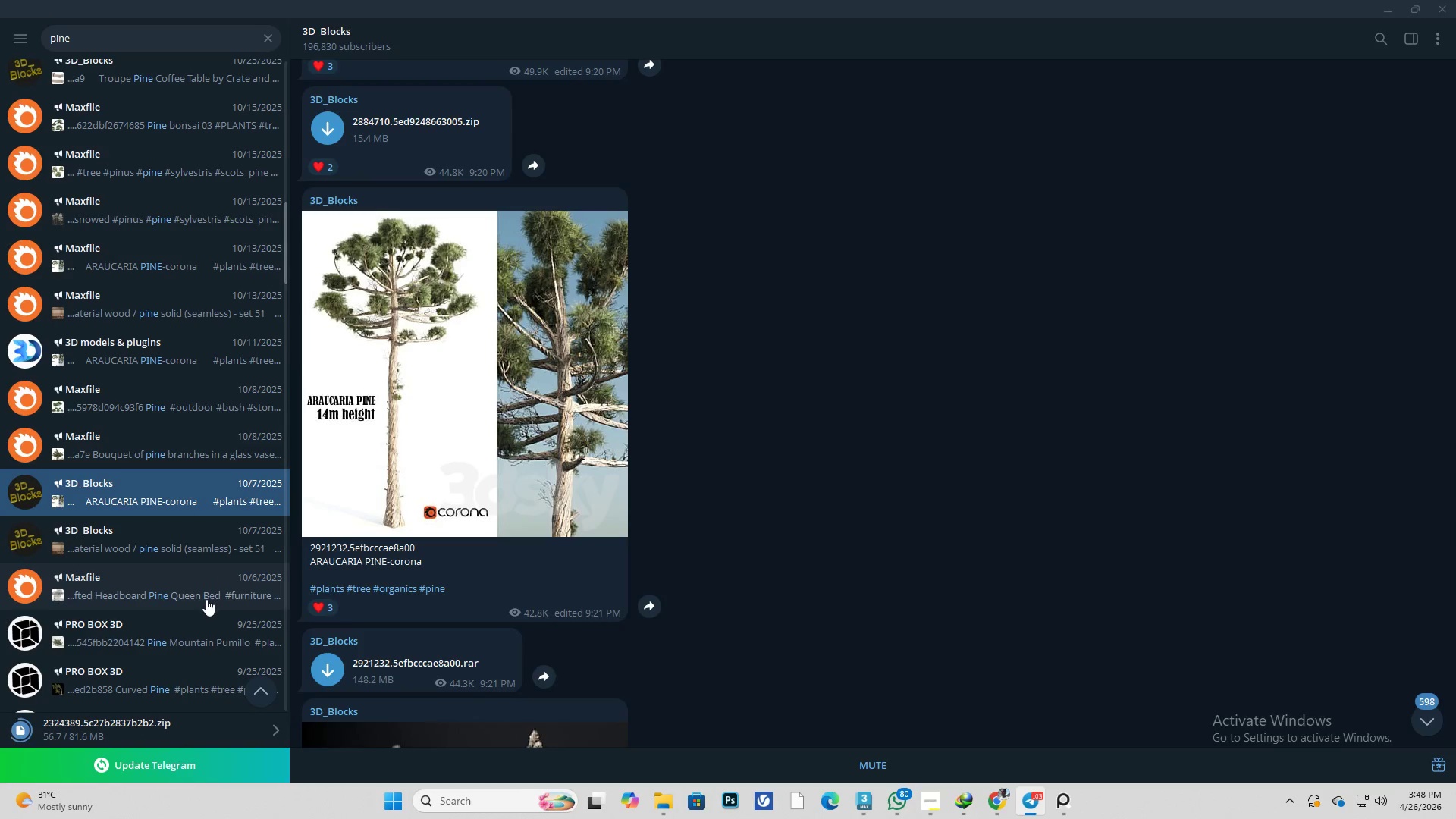 
left_click([204, 588])
 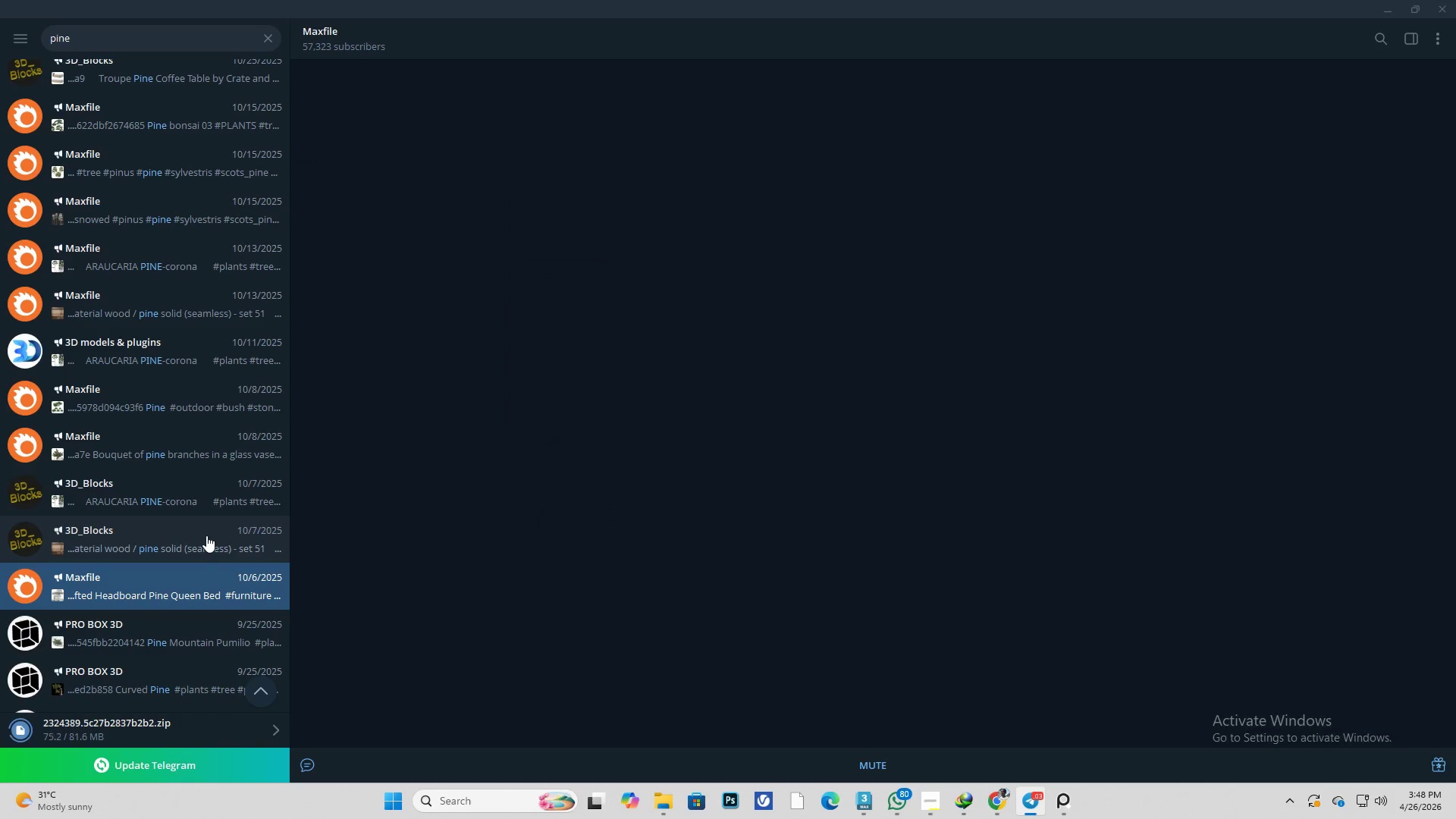 
left_click([207, 530])
 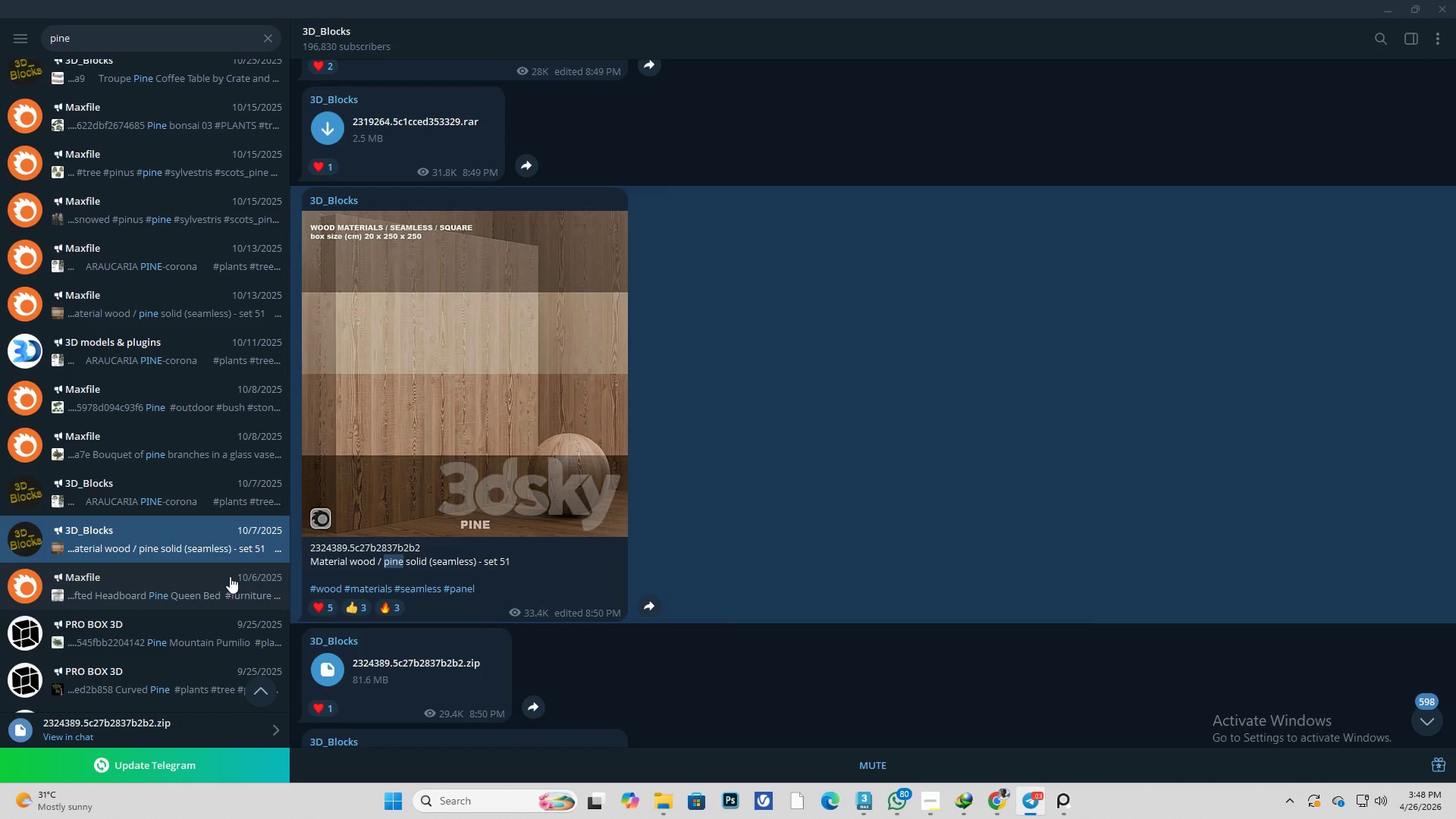 
left_click([230, 576])
 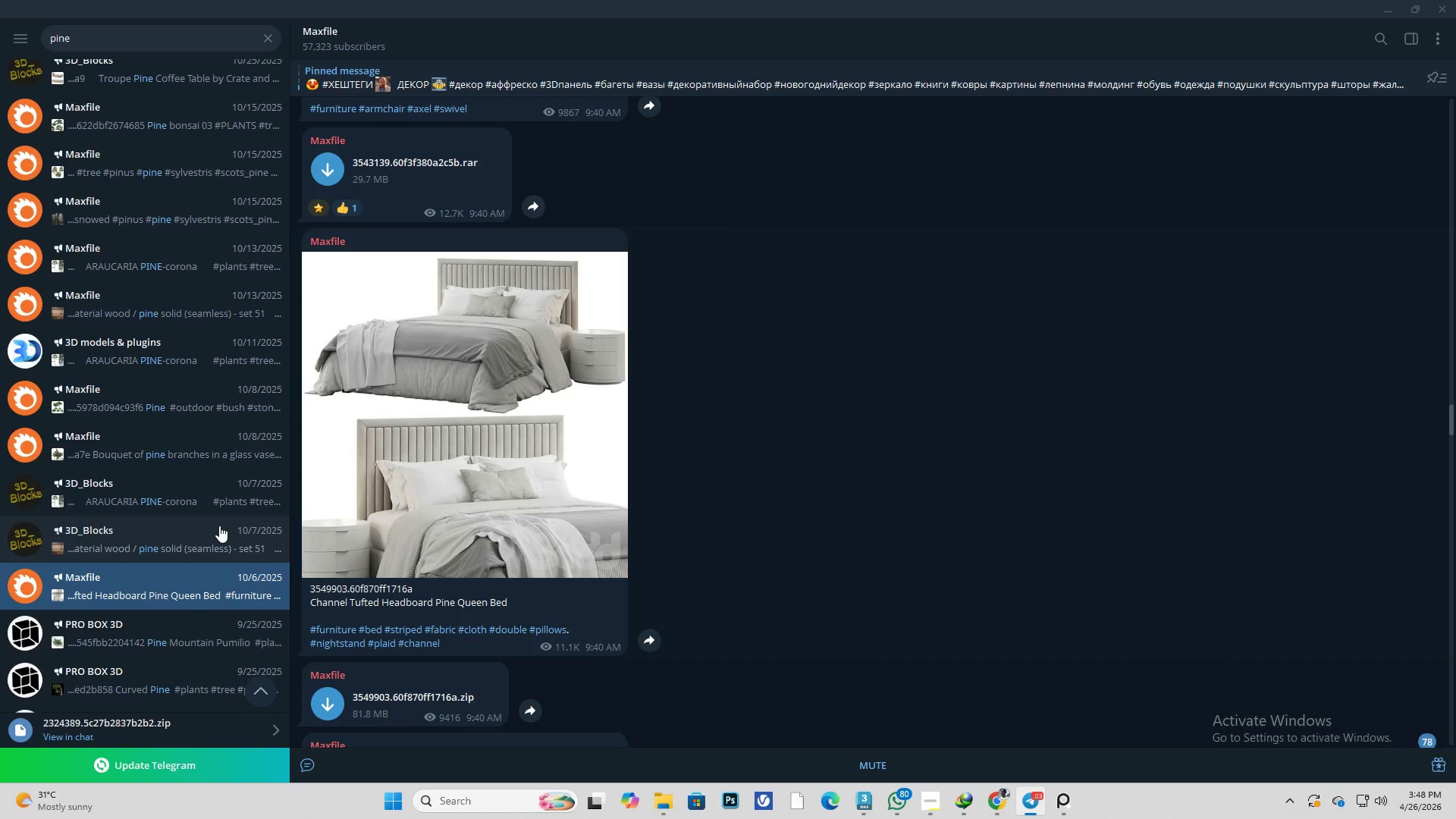 
scroll: coordinate [219, 526], scroll_direction: down, amount: 3.0
 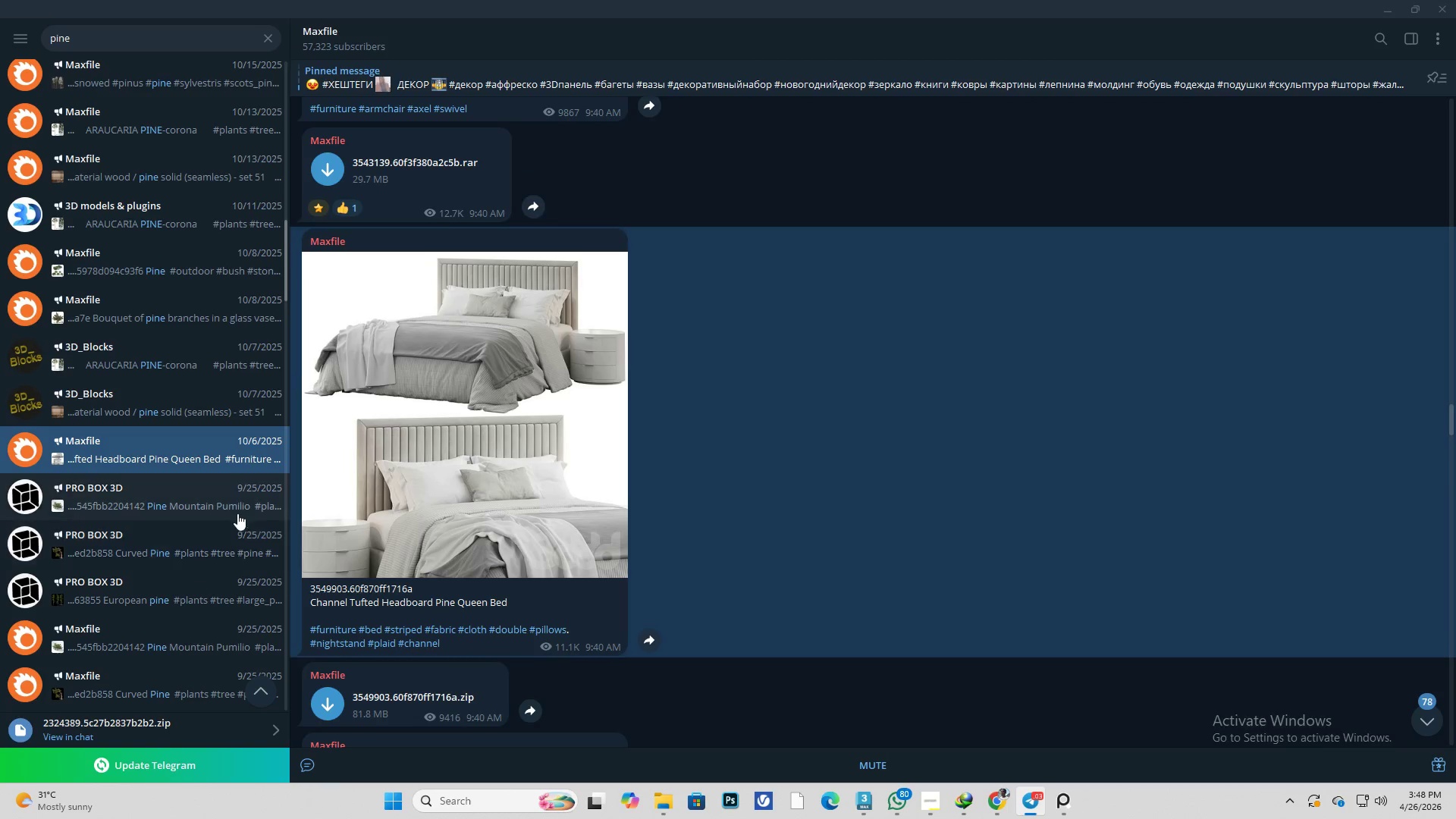 
left_click([245, 488])
 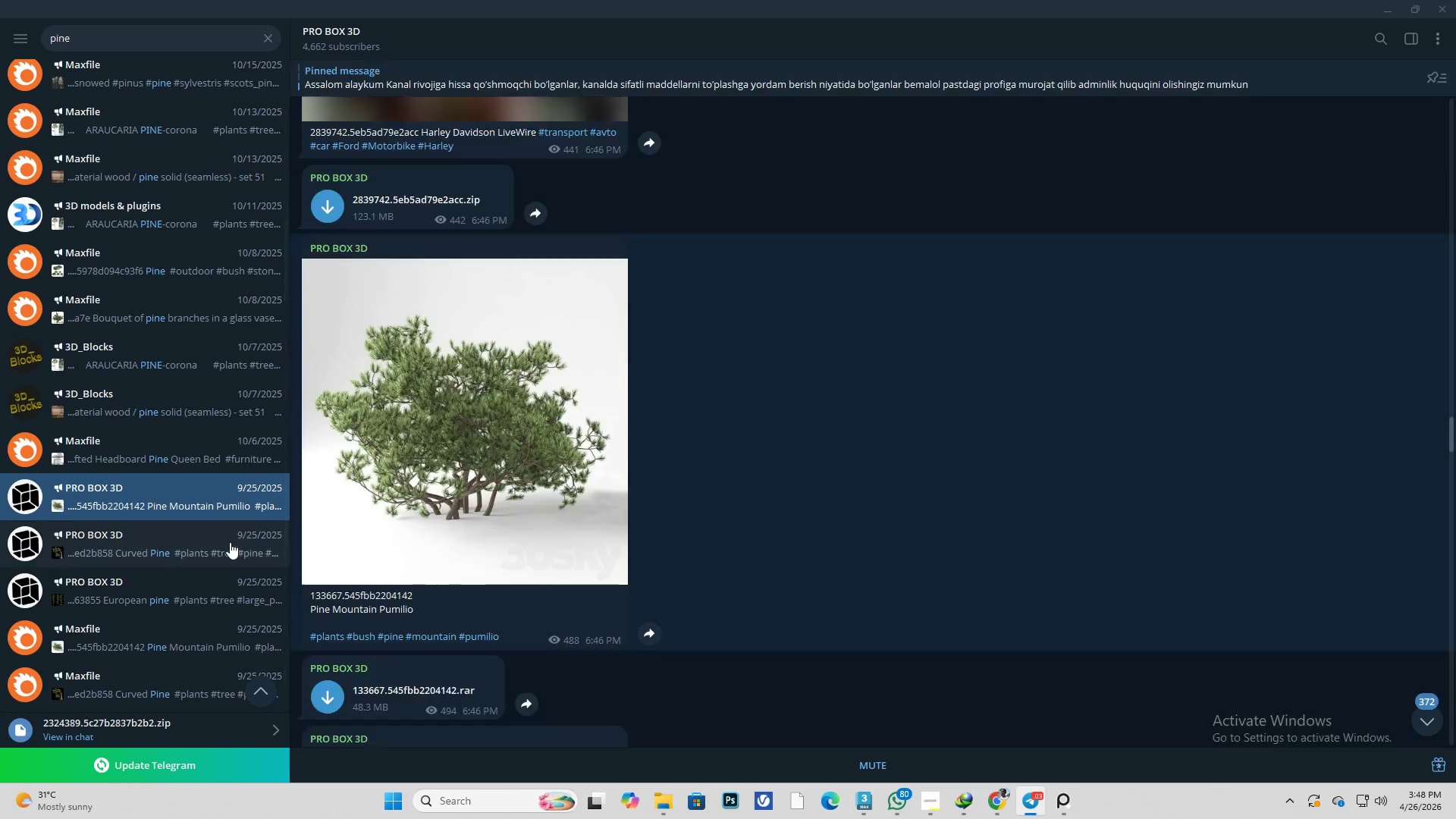 
left_click([230, 542])
 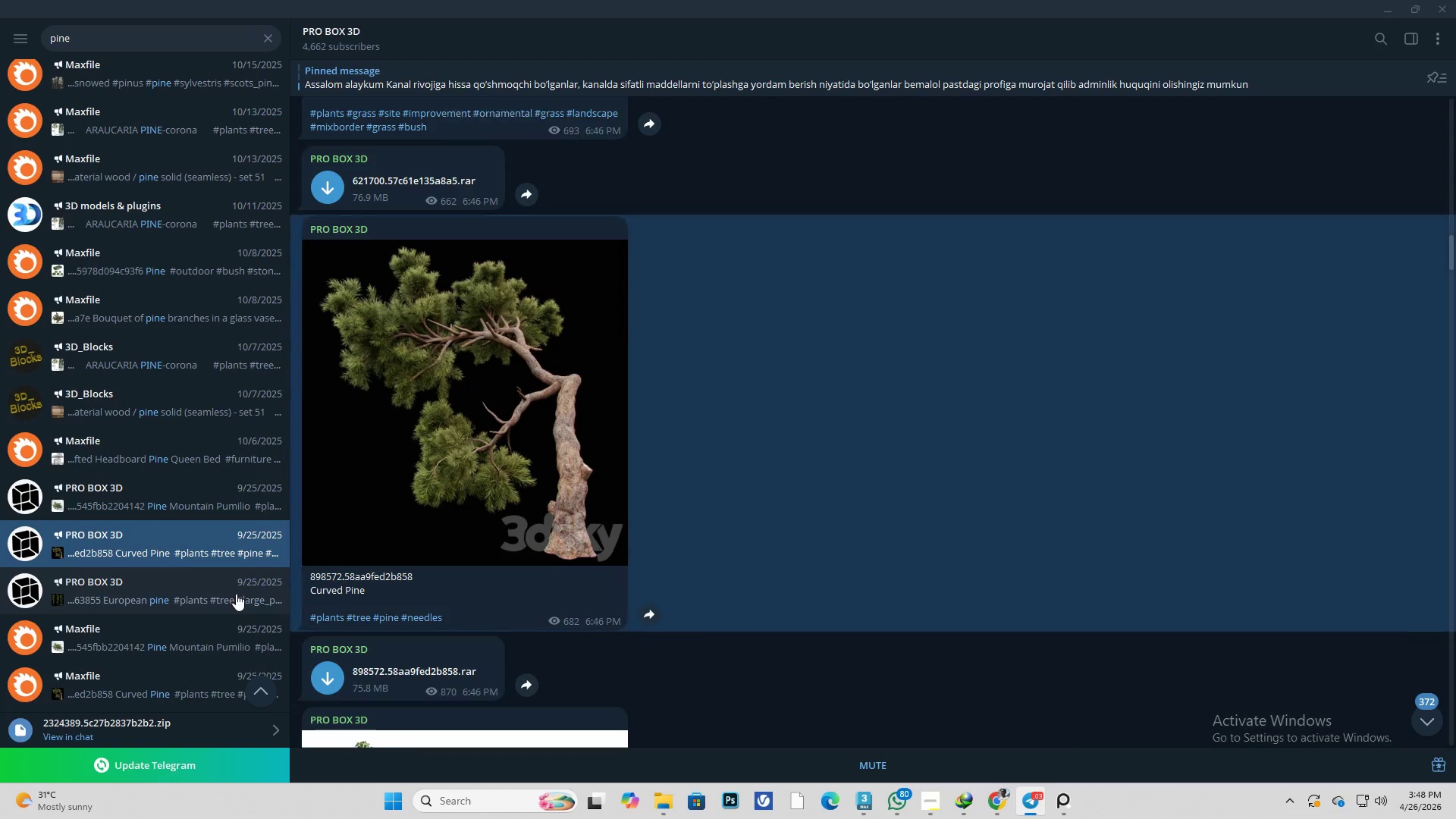 
left_click([236, 594])
 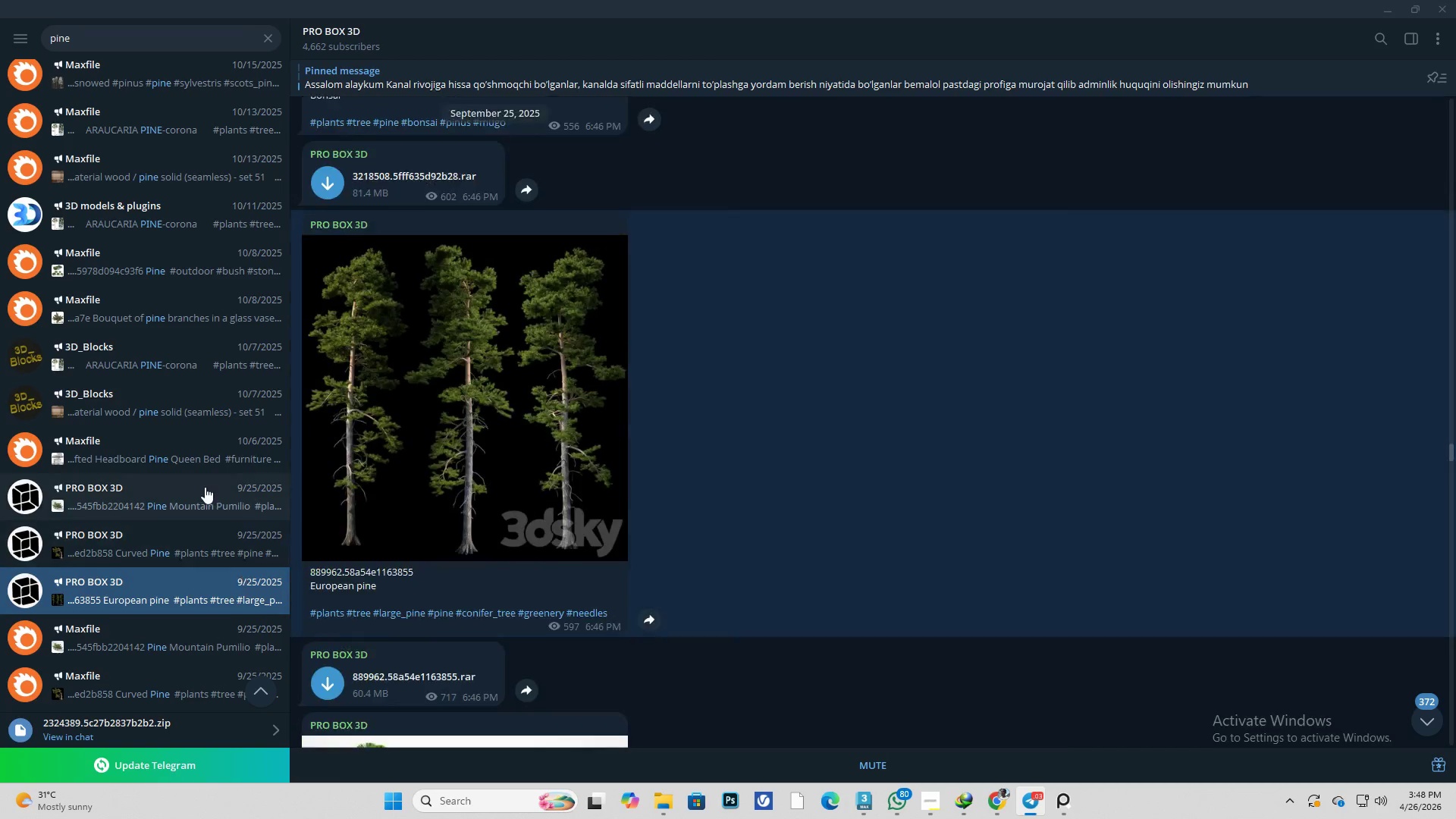 
scroll: coordinate [202, 482], scroll_direction: down, amount: 4.0
 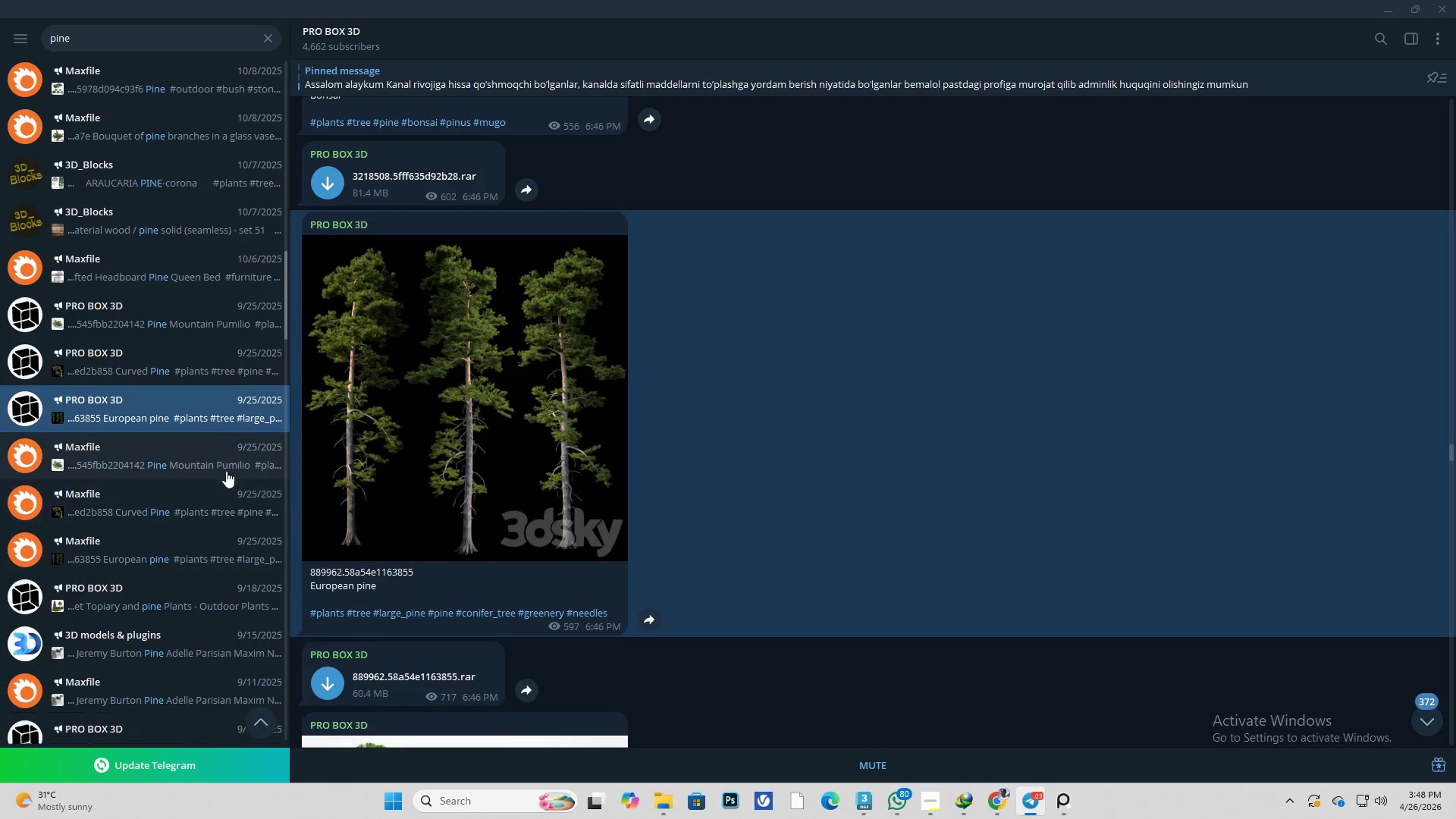 
left_click([226, 457])
 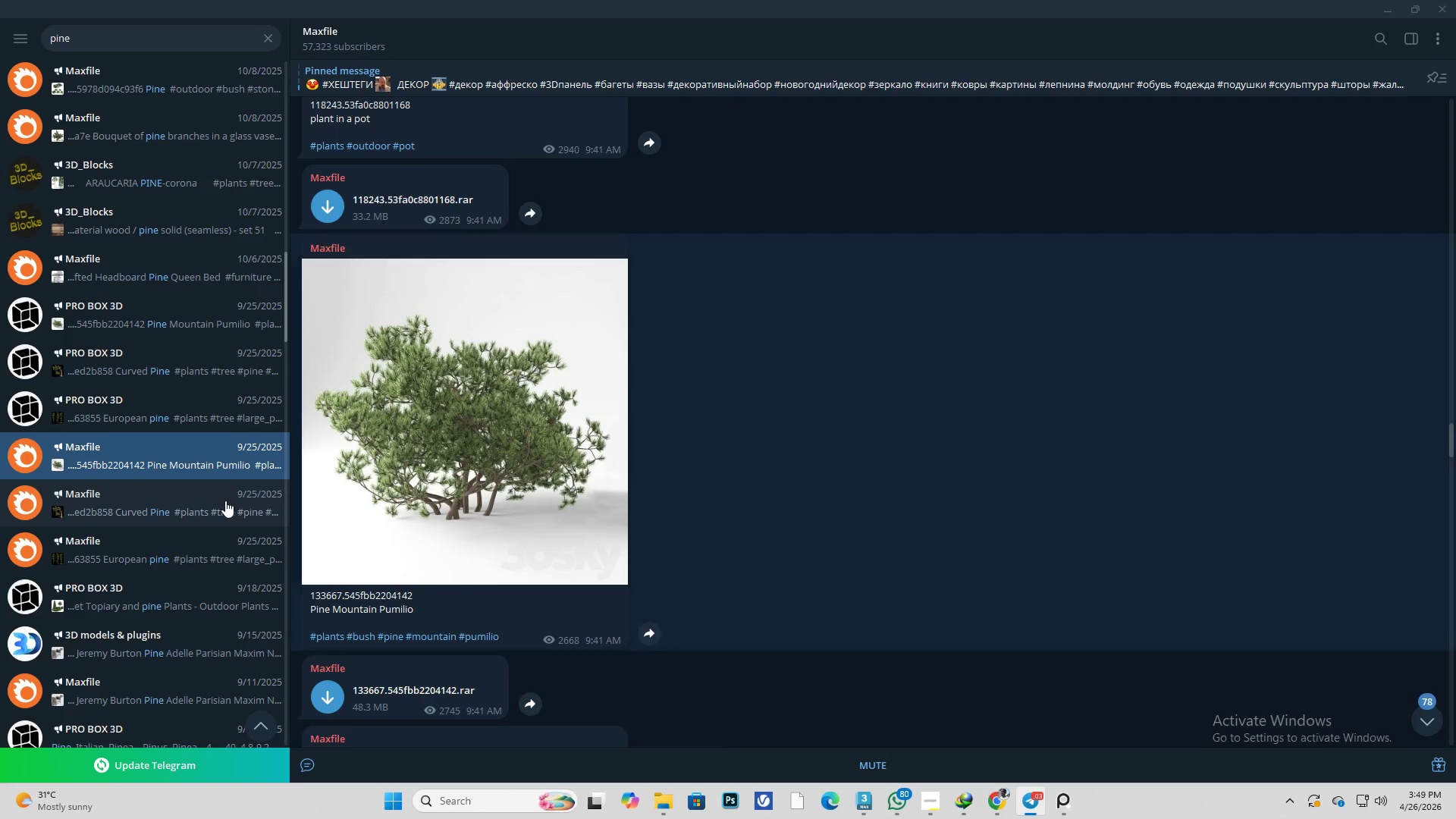 
left_click([225, 500])
 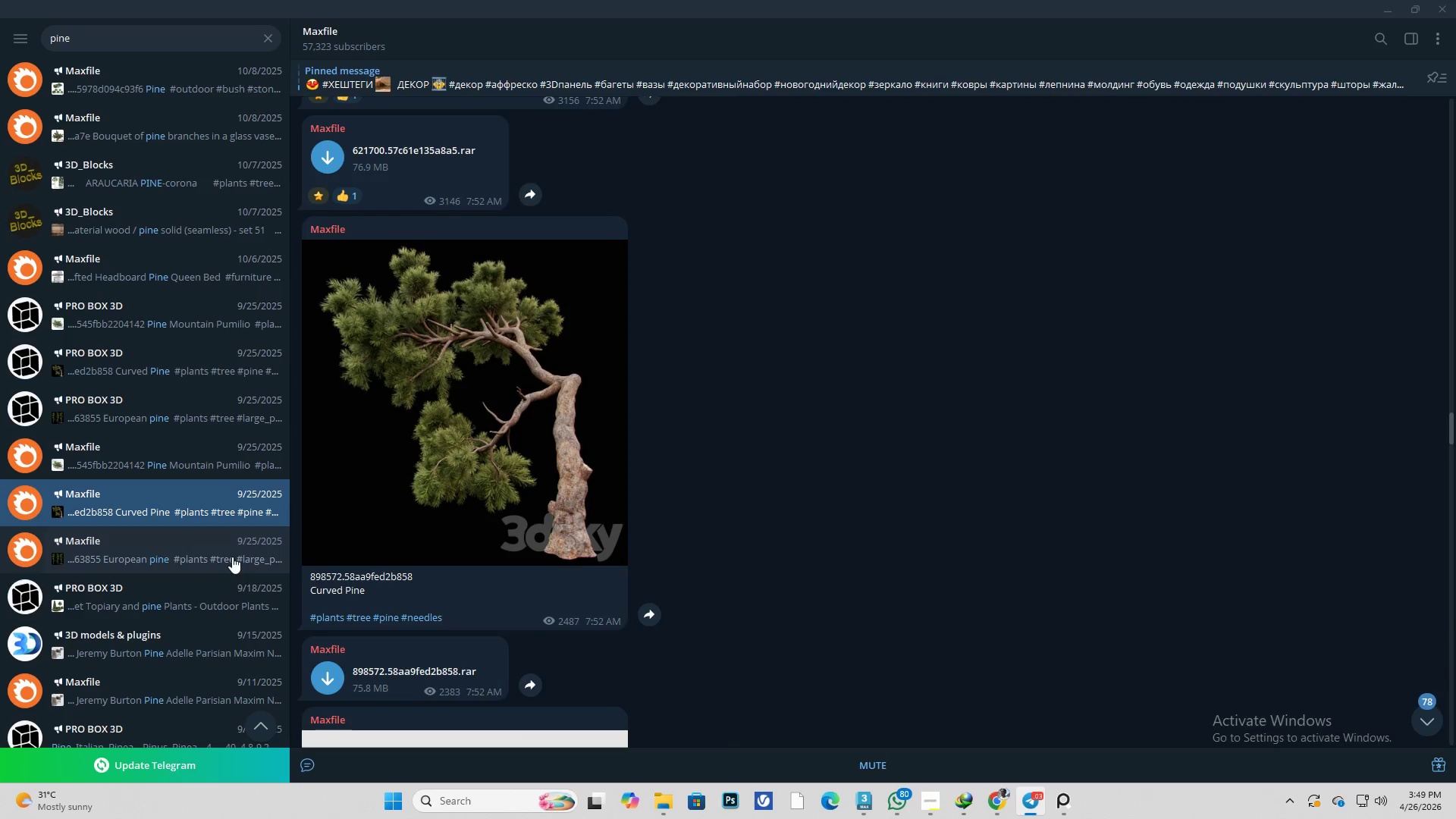 
scroll: coordinate [209, 466], scroll_direction: down, amount: 3.0
 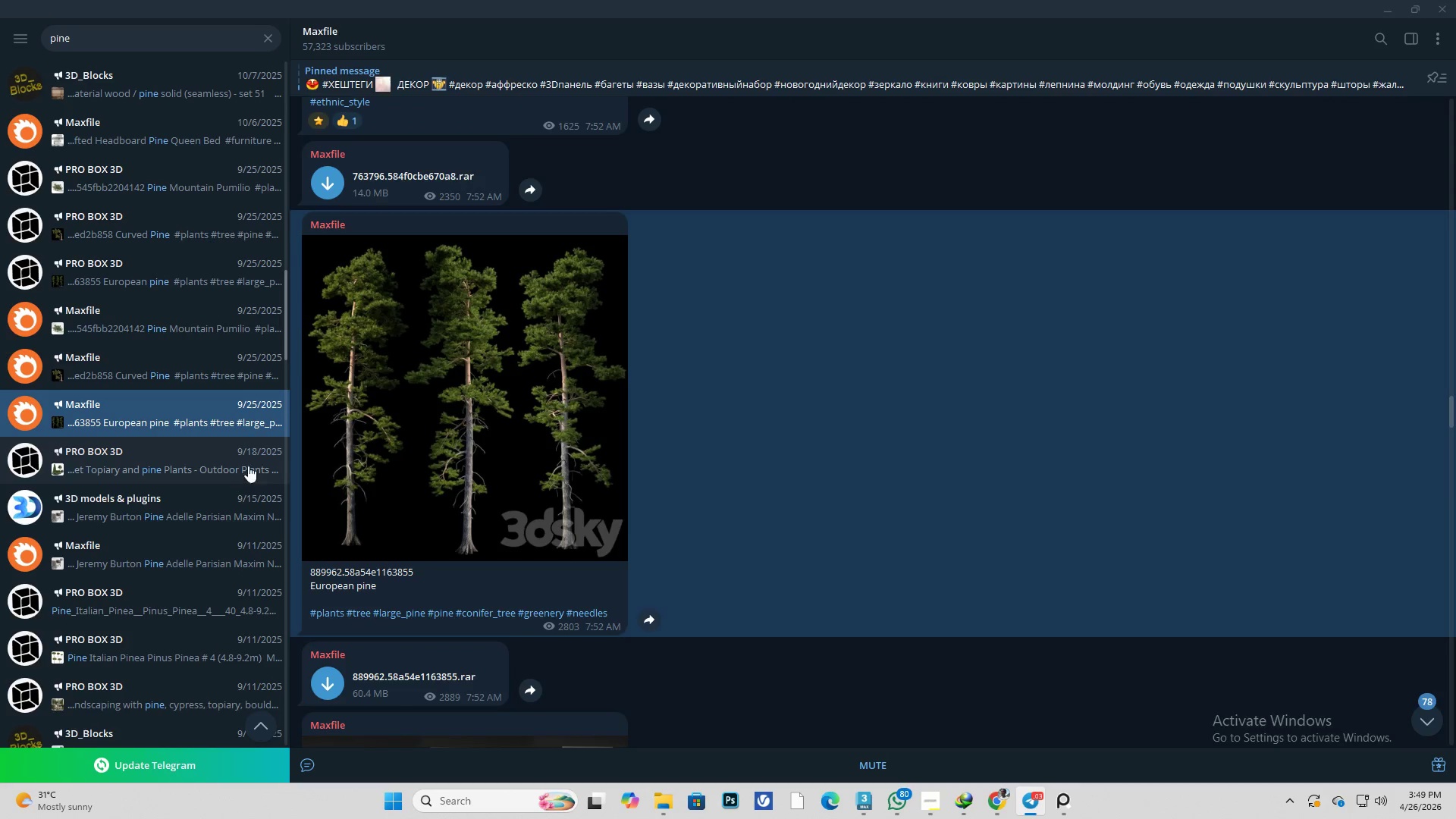 
left_click([256, 459])
 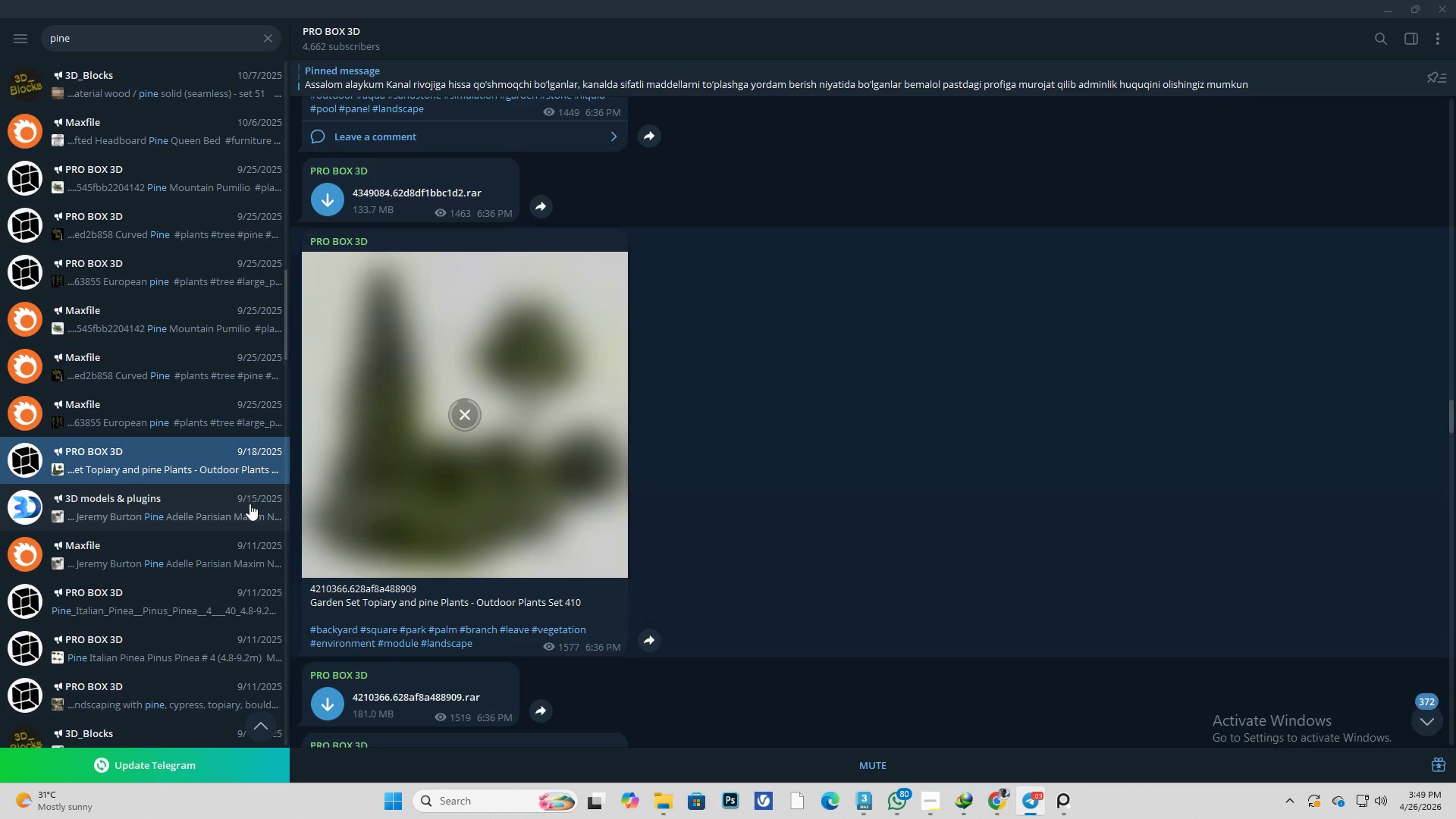 
left_click([248, 505])
 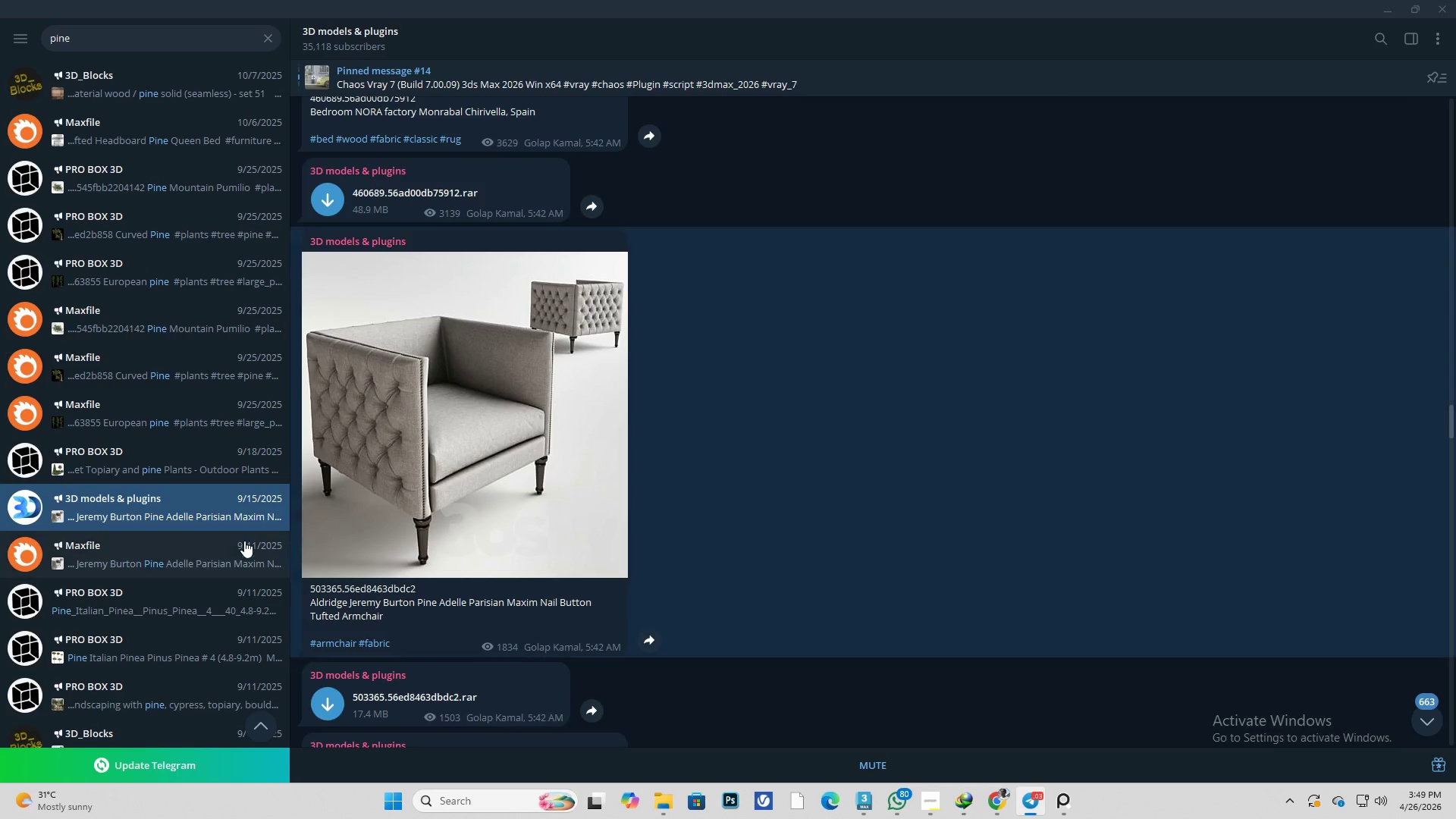 
left_click([243, 546])
 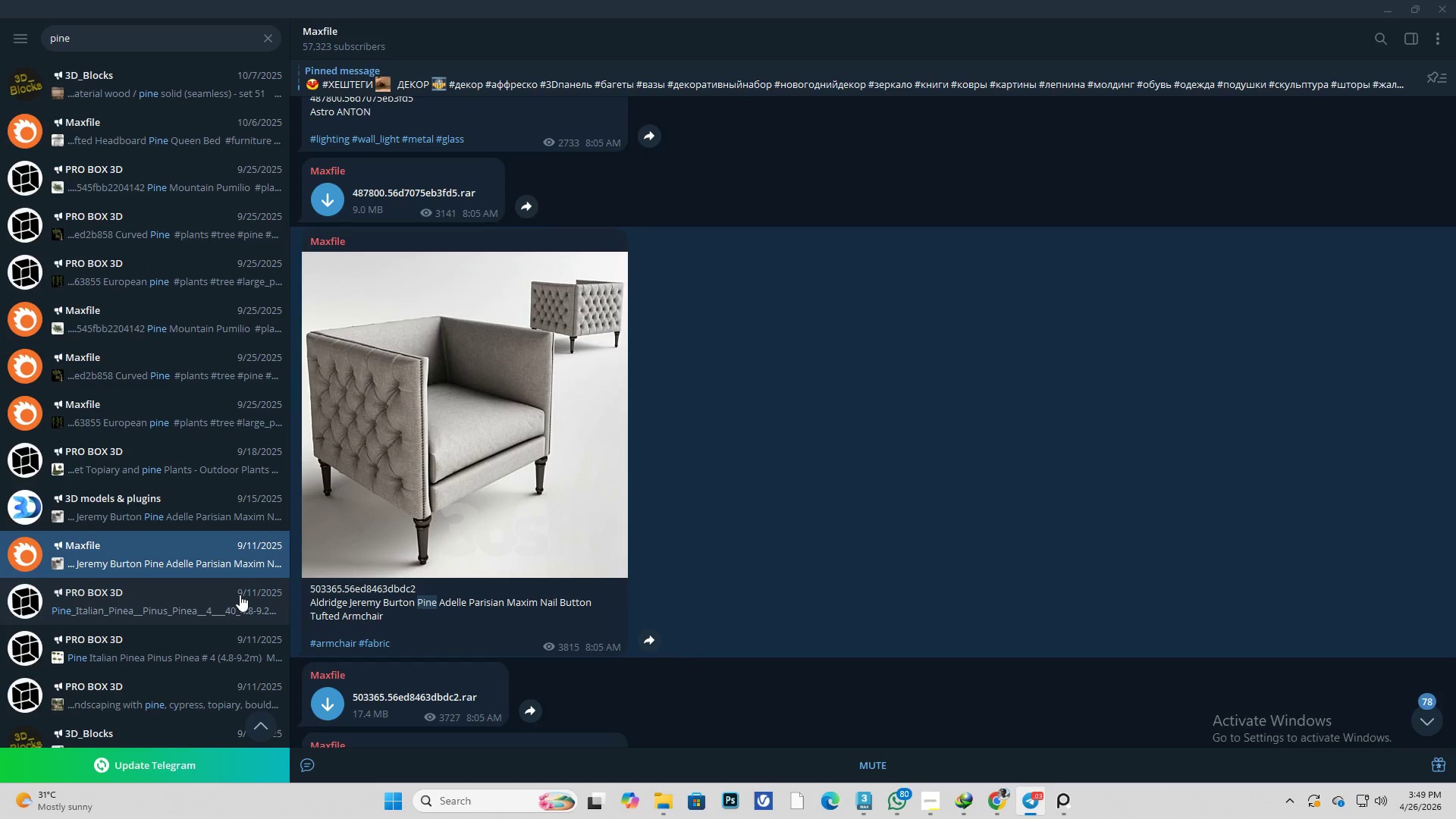 
wait(6.34)
 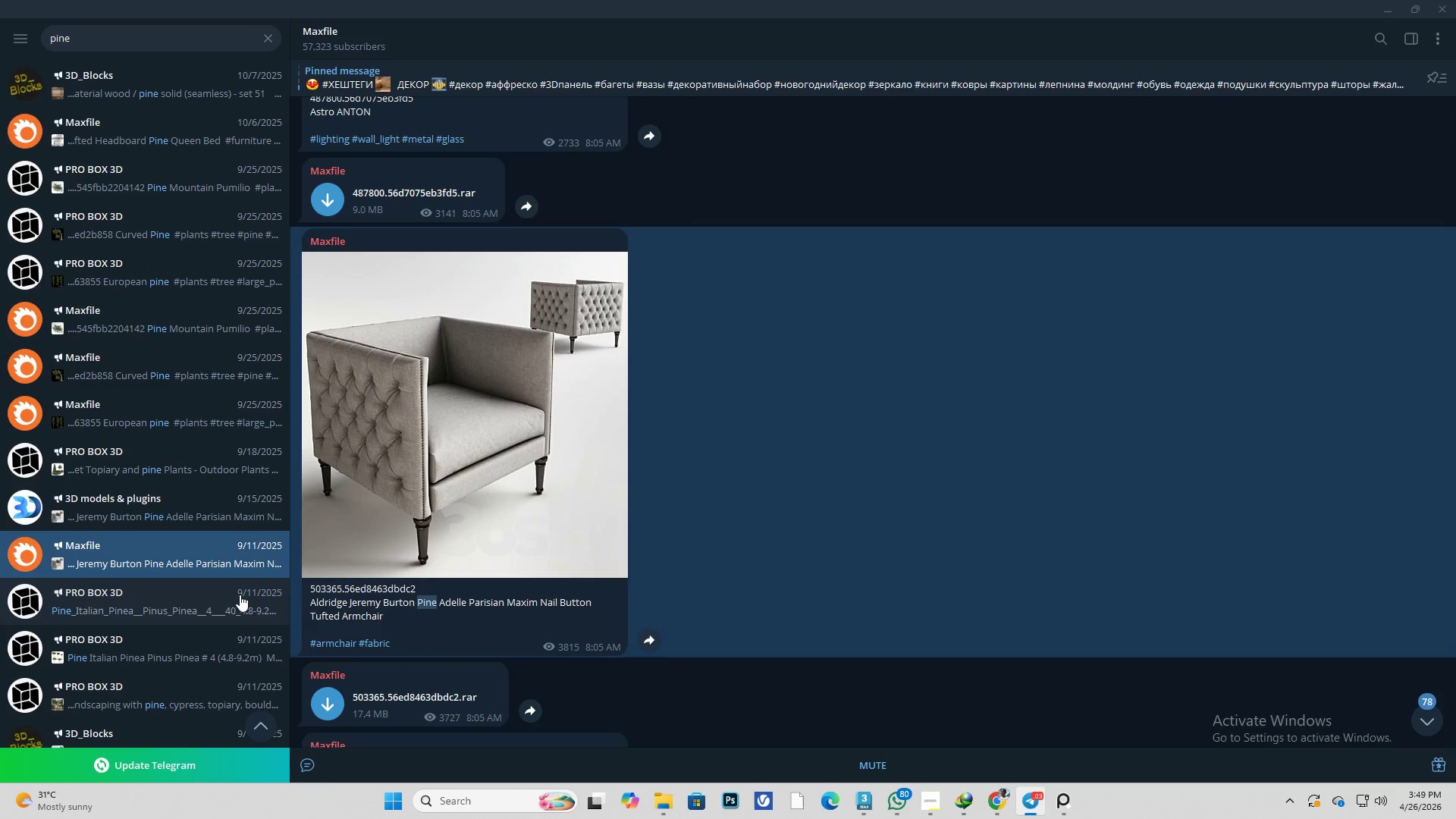 
right_click([403, 438])
 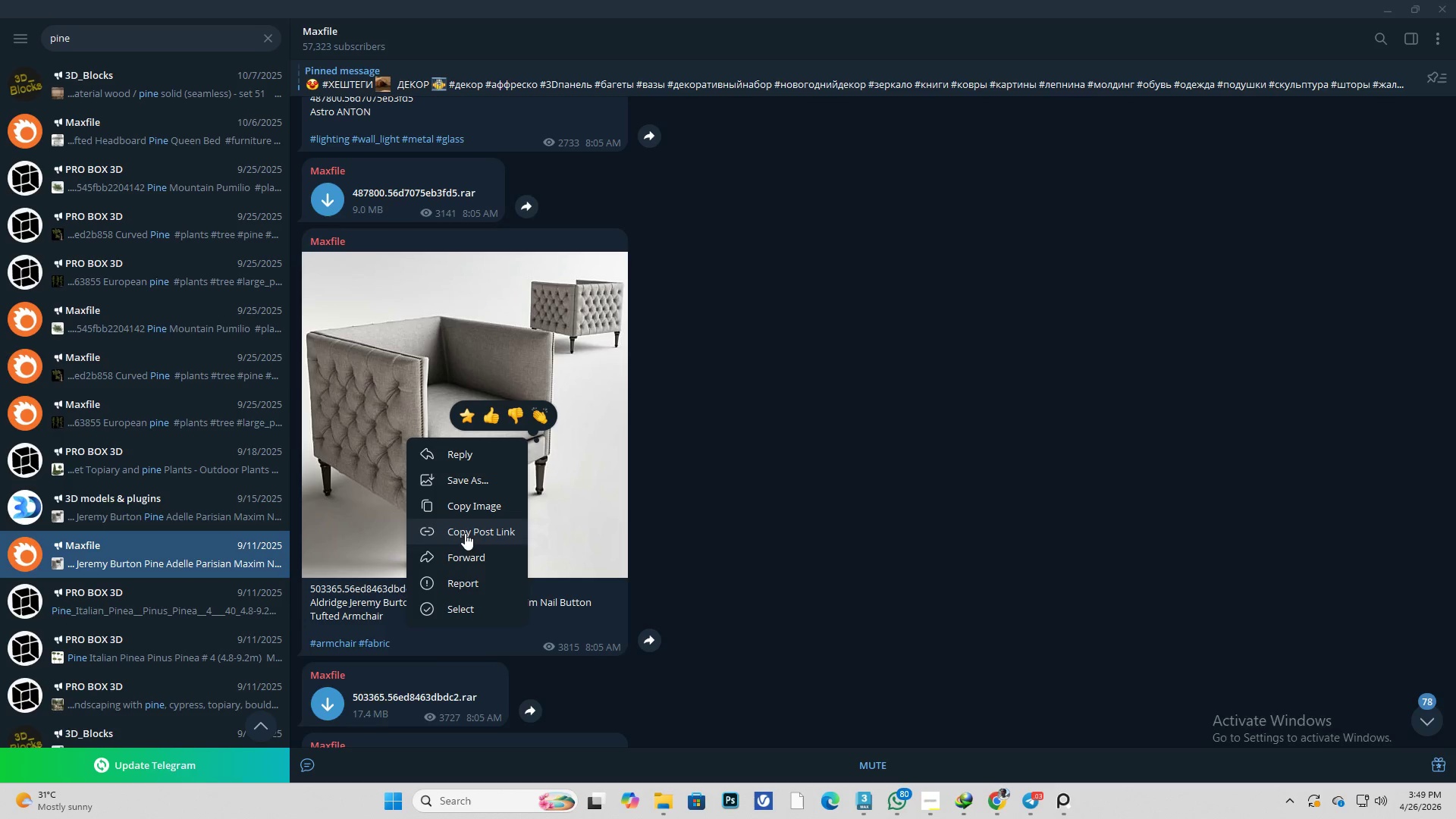 
left_click([538, 510])
 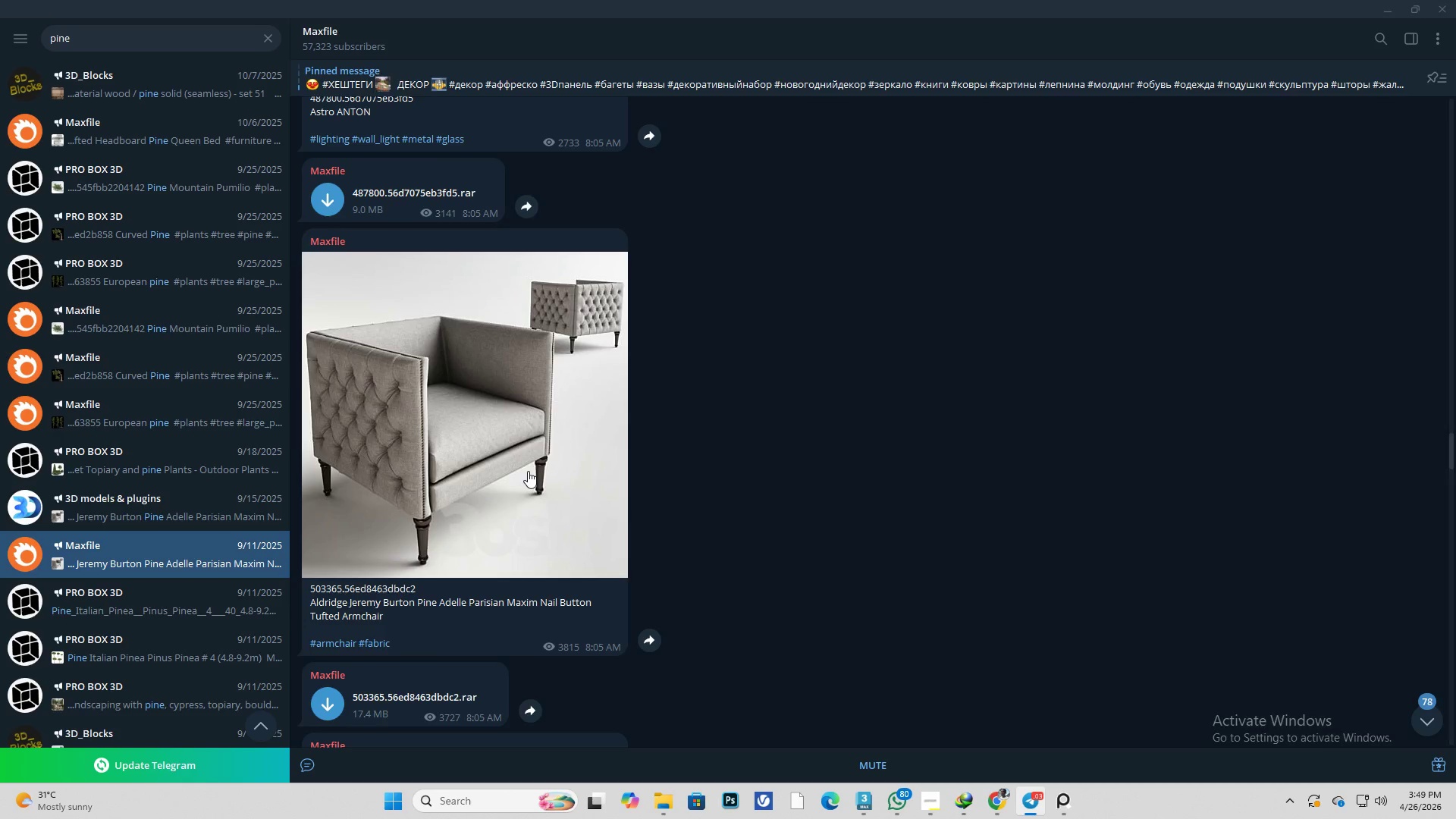 
right_click([528, 471])
 